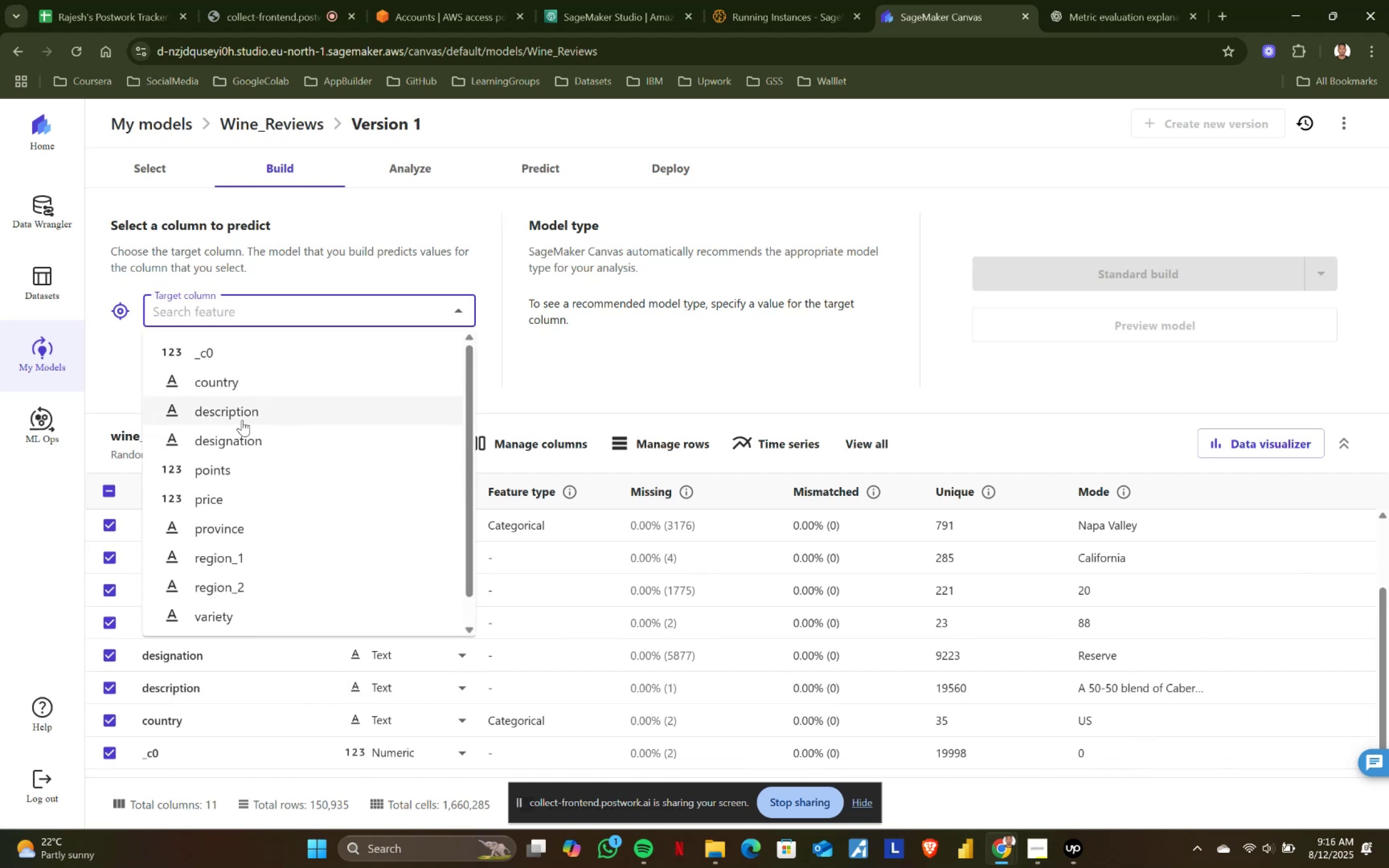 
scroll: coordinate [242, 420], scroll_direction: down, amount: 3.0
 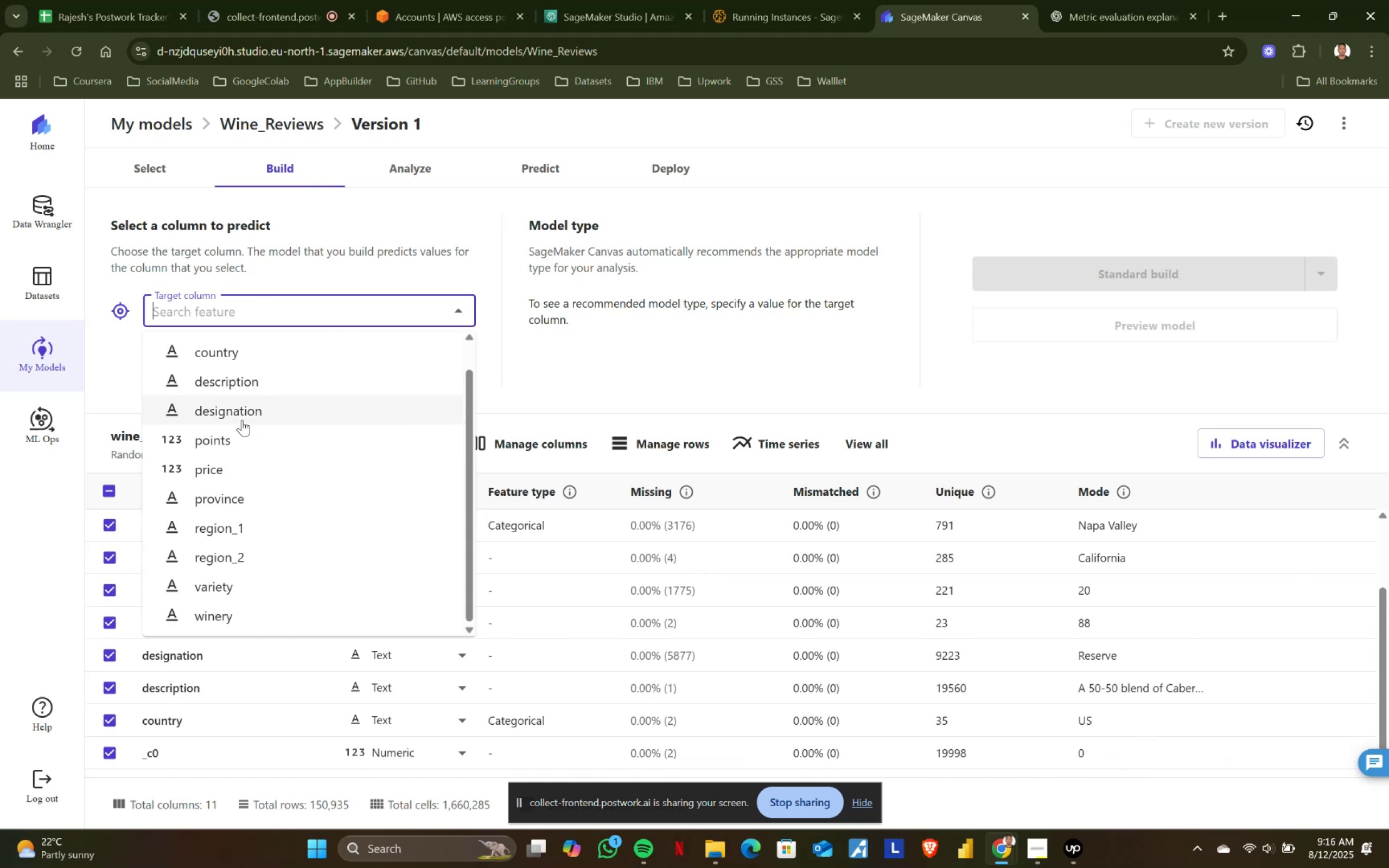 
scroll: coordinate [242, 420], scroll_direction: up, amount: 1.0
 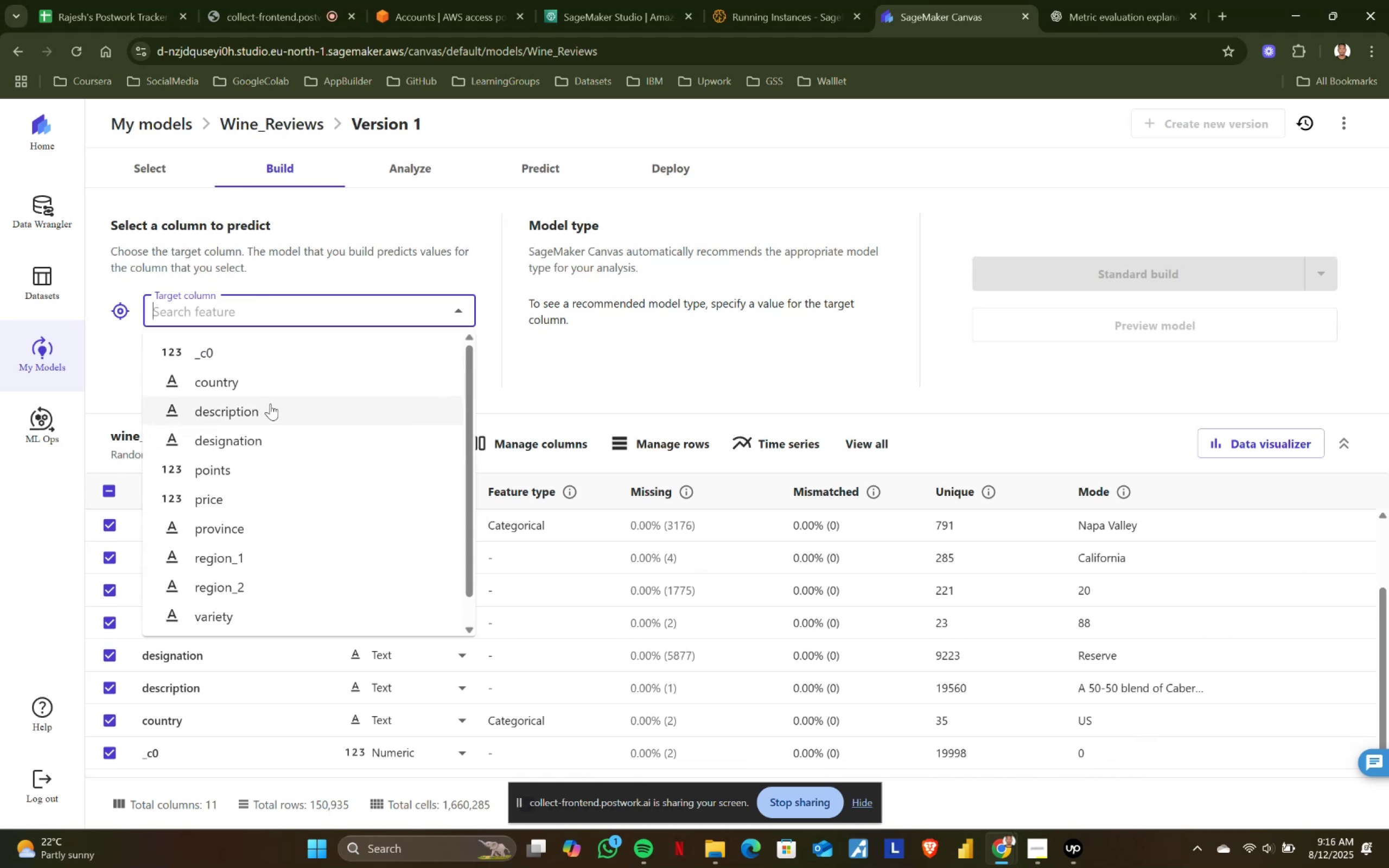 
wait(11.83)
 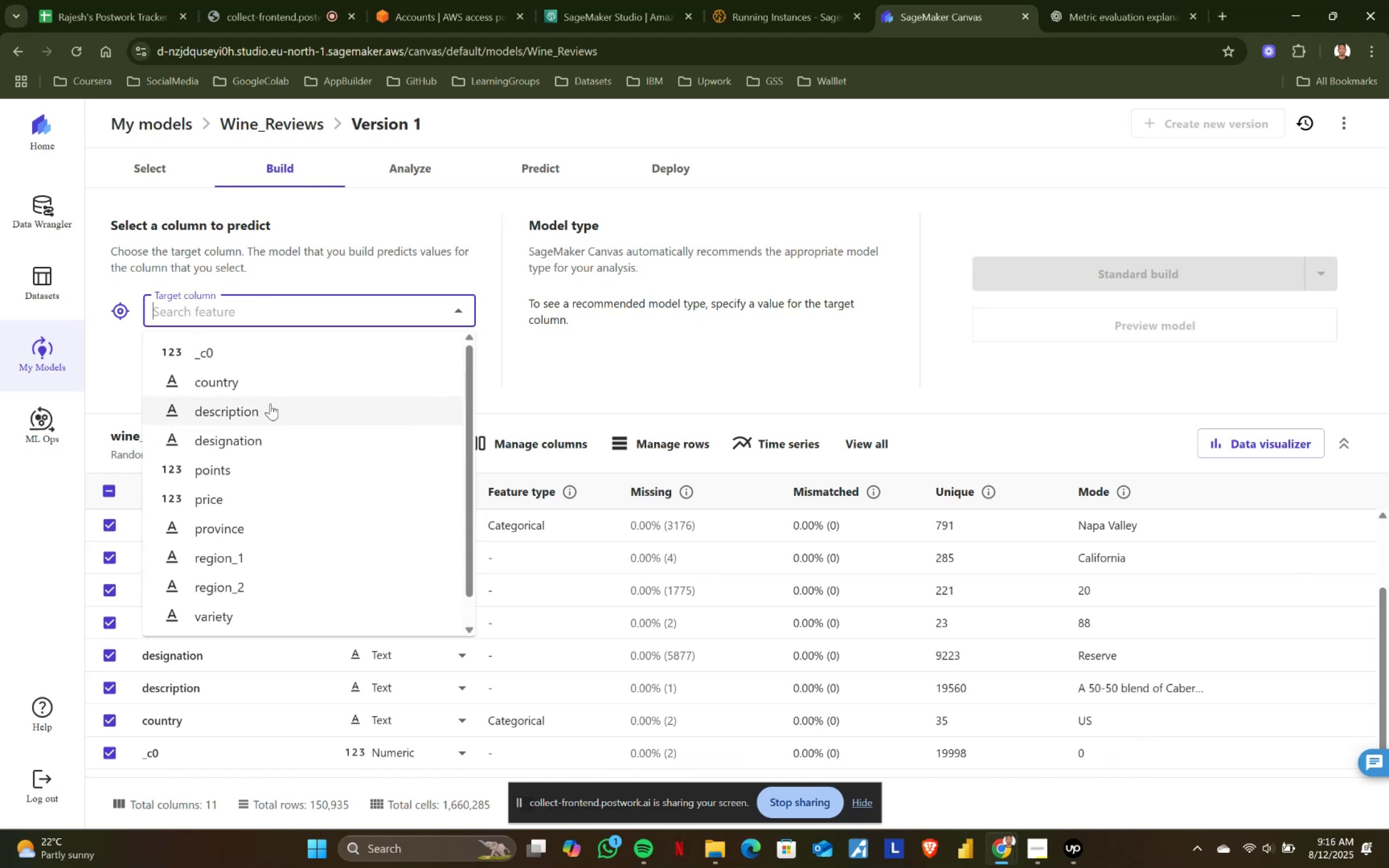 
left_click([270, 404])
 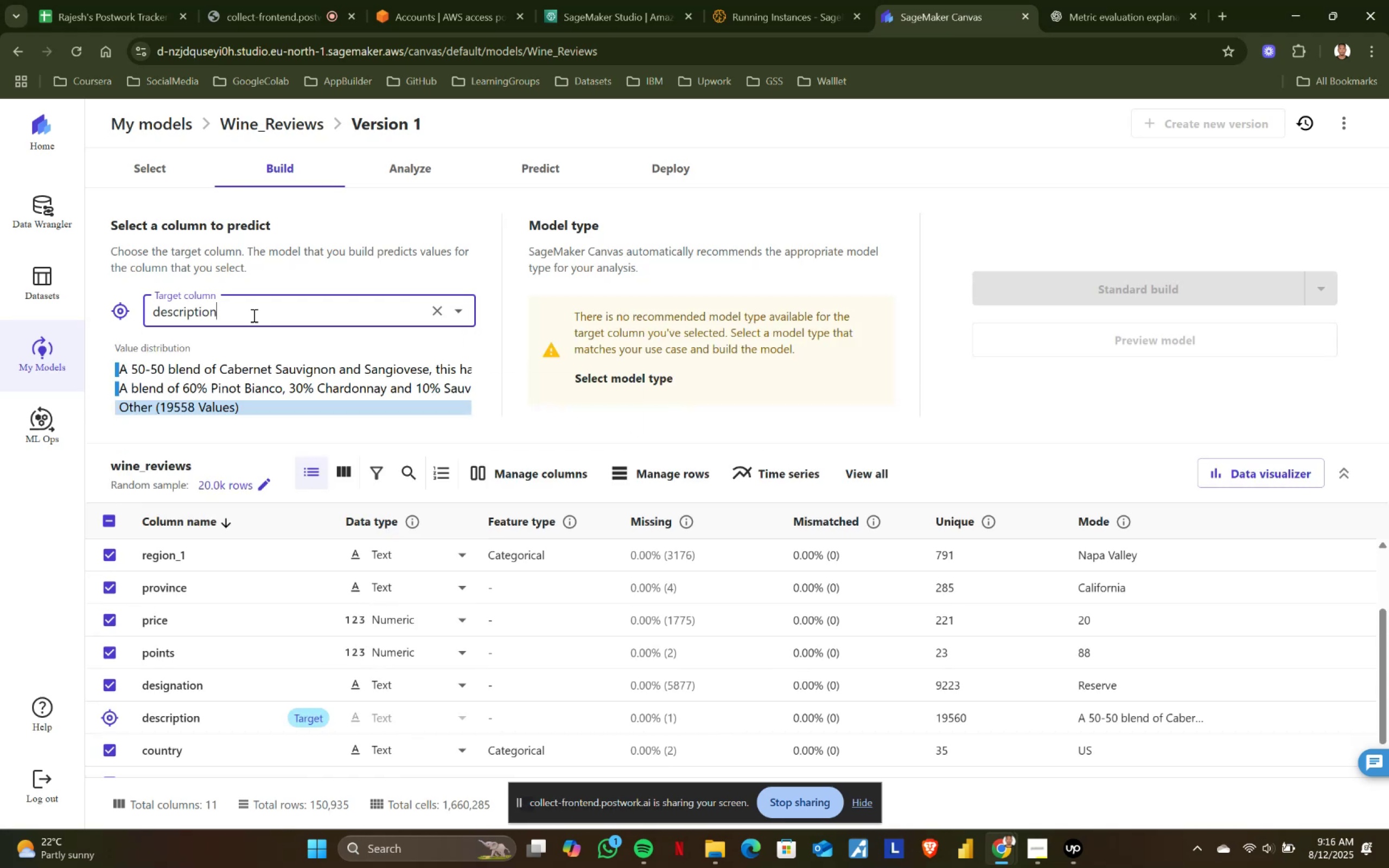 
wait(5.1)
 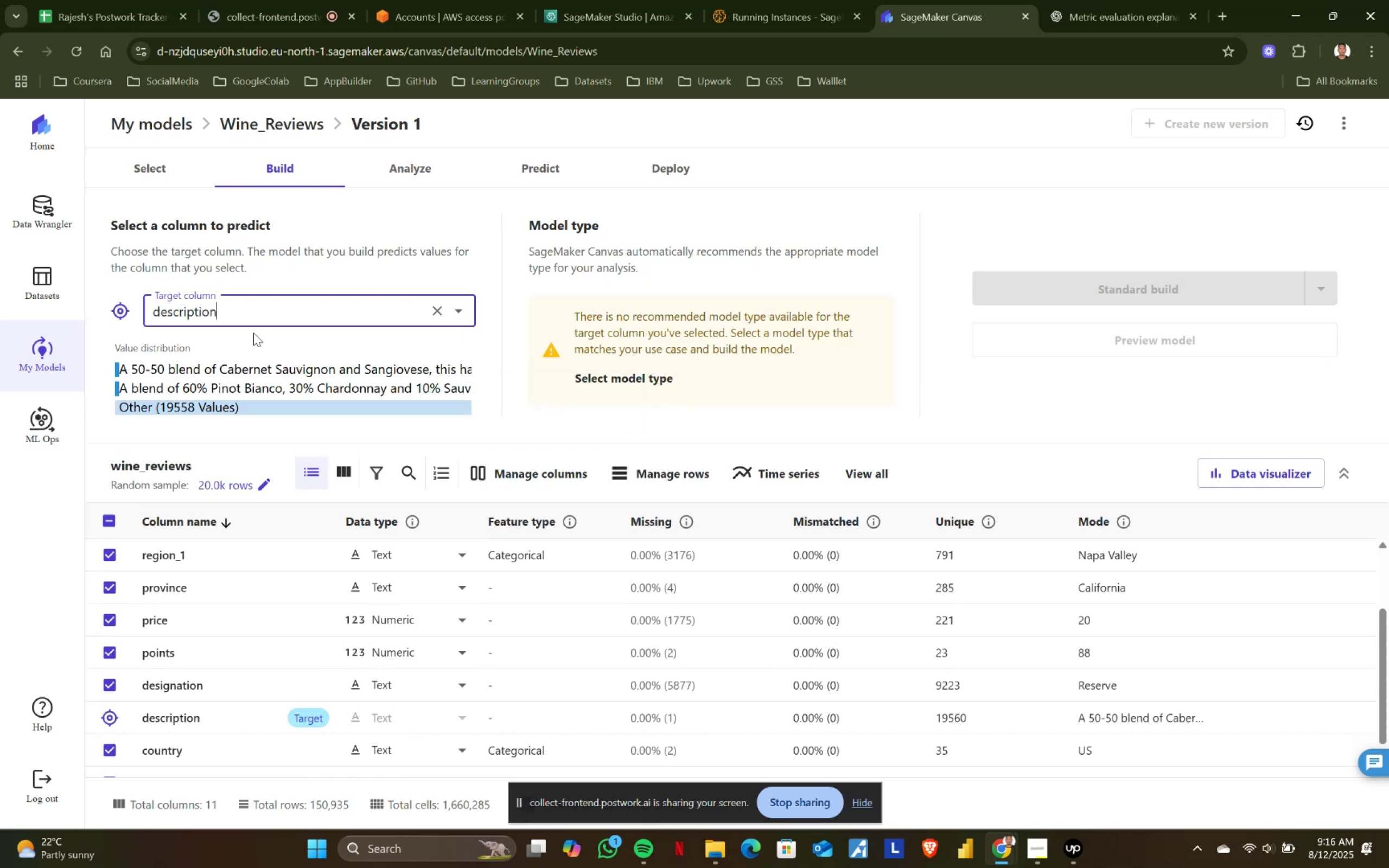 
left_click([253, 315])
 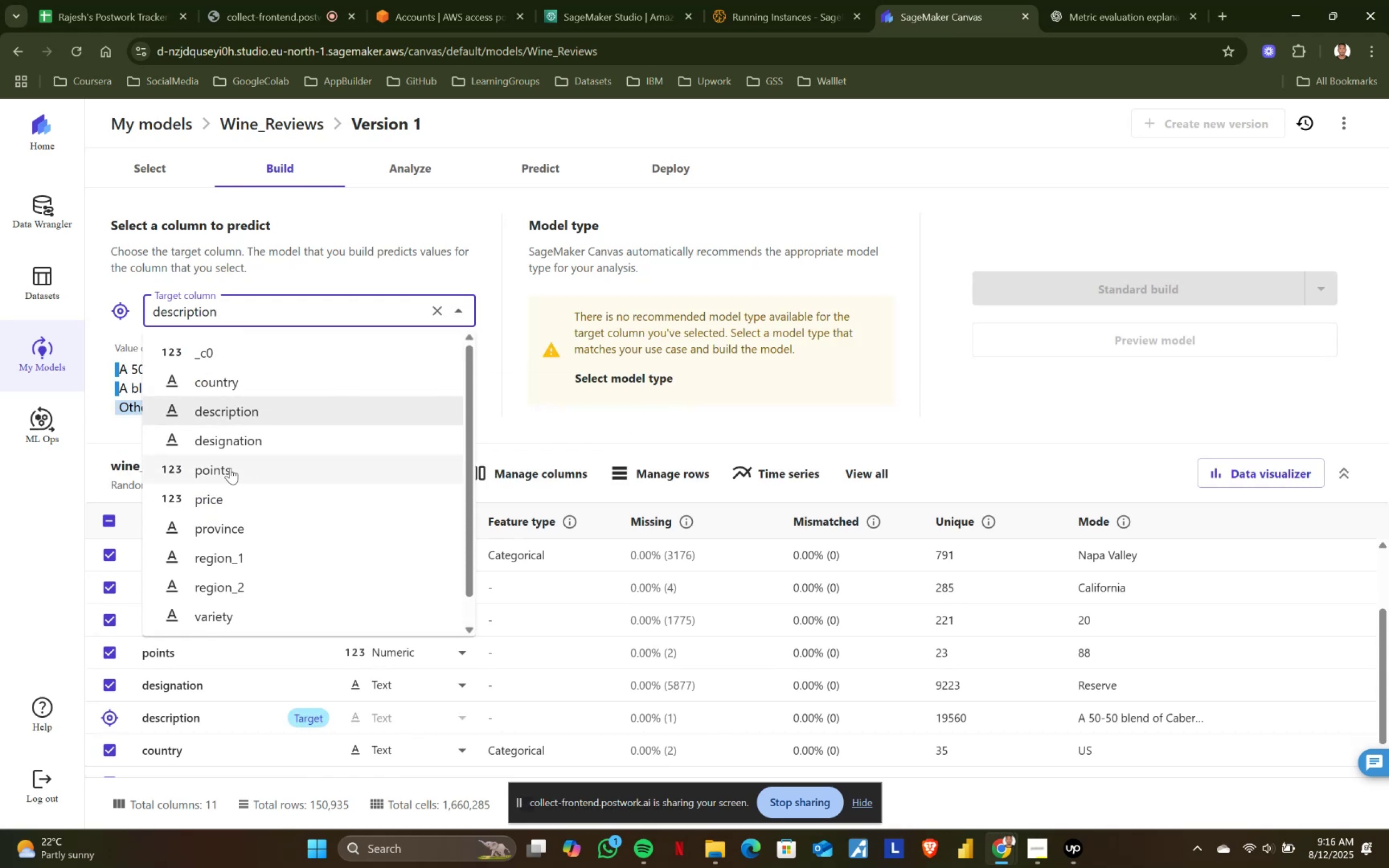 
scroll: coordinate [257, 380], scroll_direction: up, amount: 2.0
 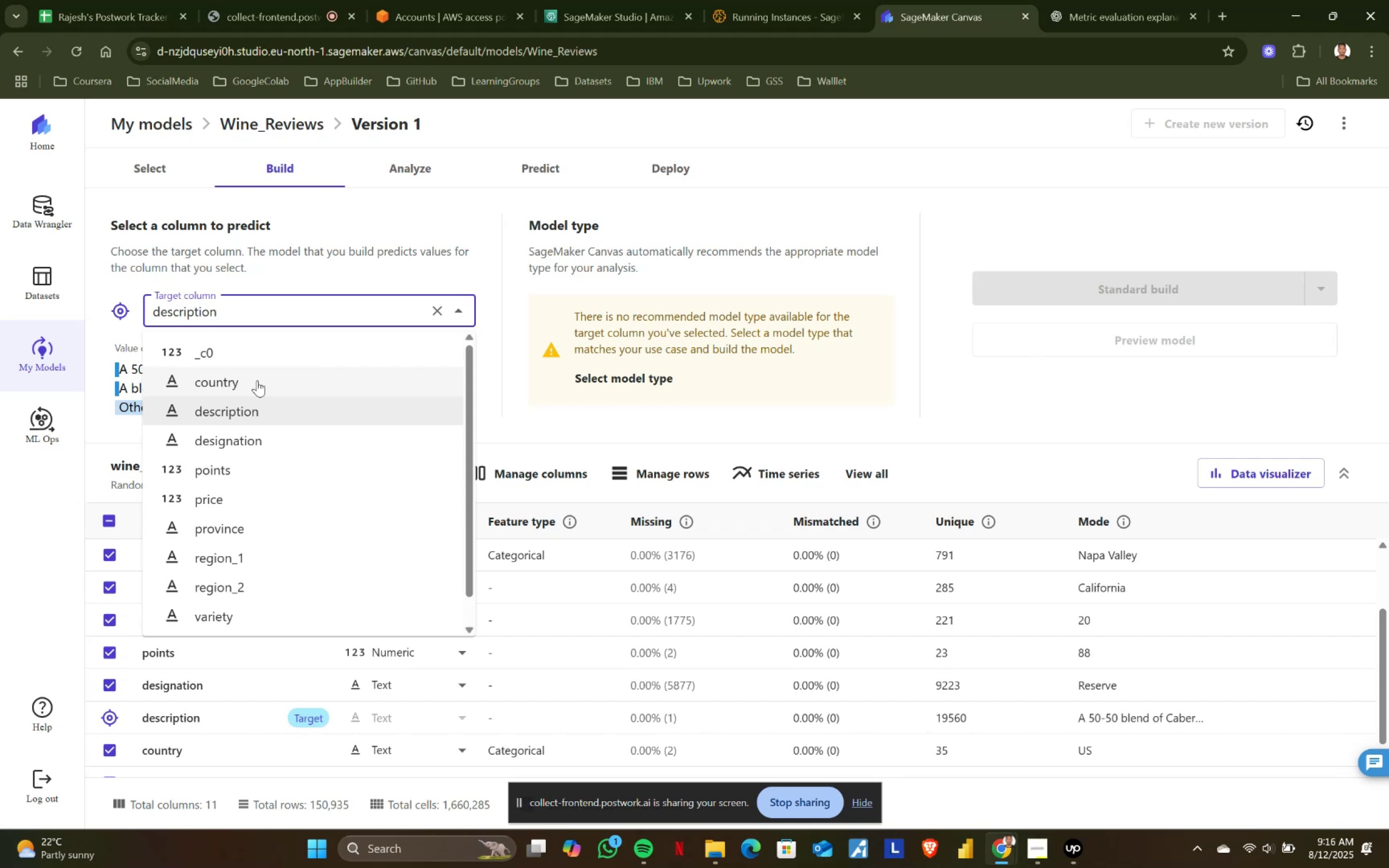 
scroll: coordinate [253, 382], scroll_direction: down, amount: 4.0
 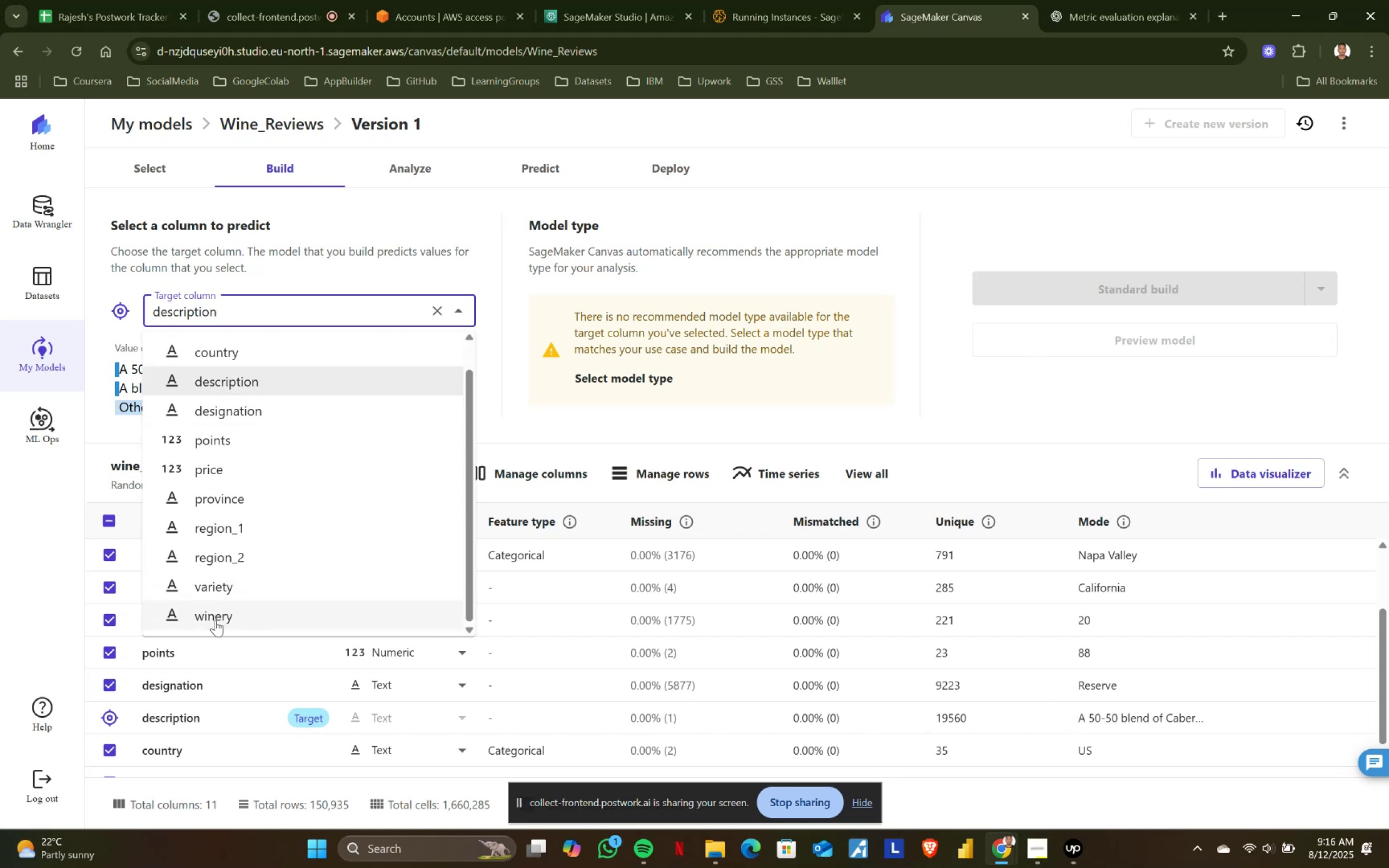 
left_click([215, 620])
 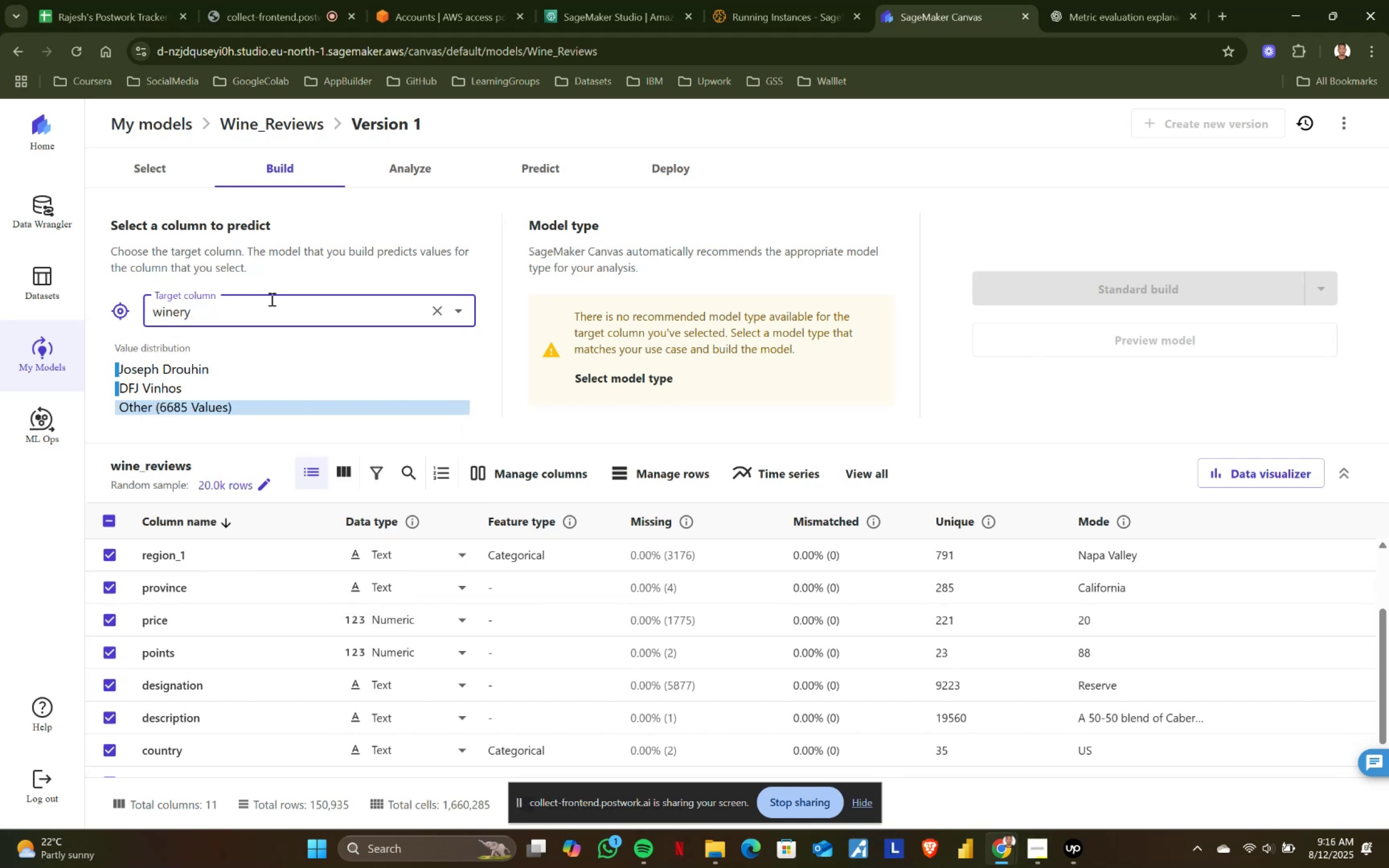 
left_click([271, 299])
 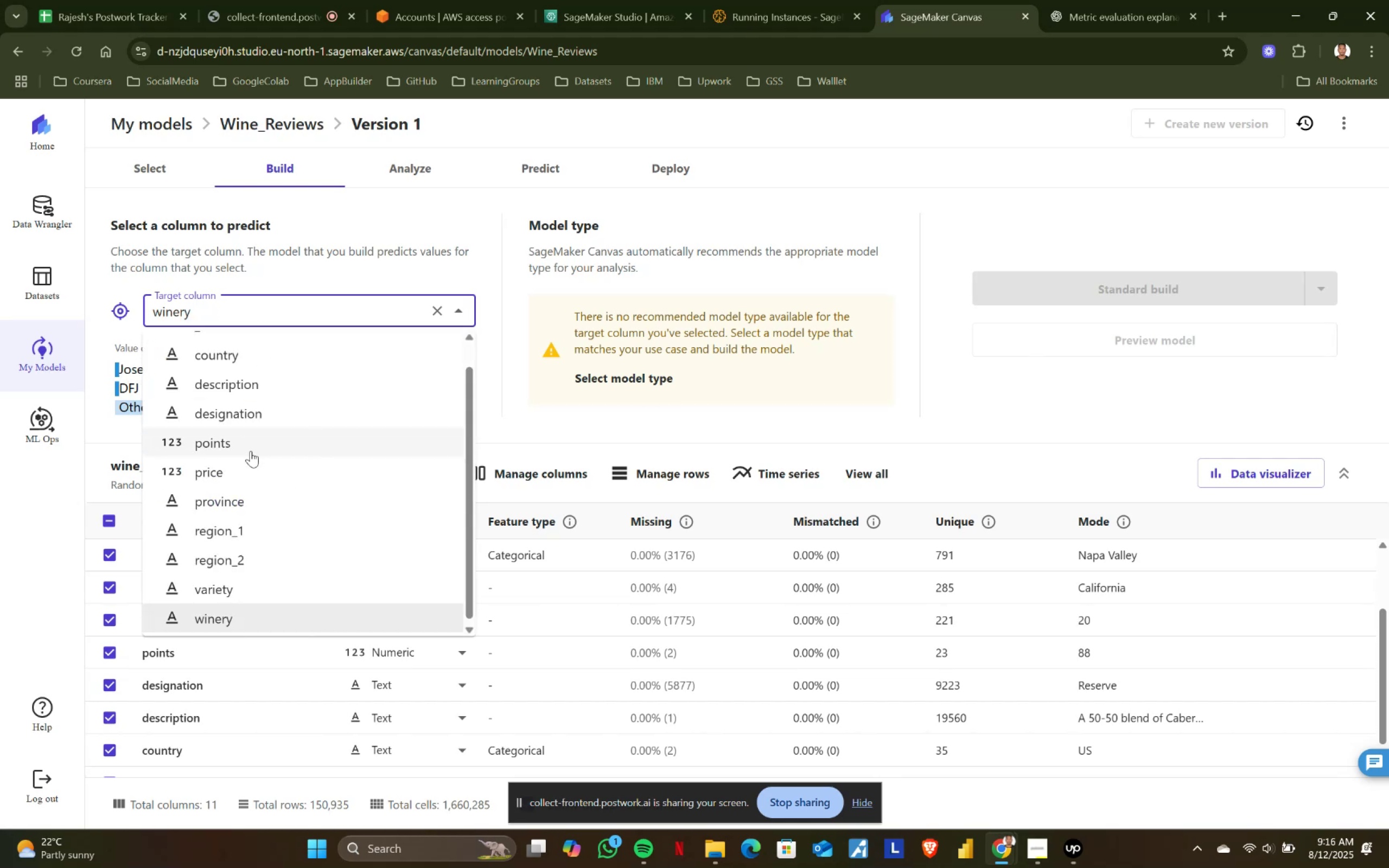 
left_click([251, 451])
 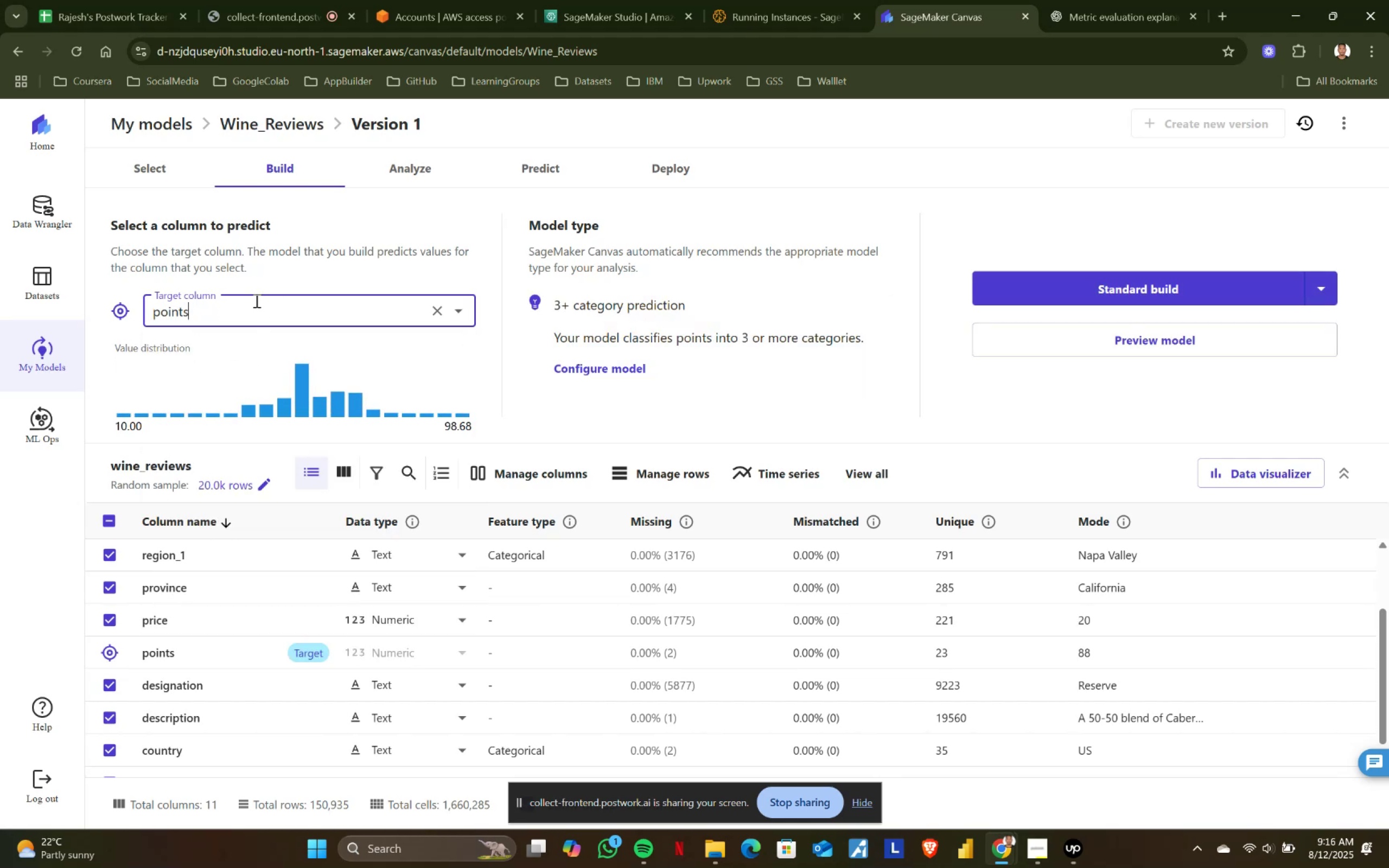 
left_click([256, 301])
 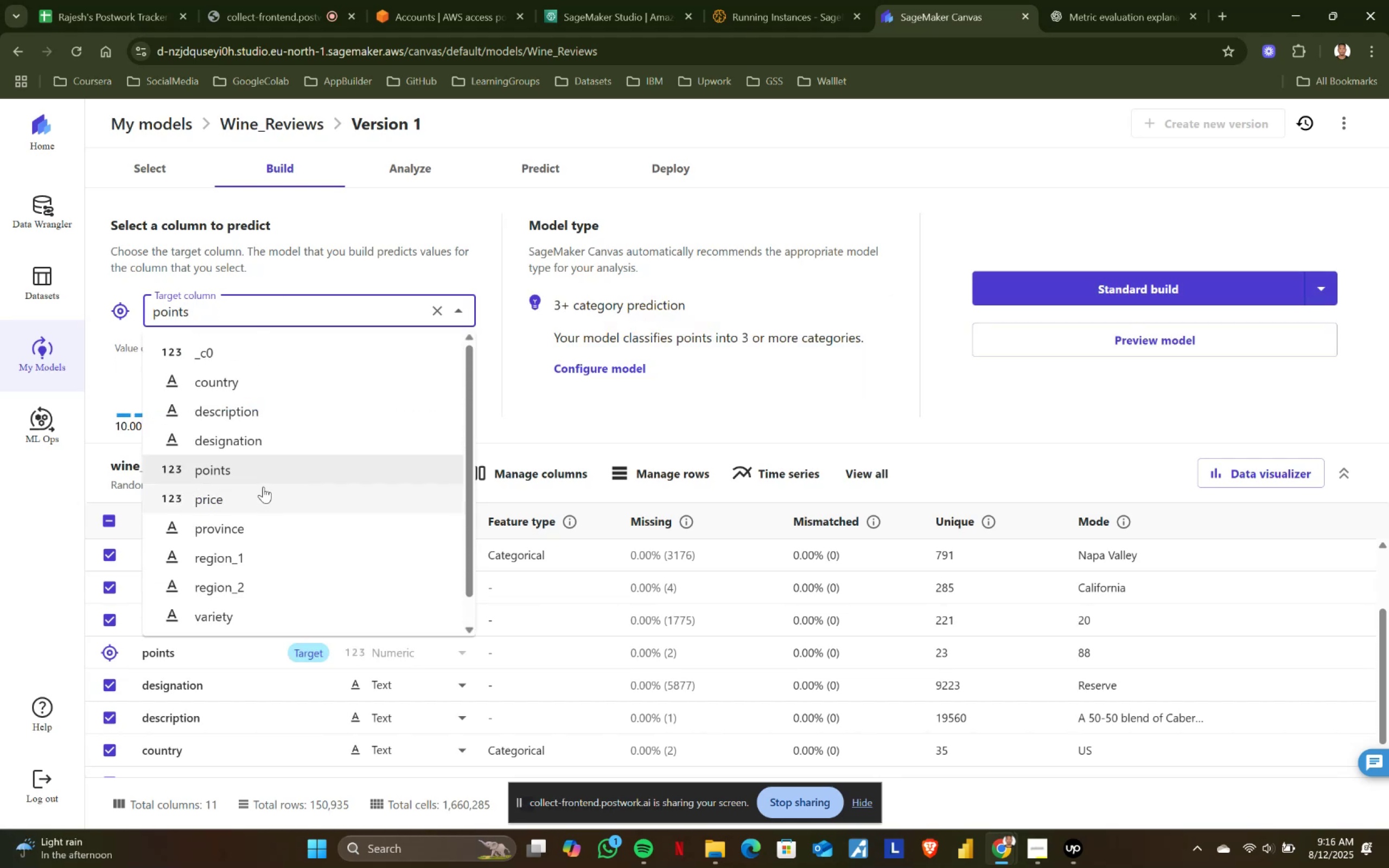 
scroll: coordinate [262, 489], scroll_direction: up, amount: 5.0
 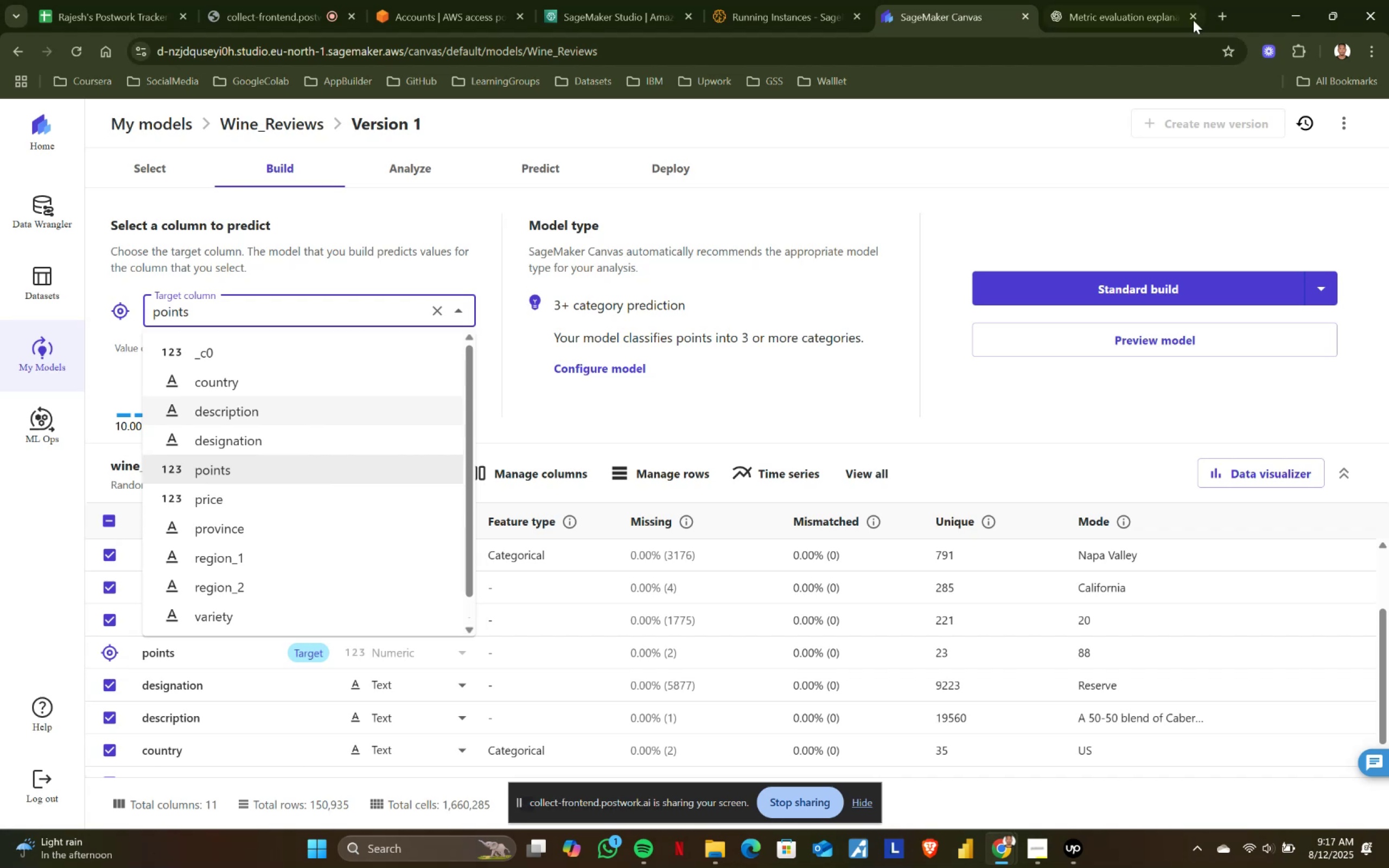 
left_click([1229, 9])
 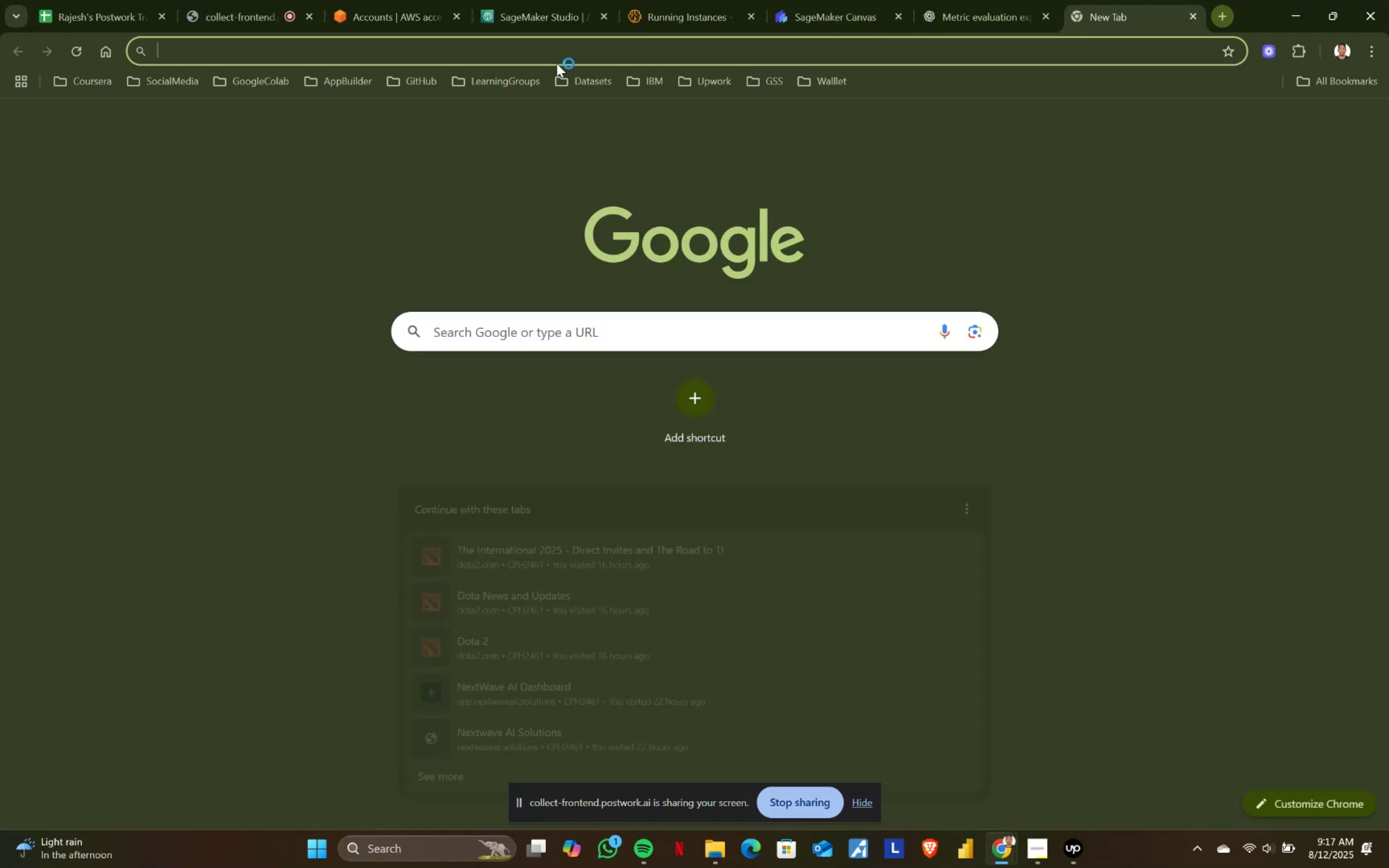 
left_click([557, 63])
 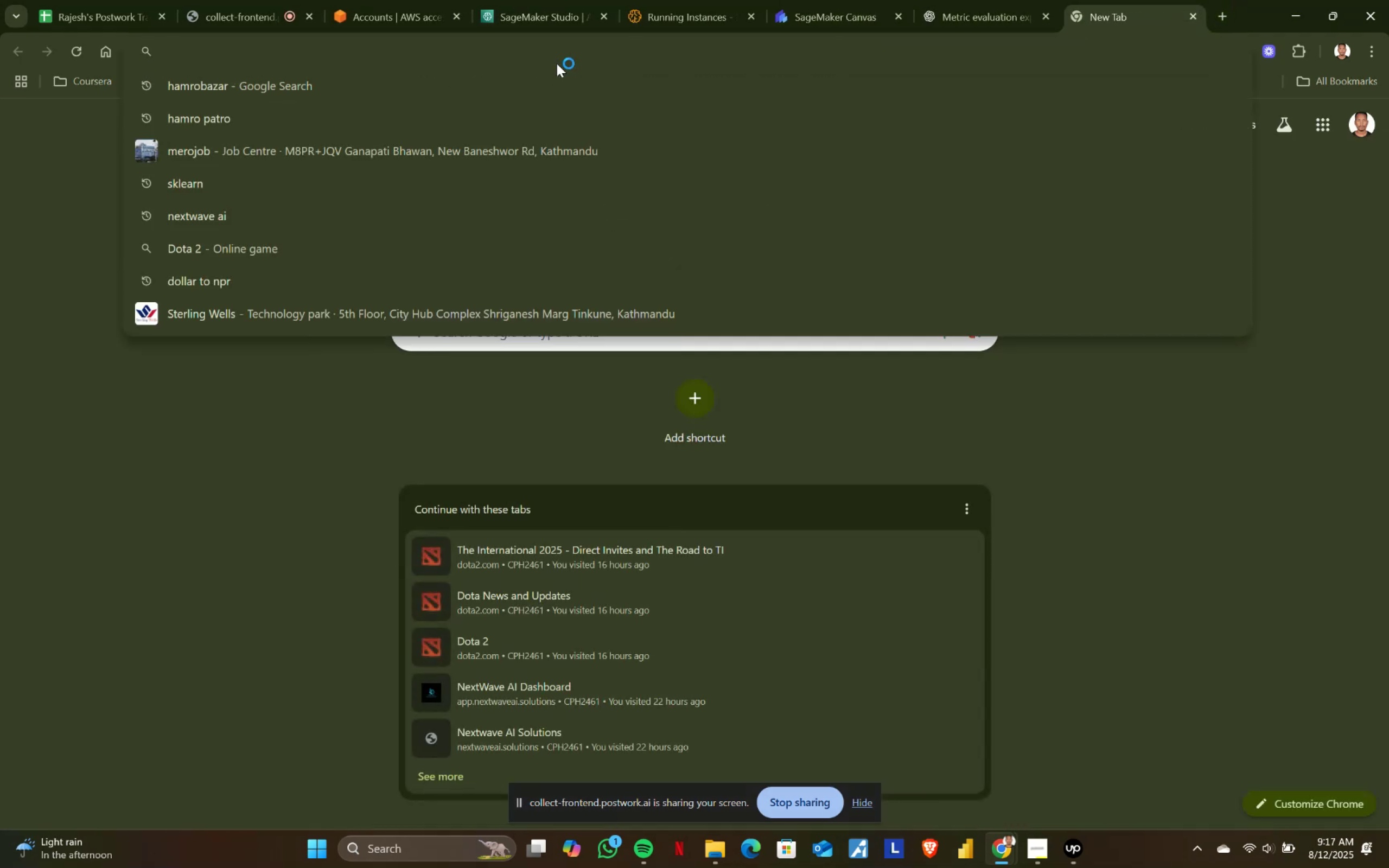 
type(kaggel)
 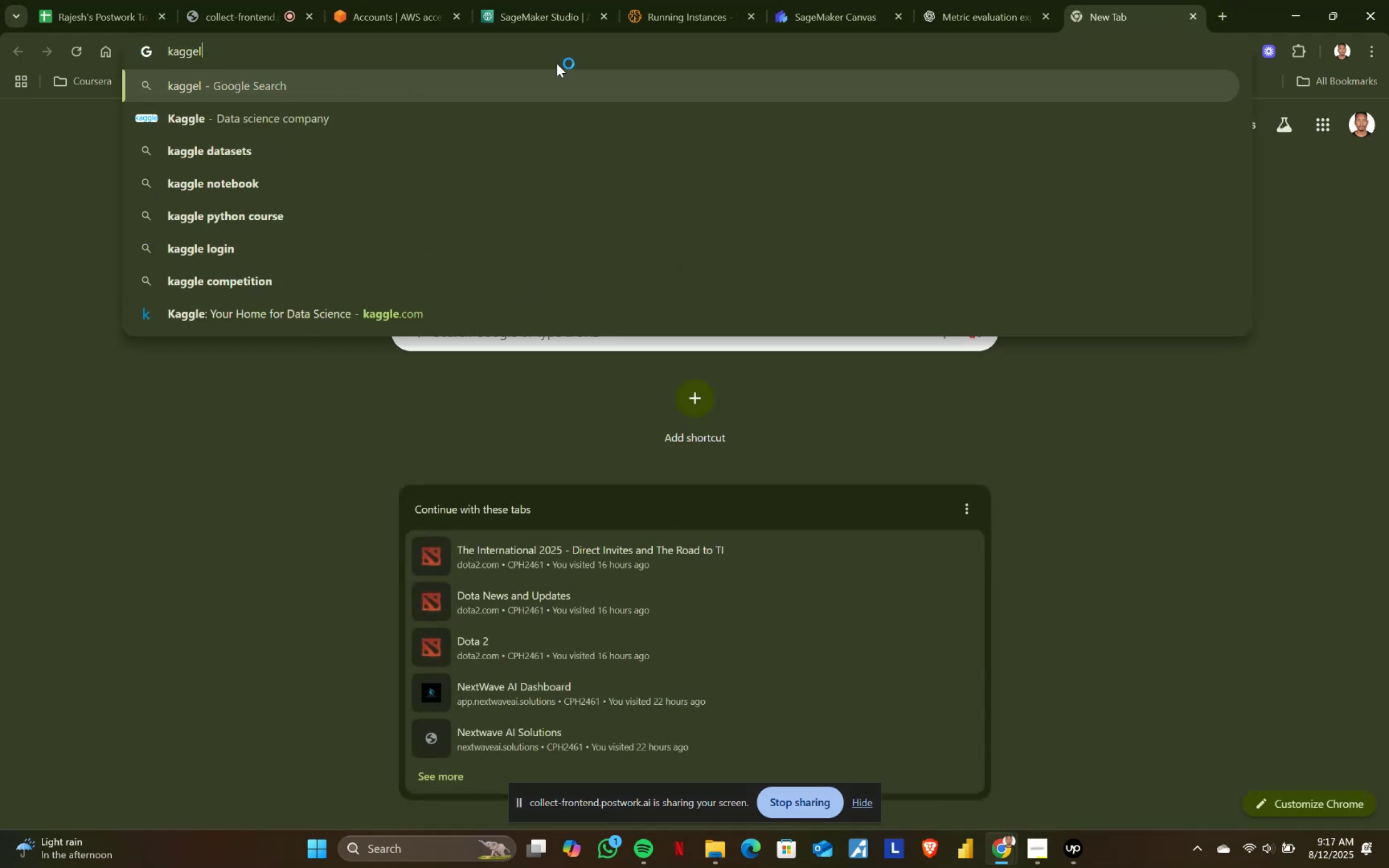 
key(Enter)
 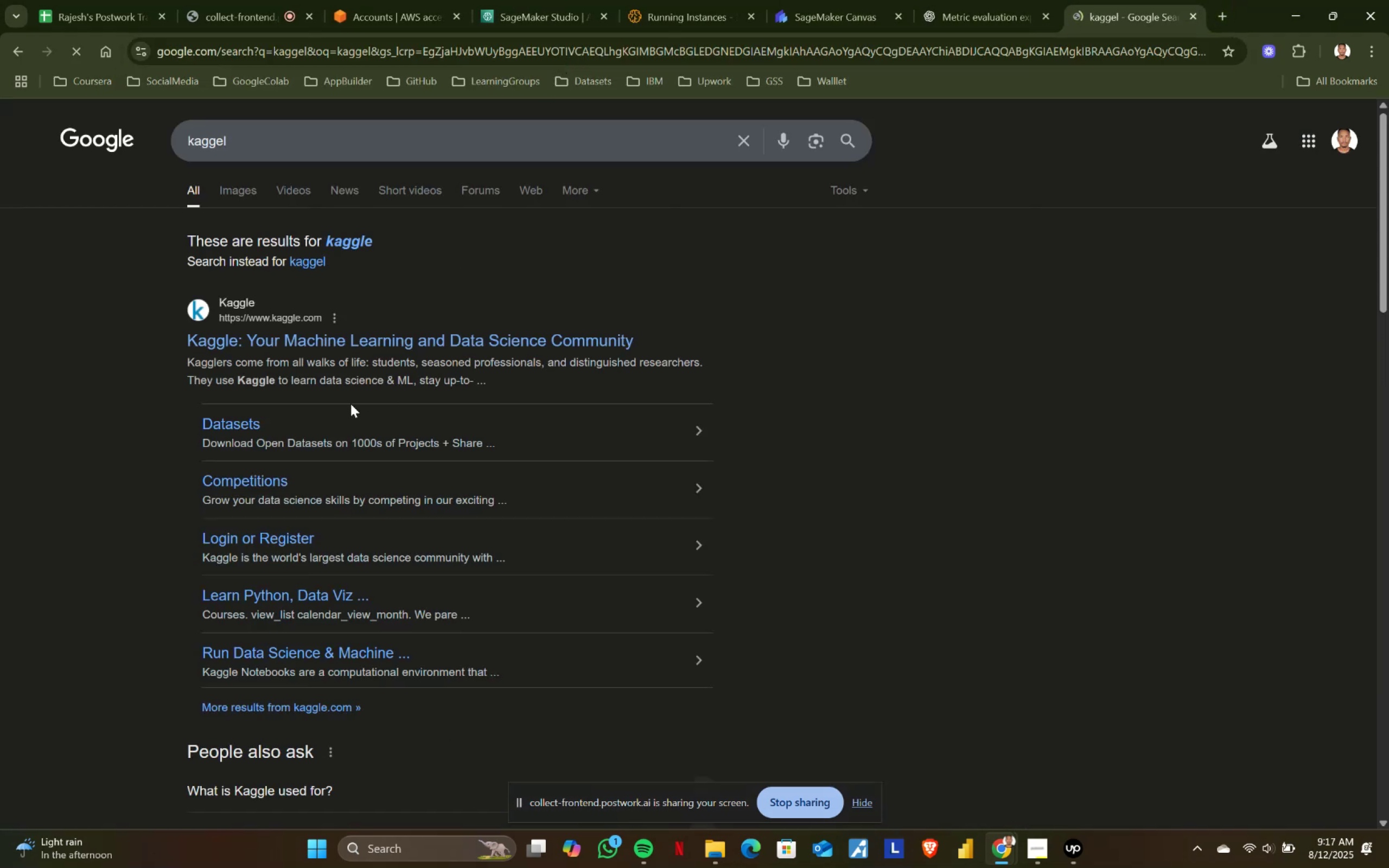 
left_click([295, 328])
 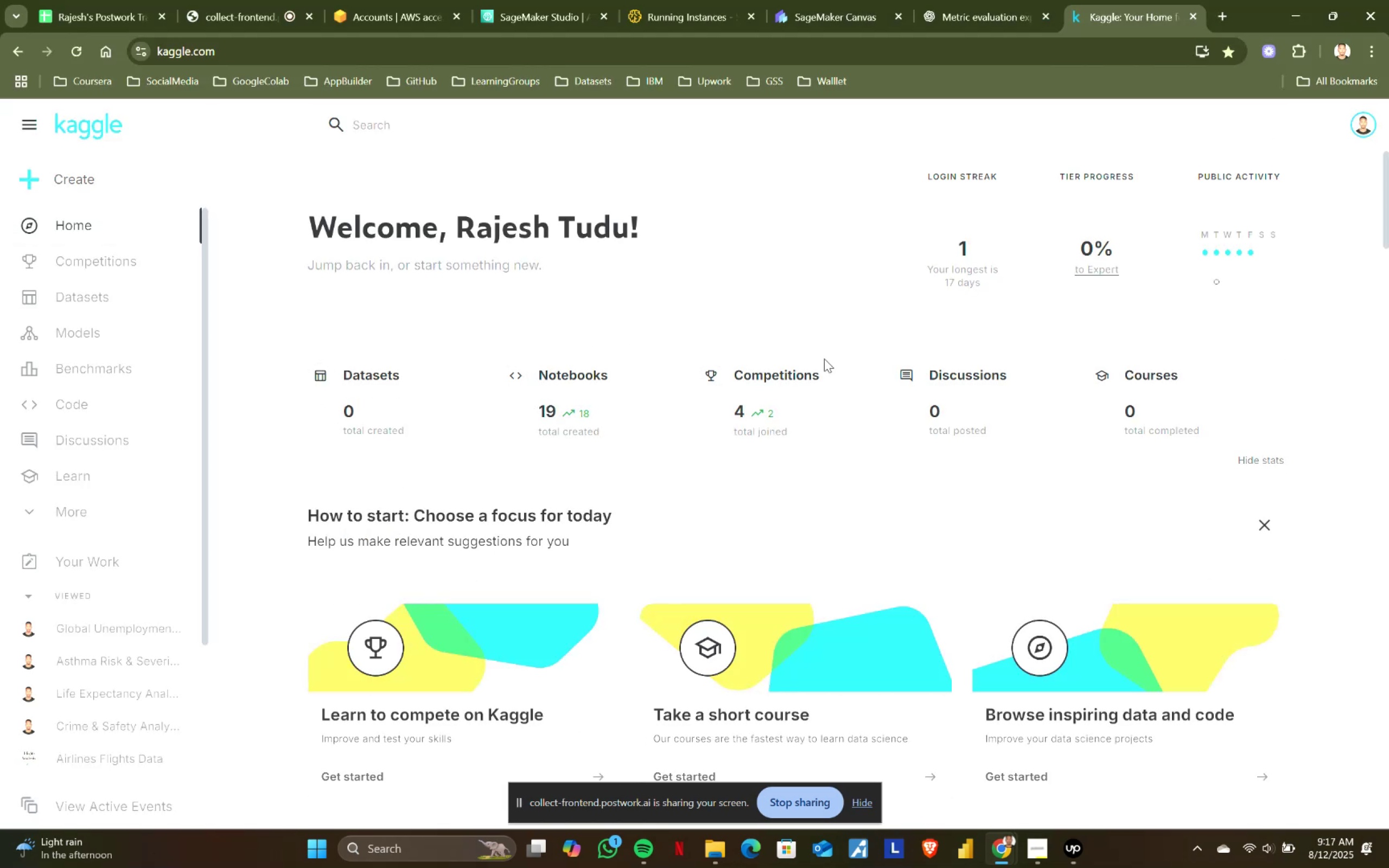 
left_click_drag(start_coordinate=[946, 244], to_coordinate=[983, 297])
 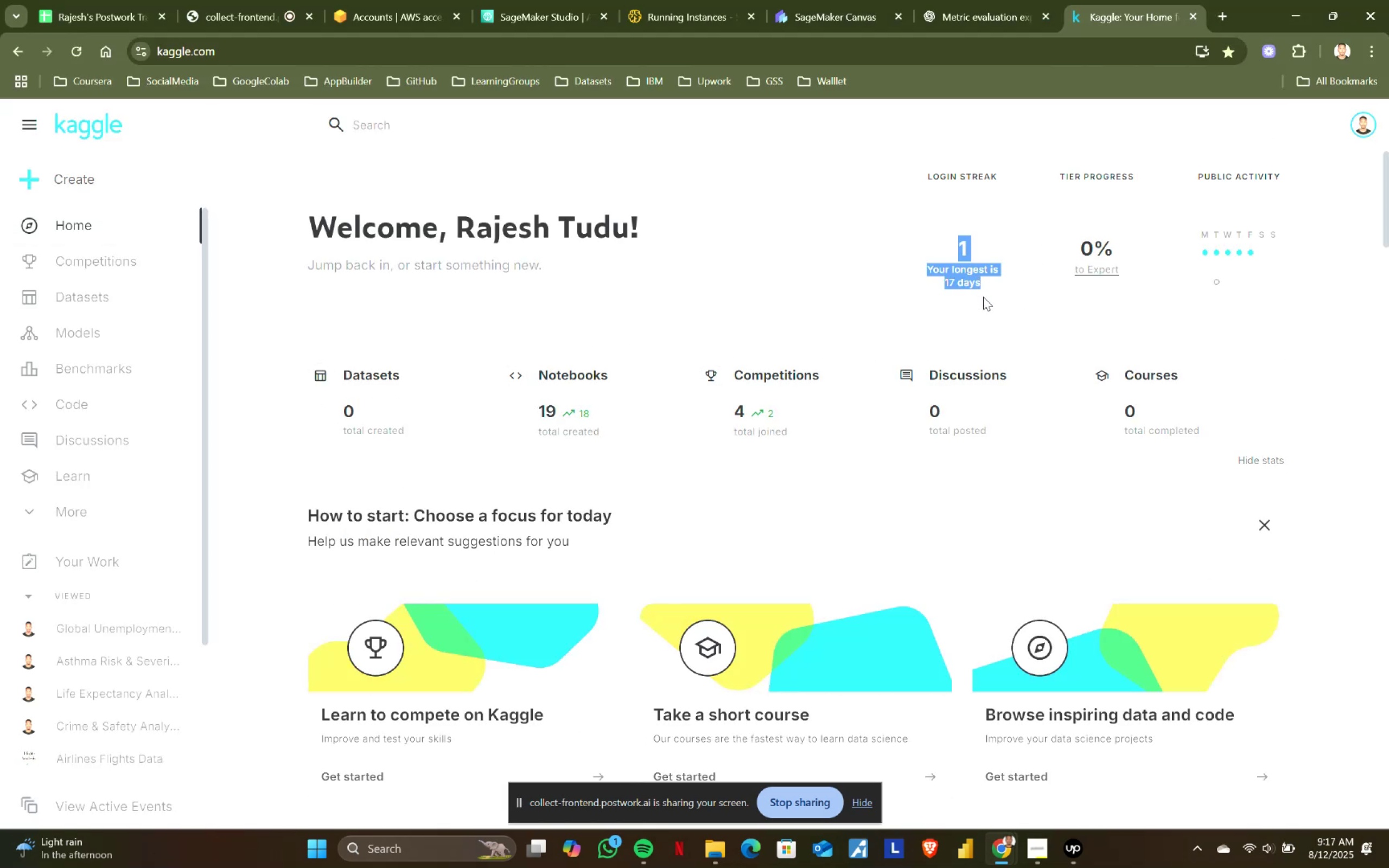 
left_click([983, 297])
 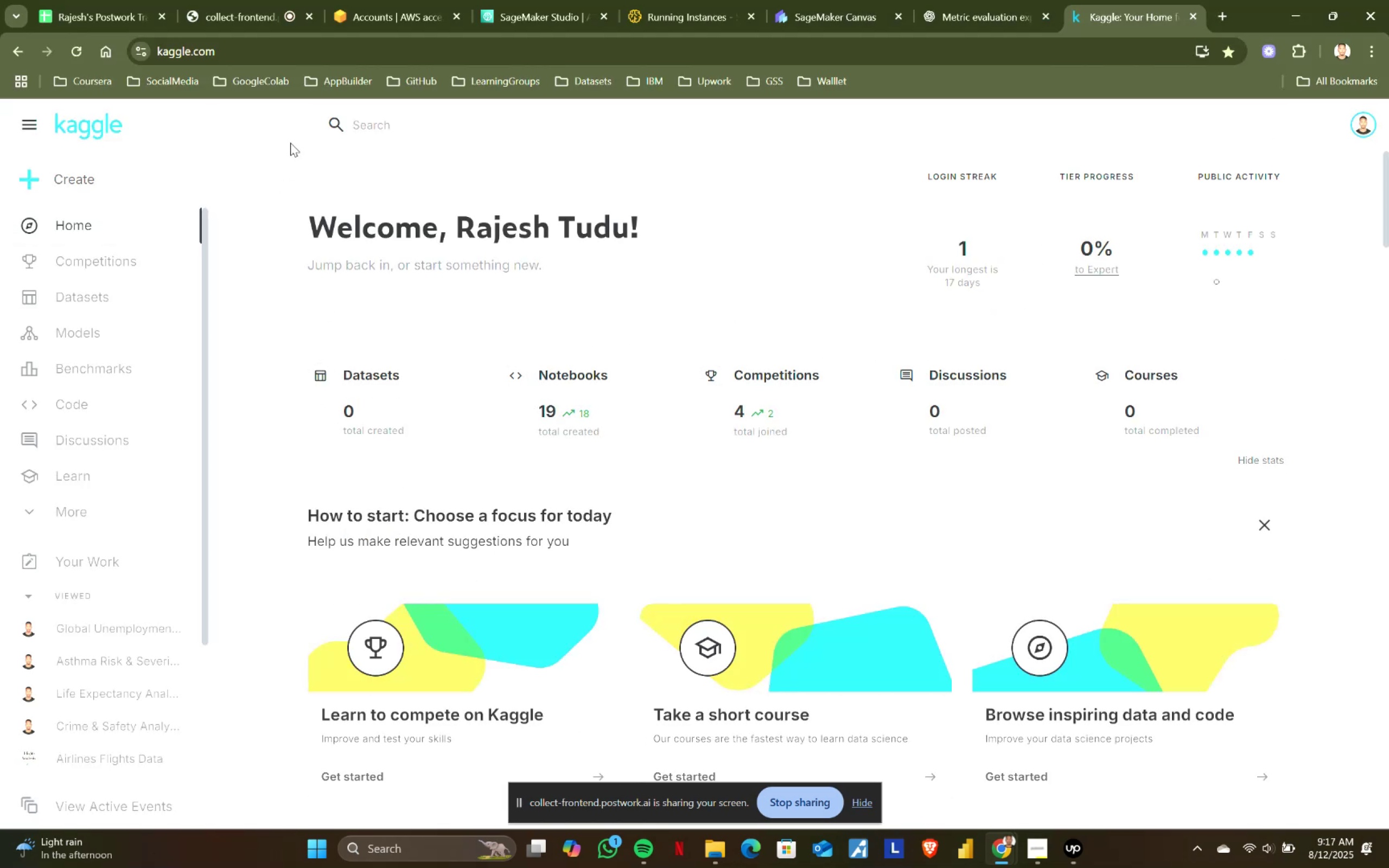 
left_click([407, 116])
 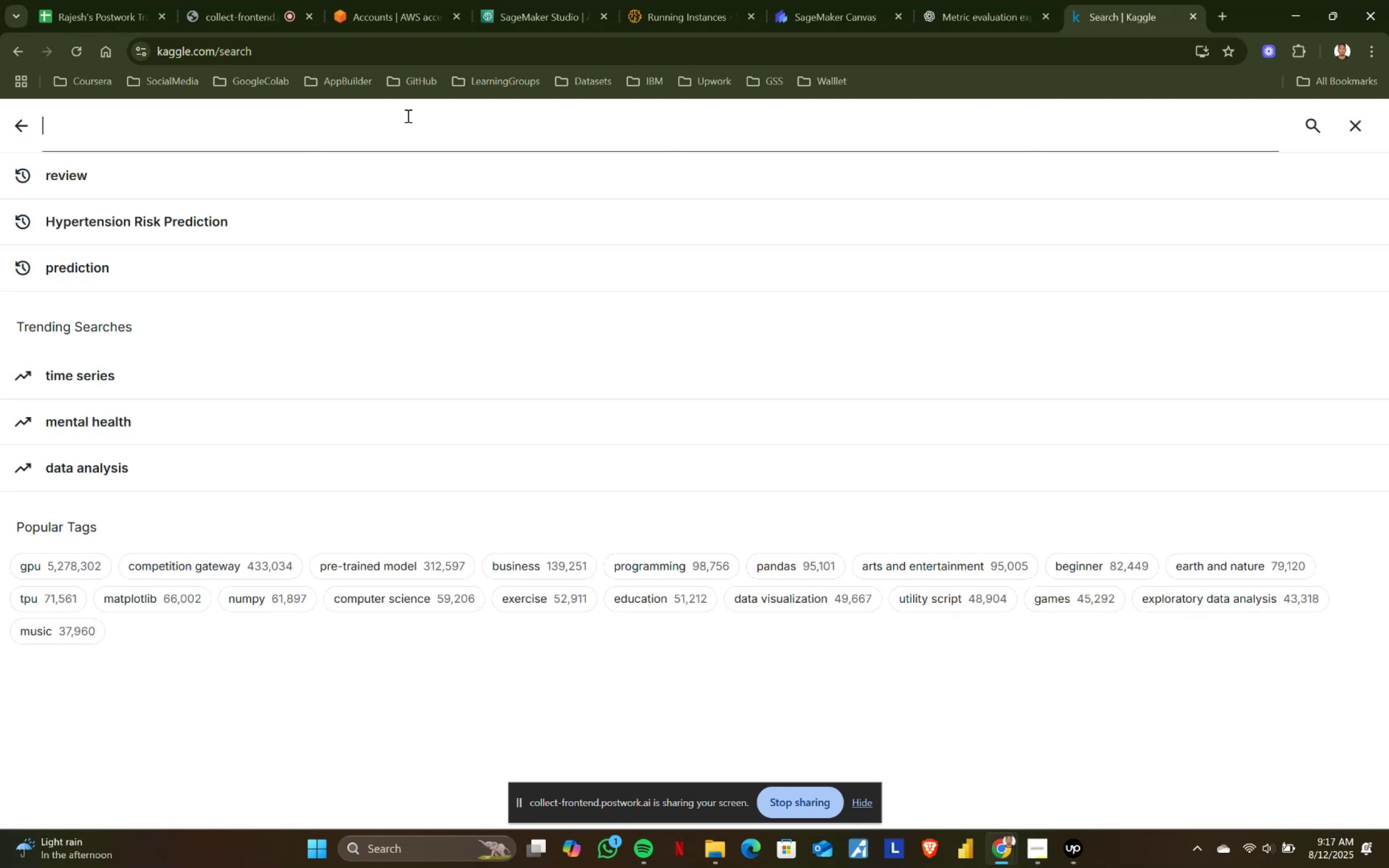 
type(wine re)
 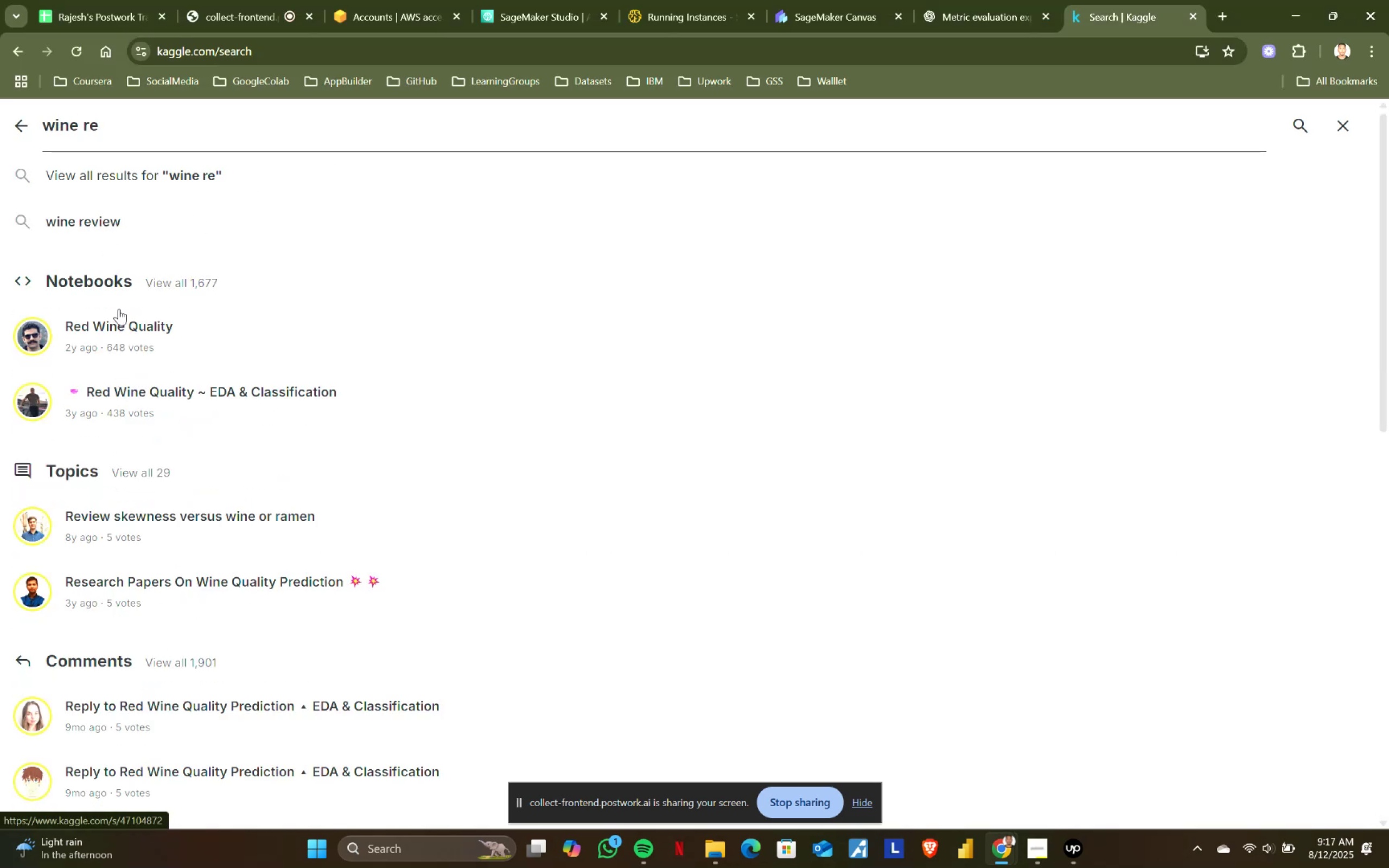 
left_click([78, 219])
 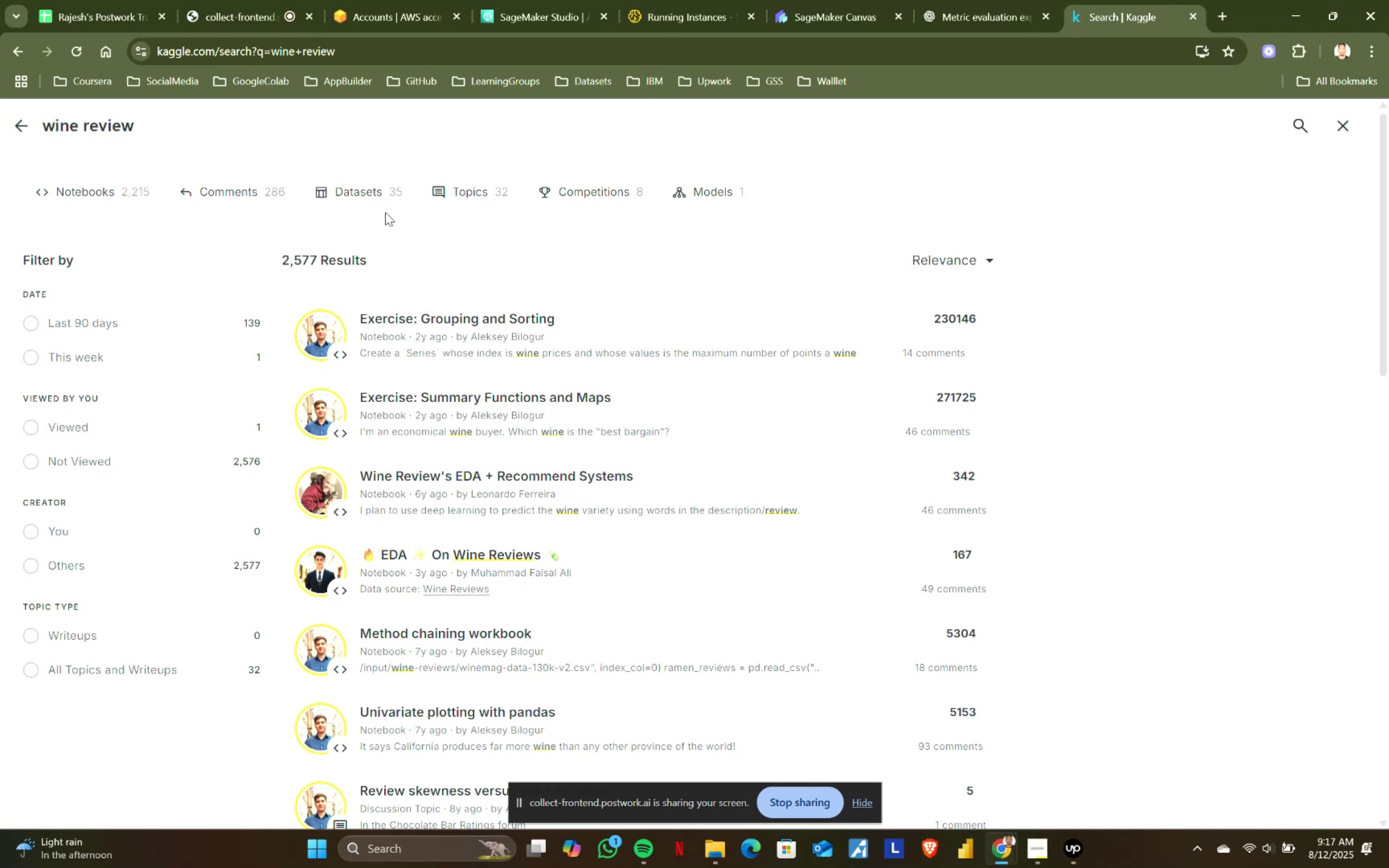 
left_click([367, 189])
 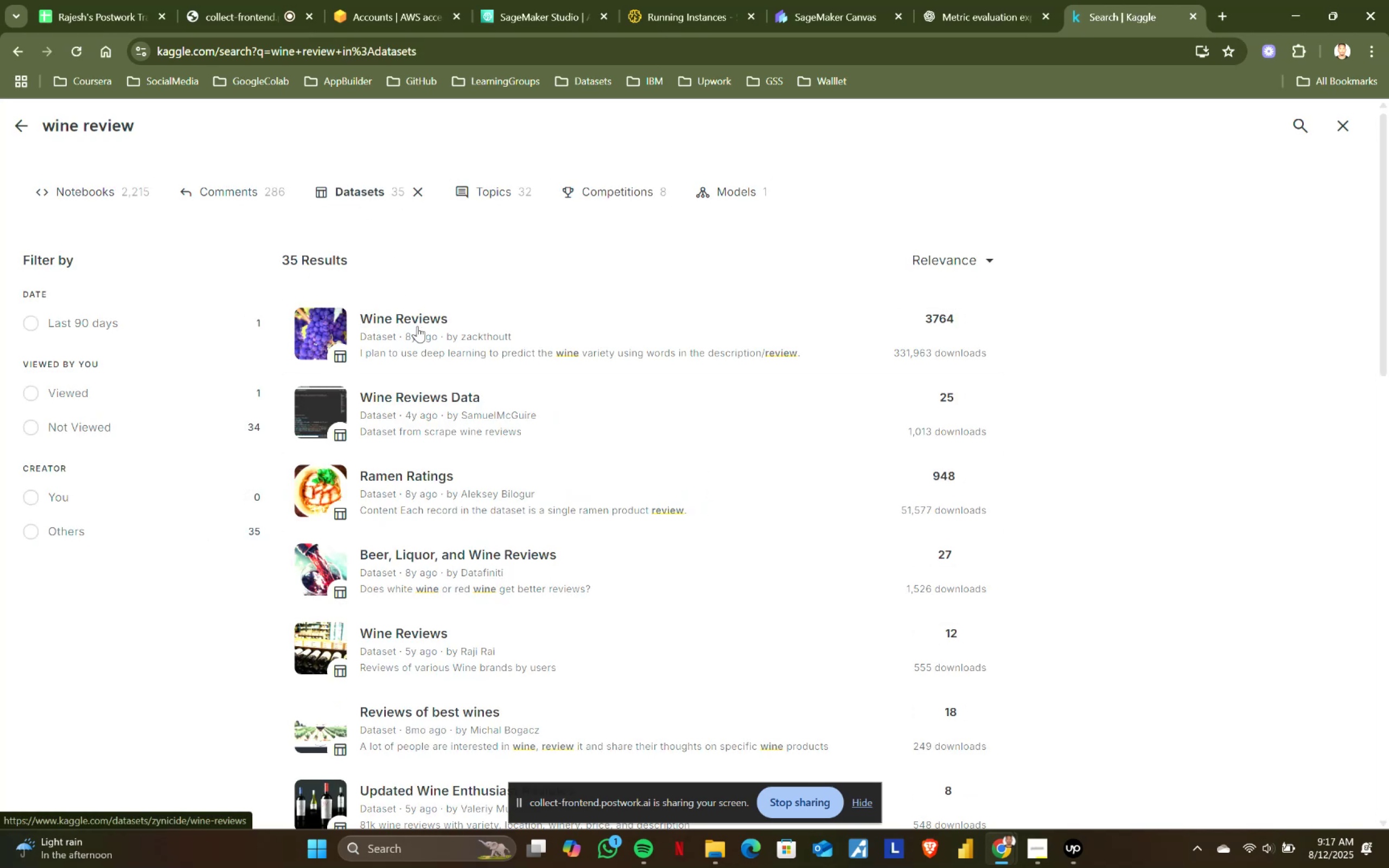 
left_click([413, 321])
 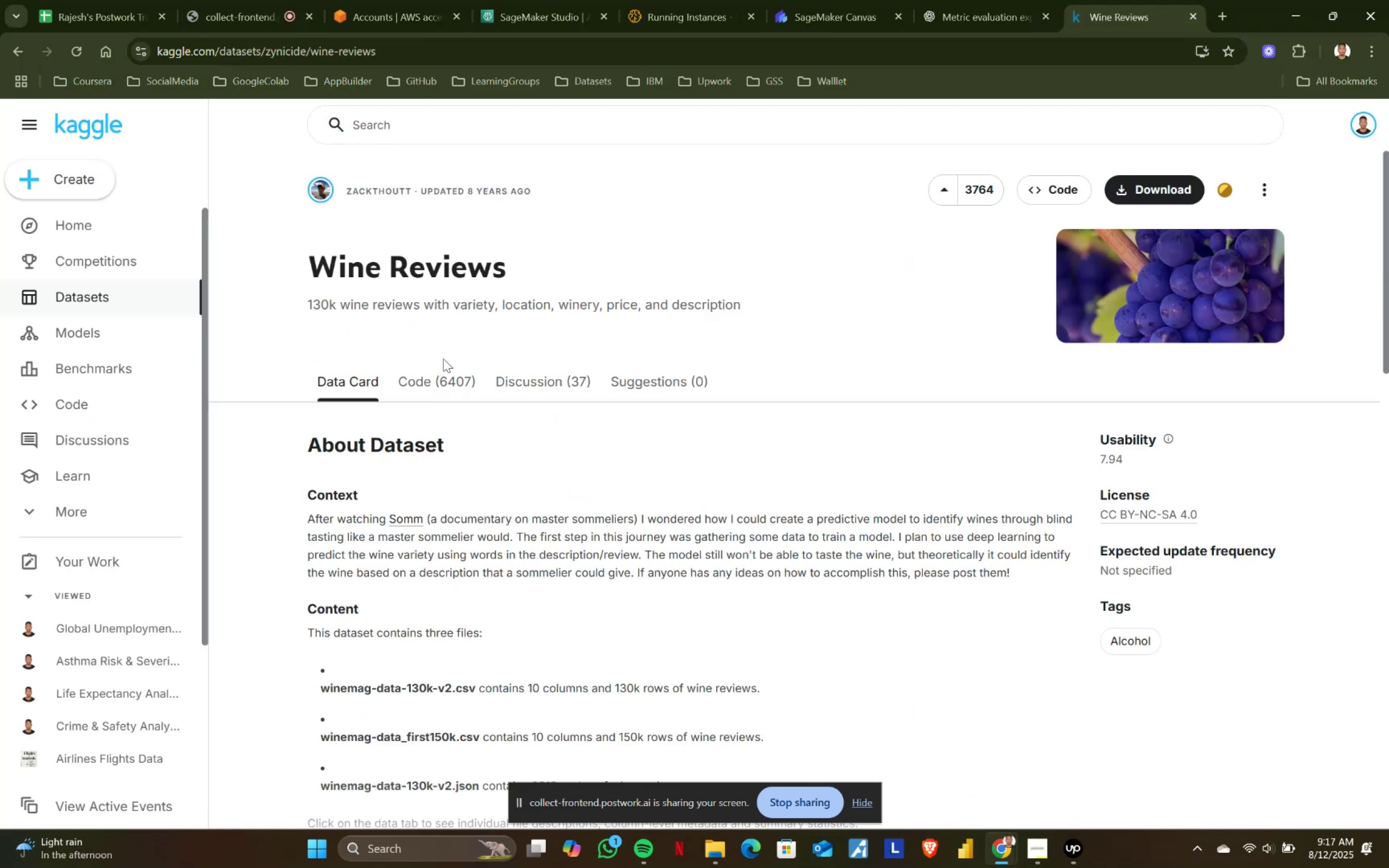 
left_click([449, 379])
 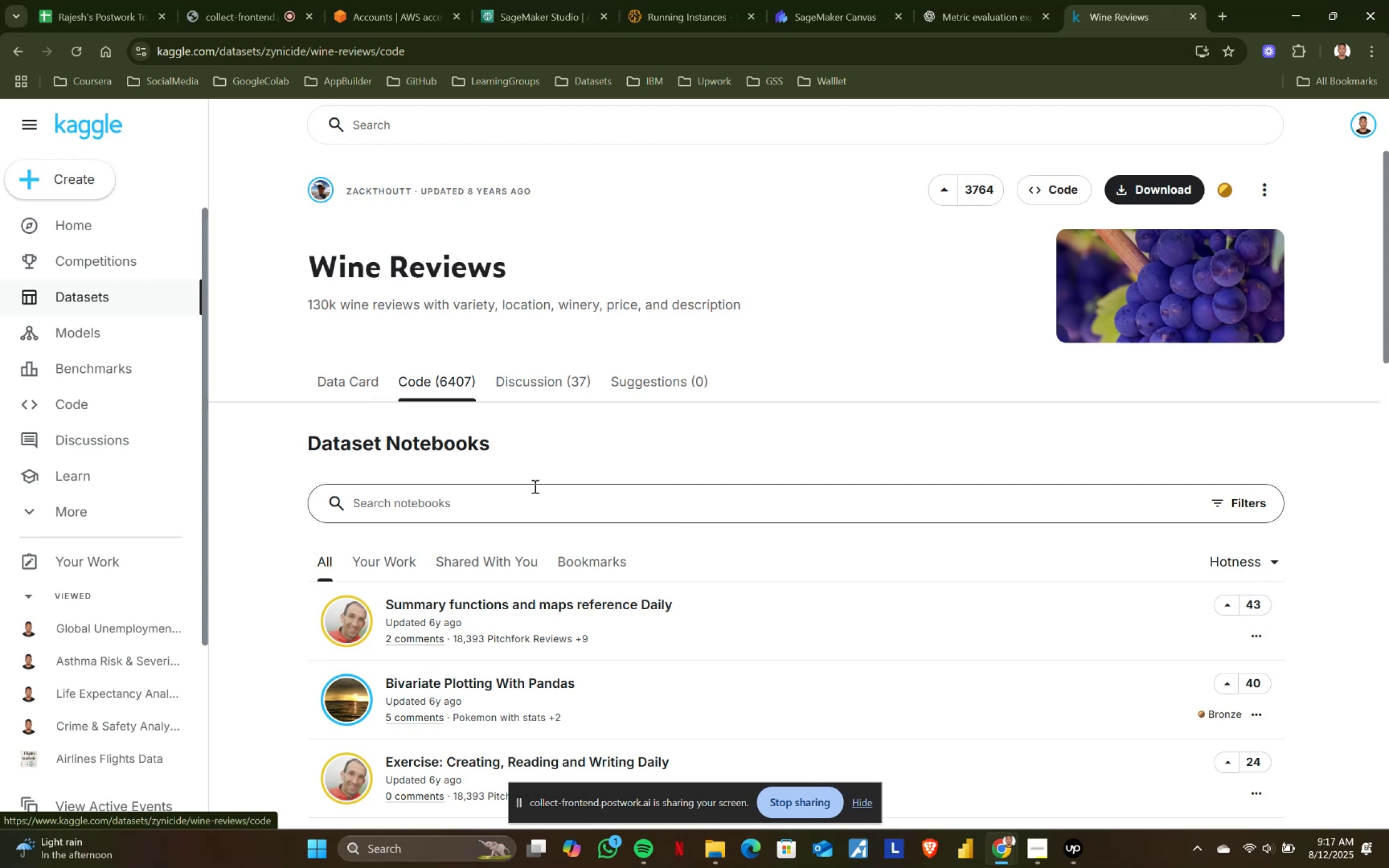 
wait(6.41)
 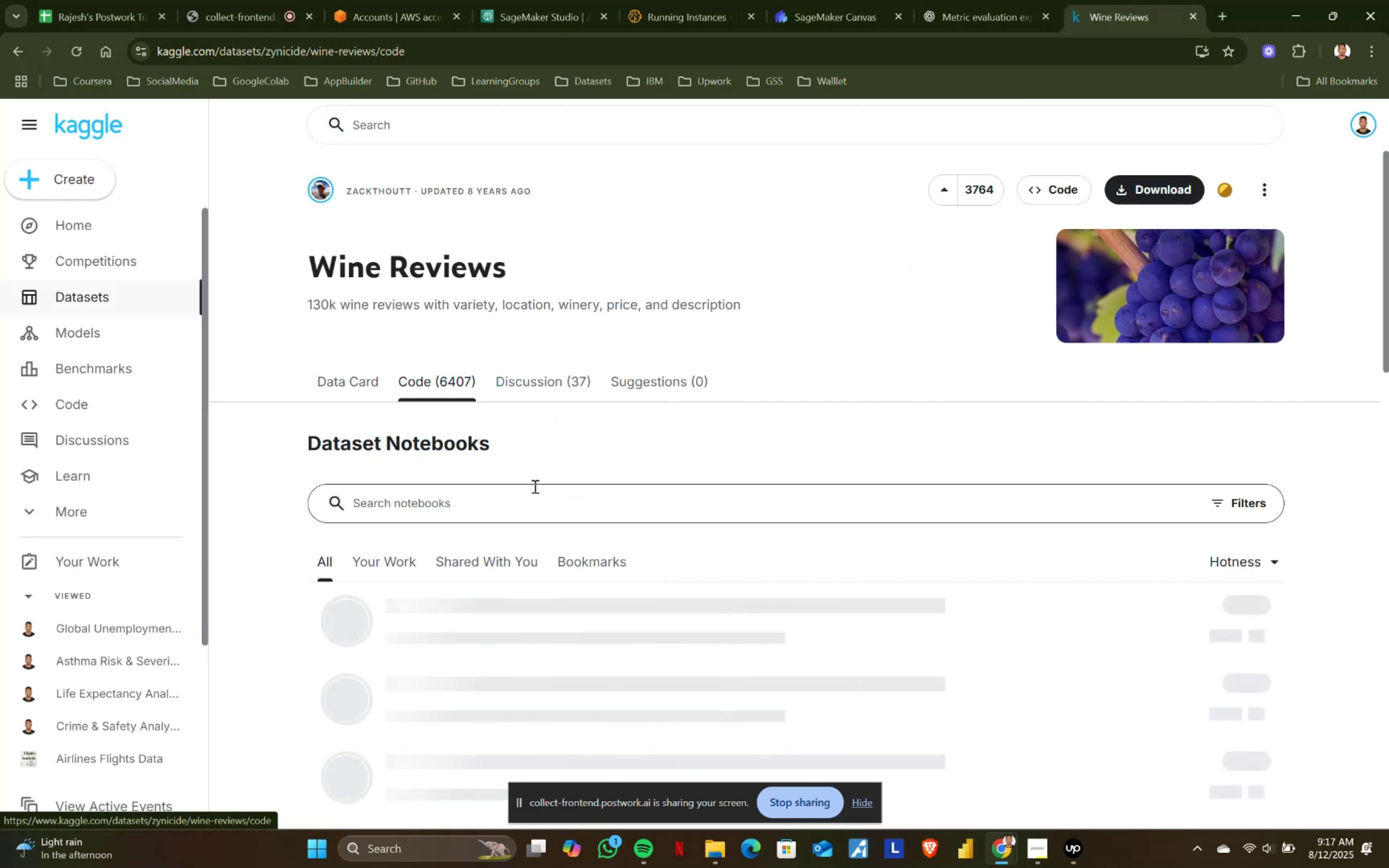 
scroll: coordinate [480, 641], scroll_direction: down, amount: 2.0
 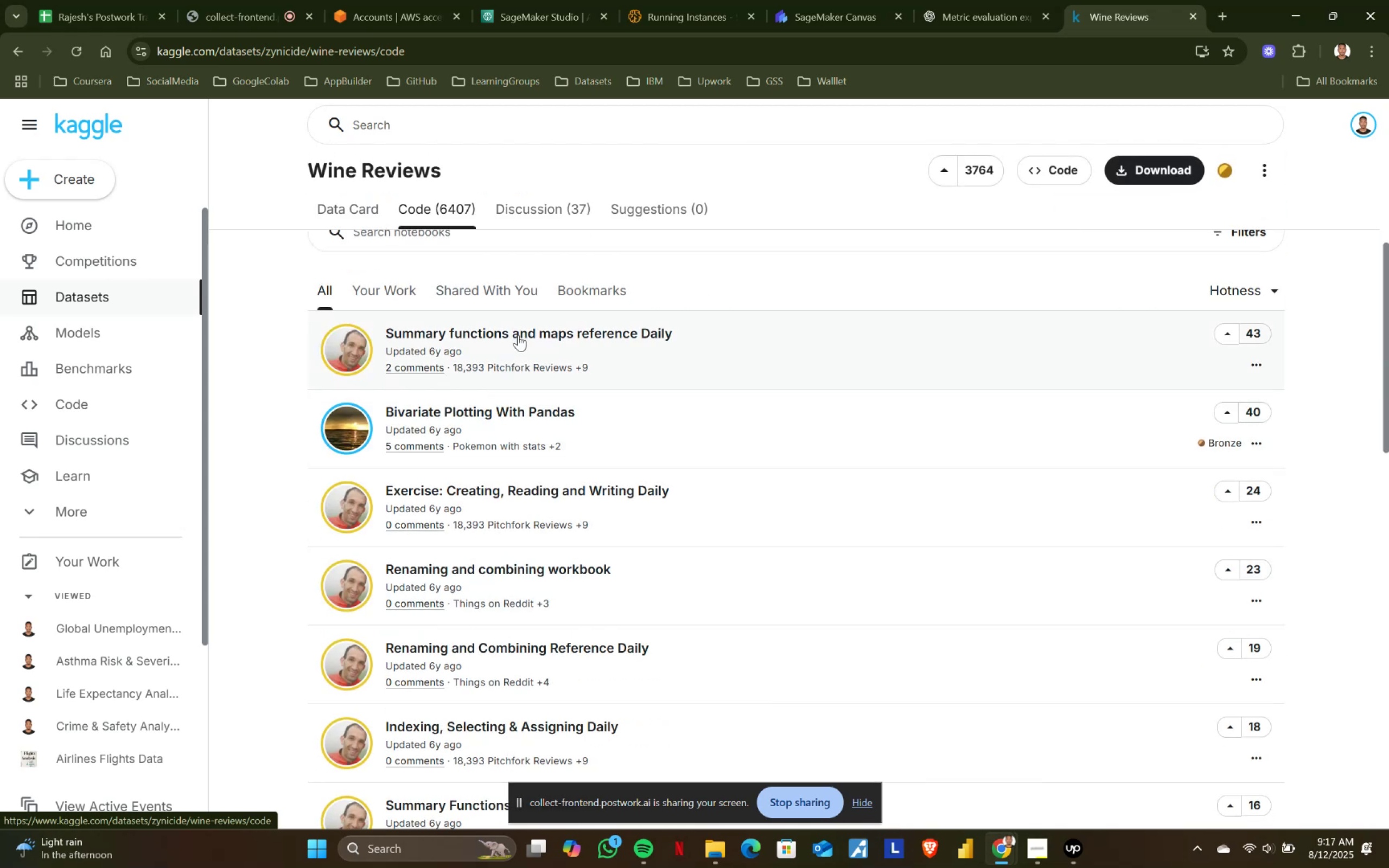 
left_click([518, 335])
 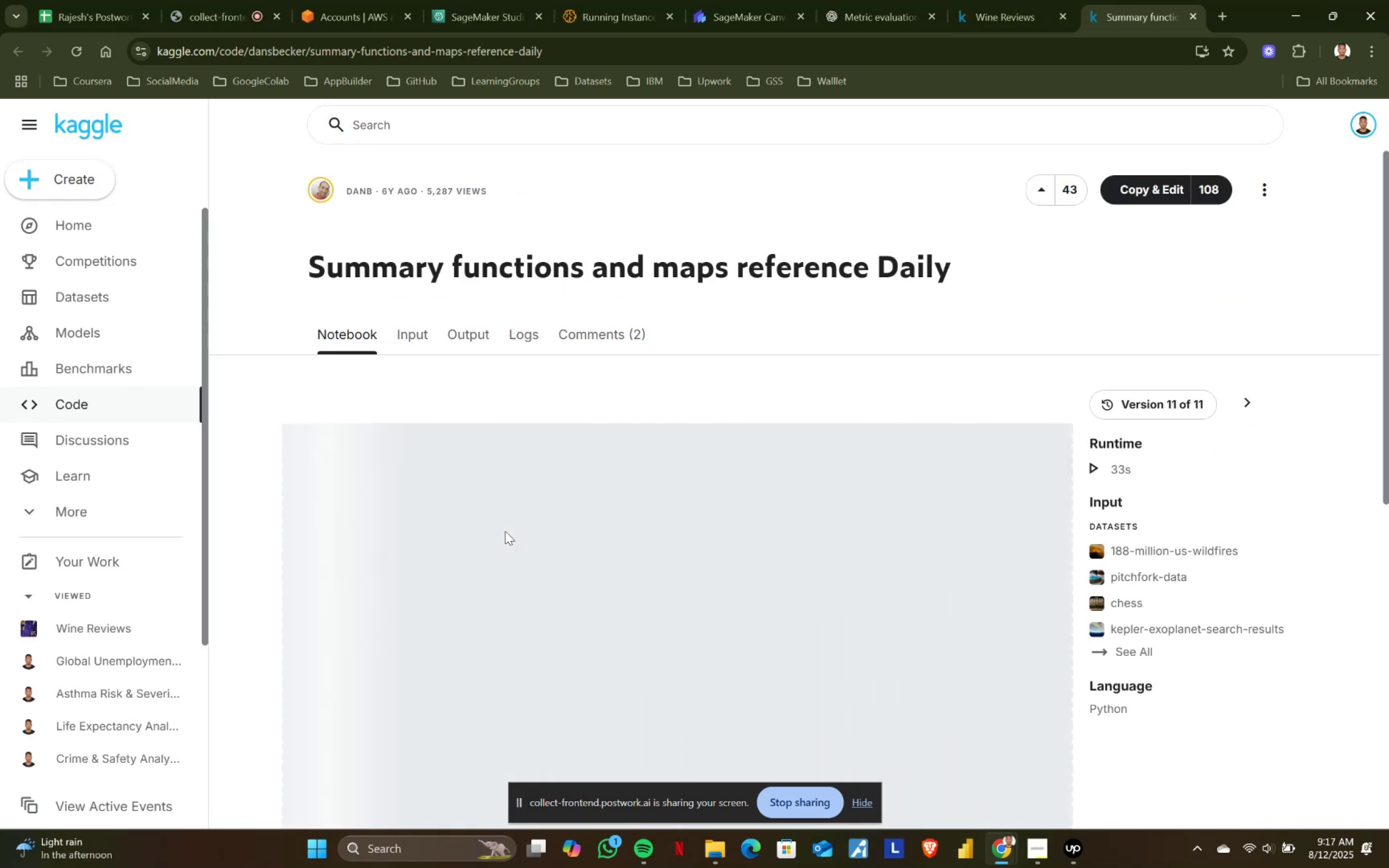 
scroll: coordinate [508, 531], scroll_direction: down, amount: 8.0
 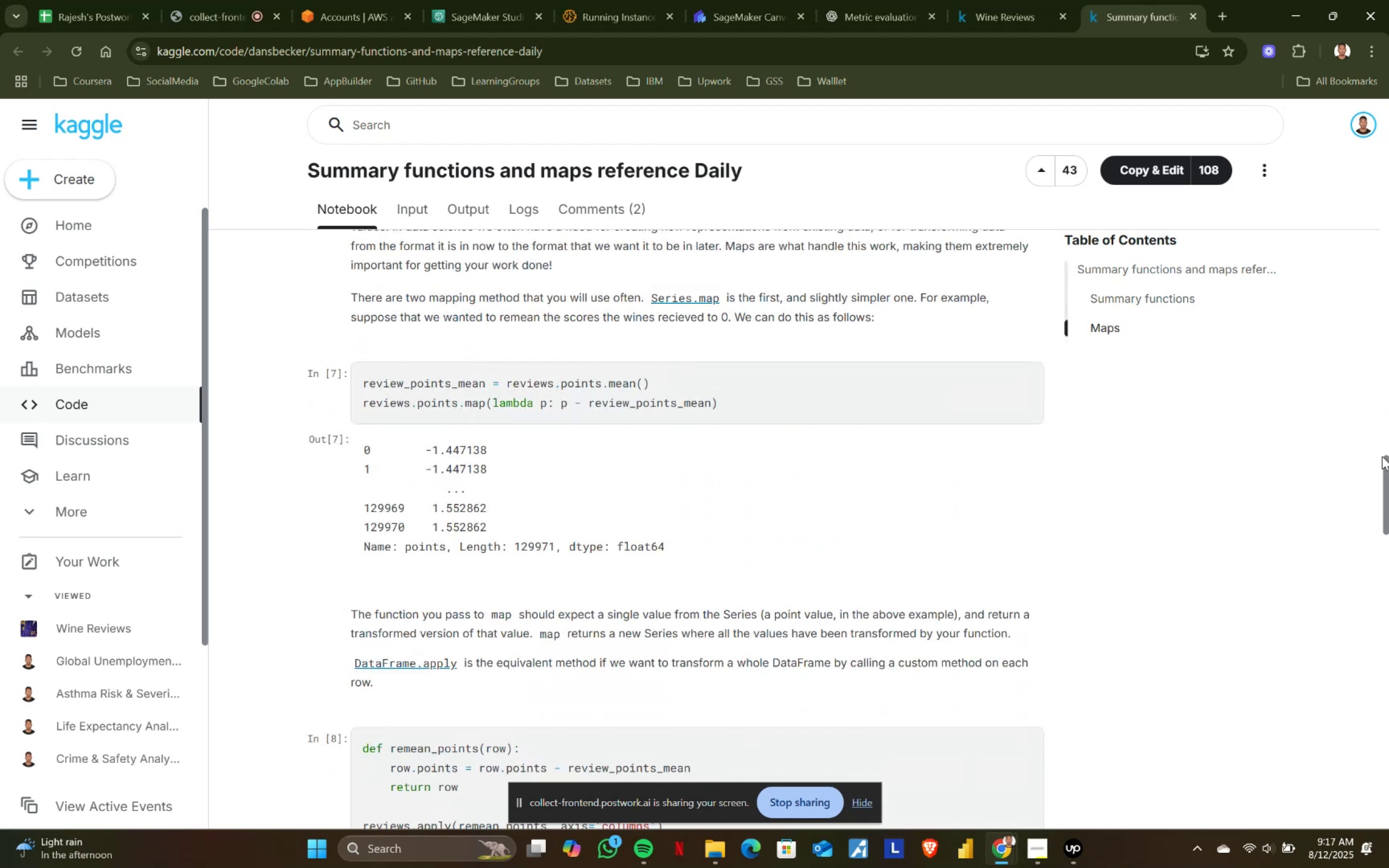 
left_click_drag(start_coordinate=[1388, 462], to_coordinate=[1388, 817])
 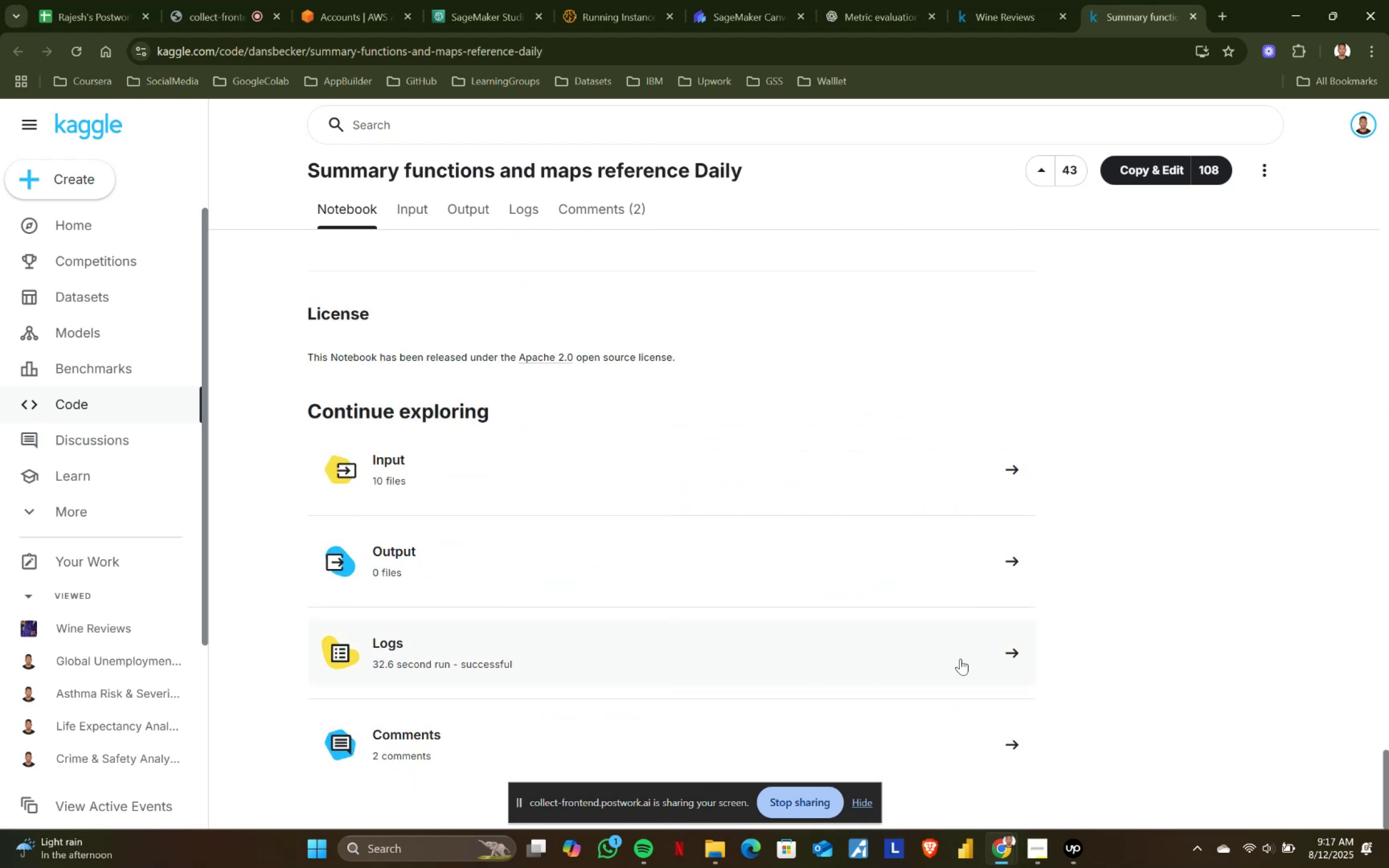 
scroll: coordinate [624, 574], scroll_direction: up, amount: 4.0
 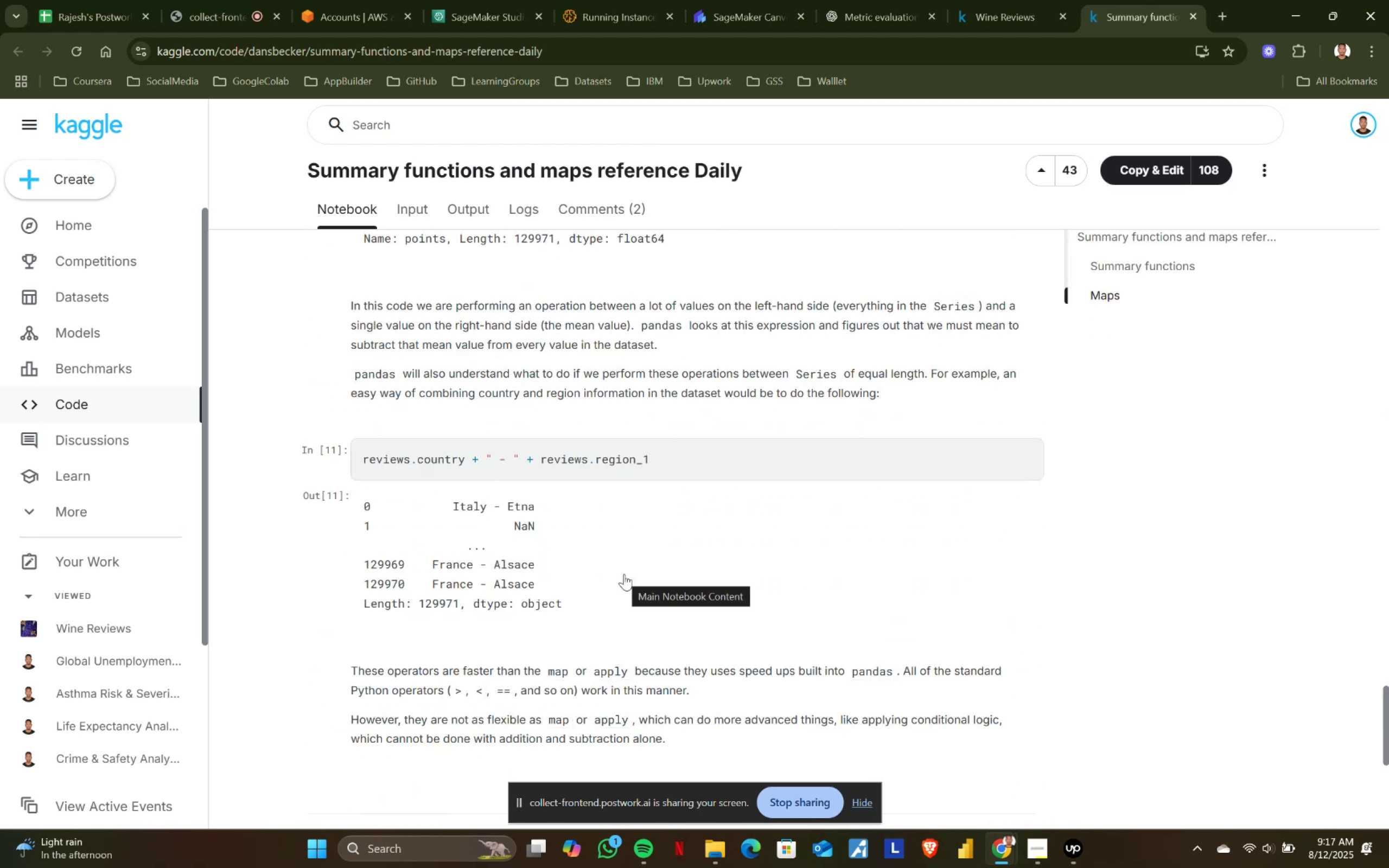 
scroll: coordinate [616, 576], scroll_direction: down, amount: 1.0
 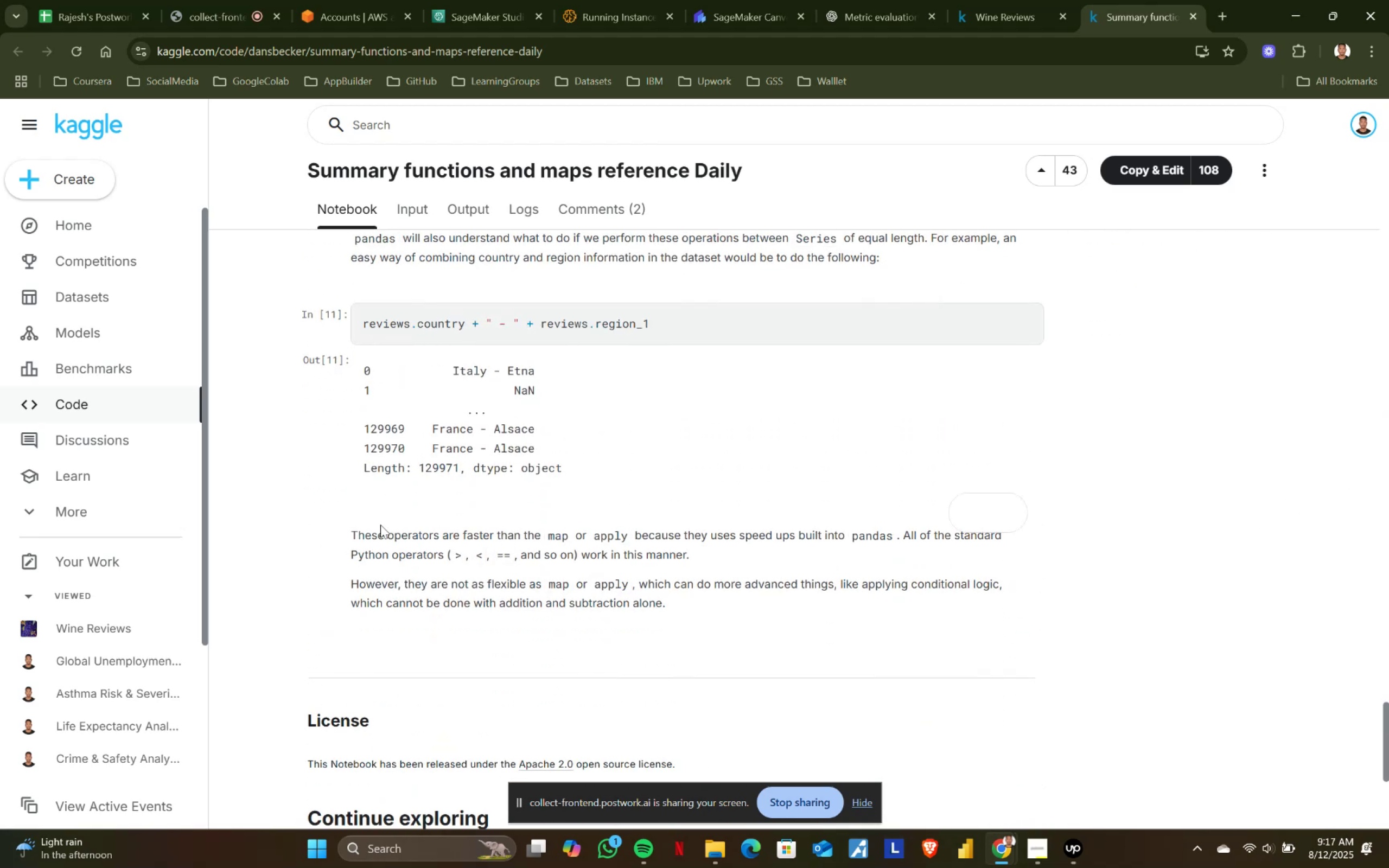 
left_click_drag(start_coordinate=[354, 522], to_coordinate=[831, 533])
 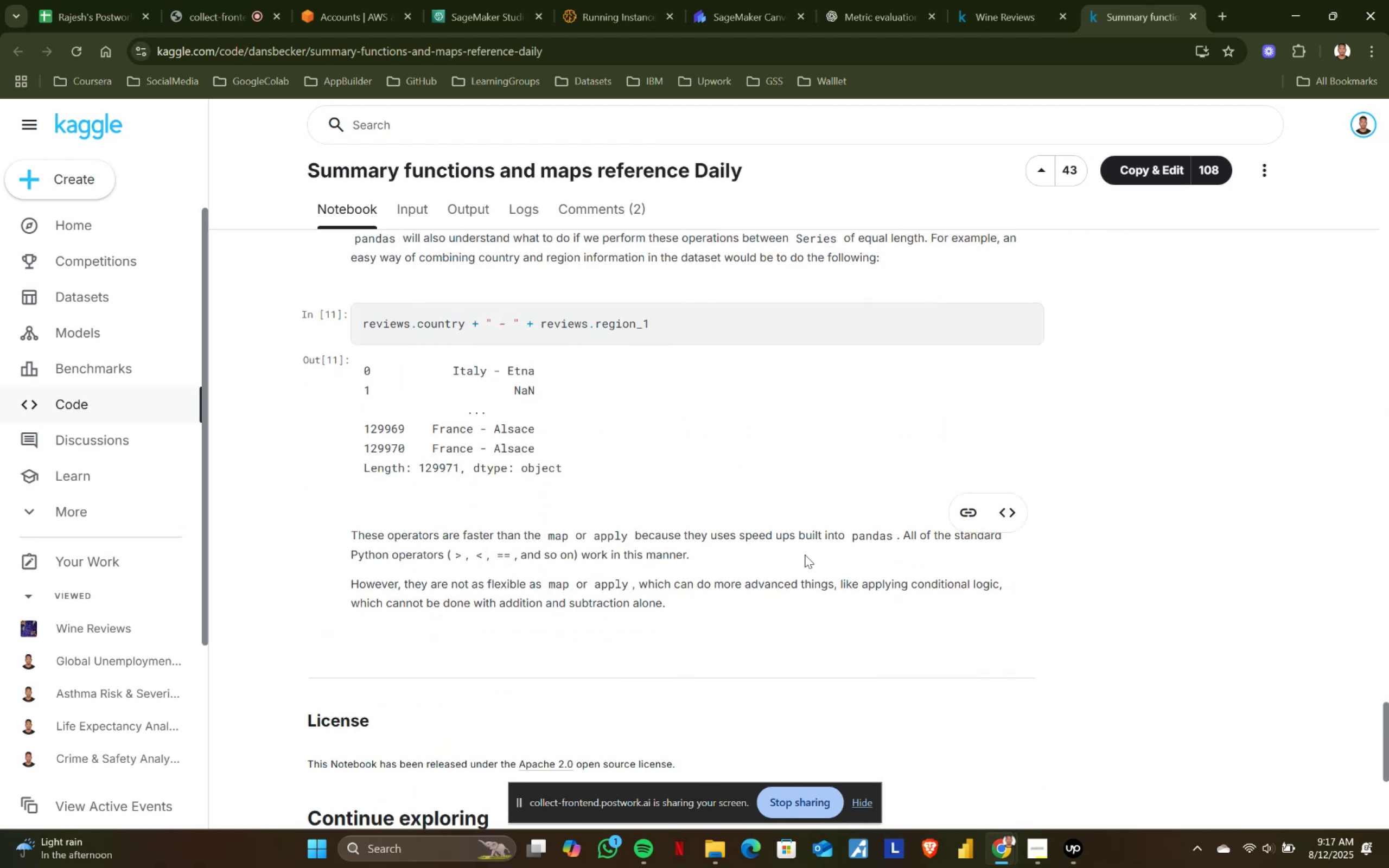 
left_click([805, 554])
 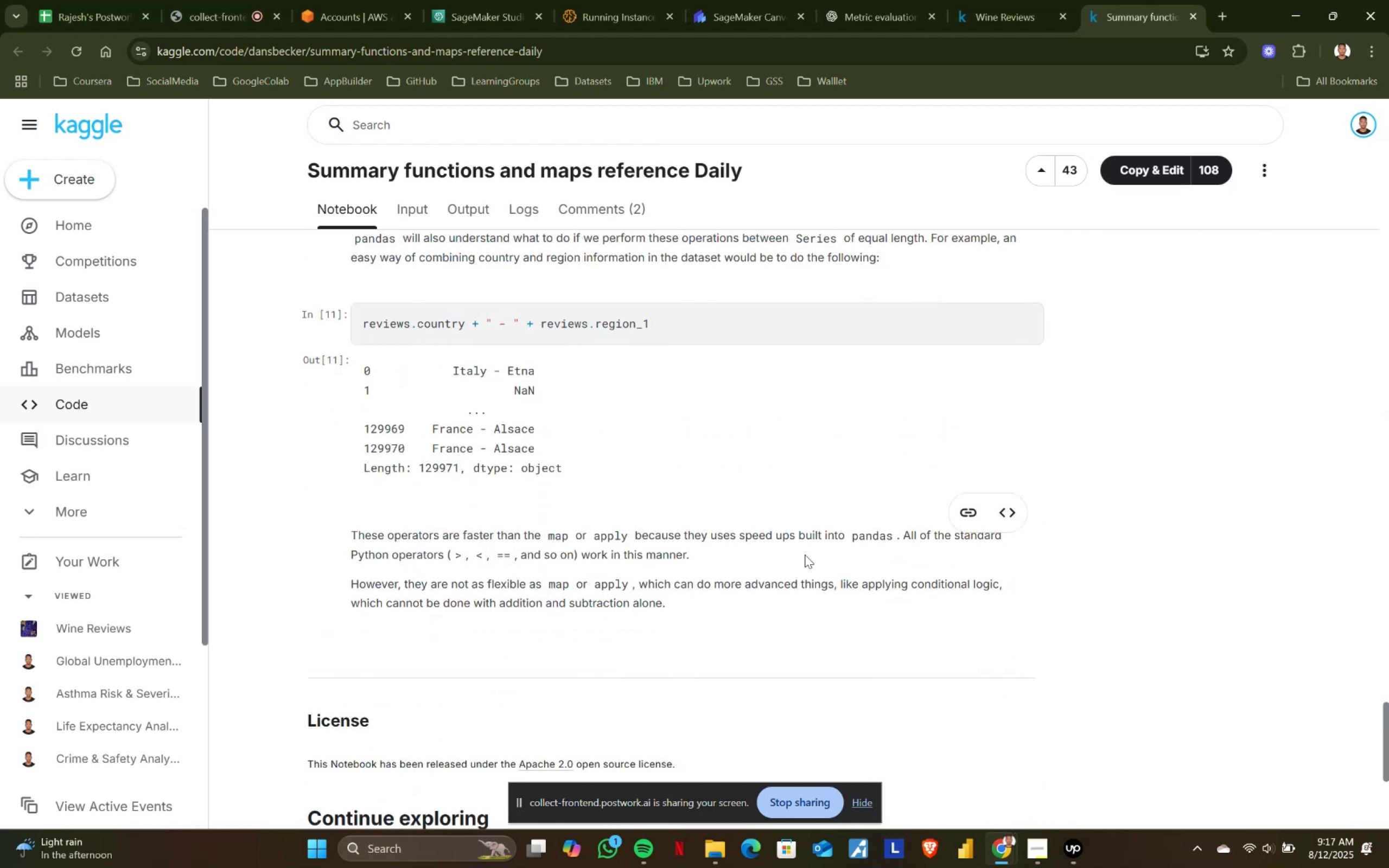 
scroll: coordinate [805, 554], scroll_direction: up, amount: 2.0
 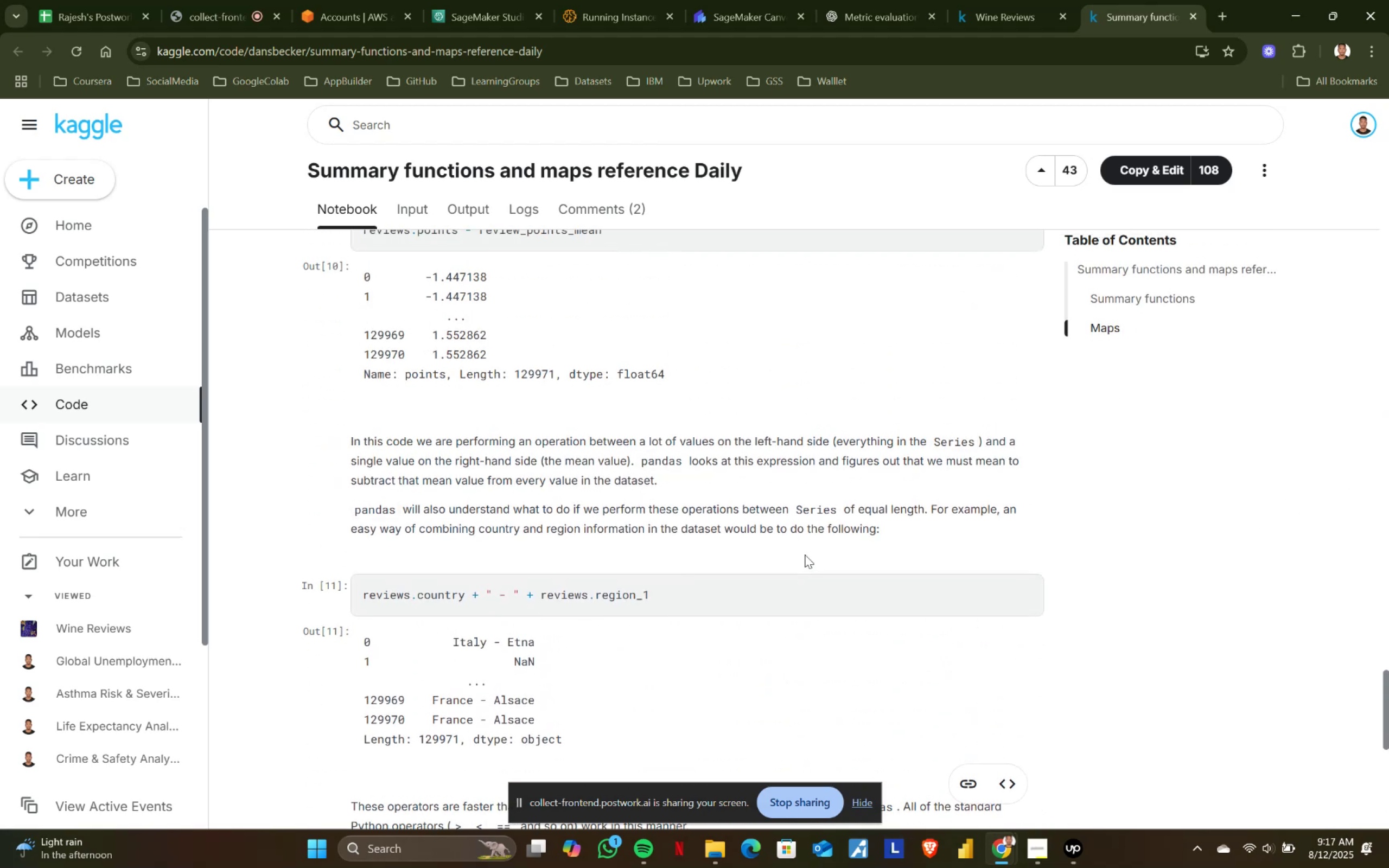 
scroll: coordinate [805, 554], scroll_direction: down, amount: 3.0
 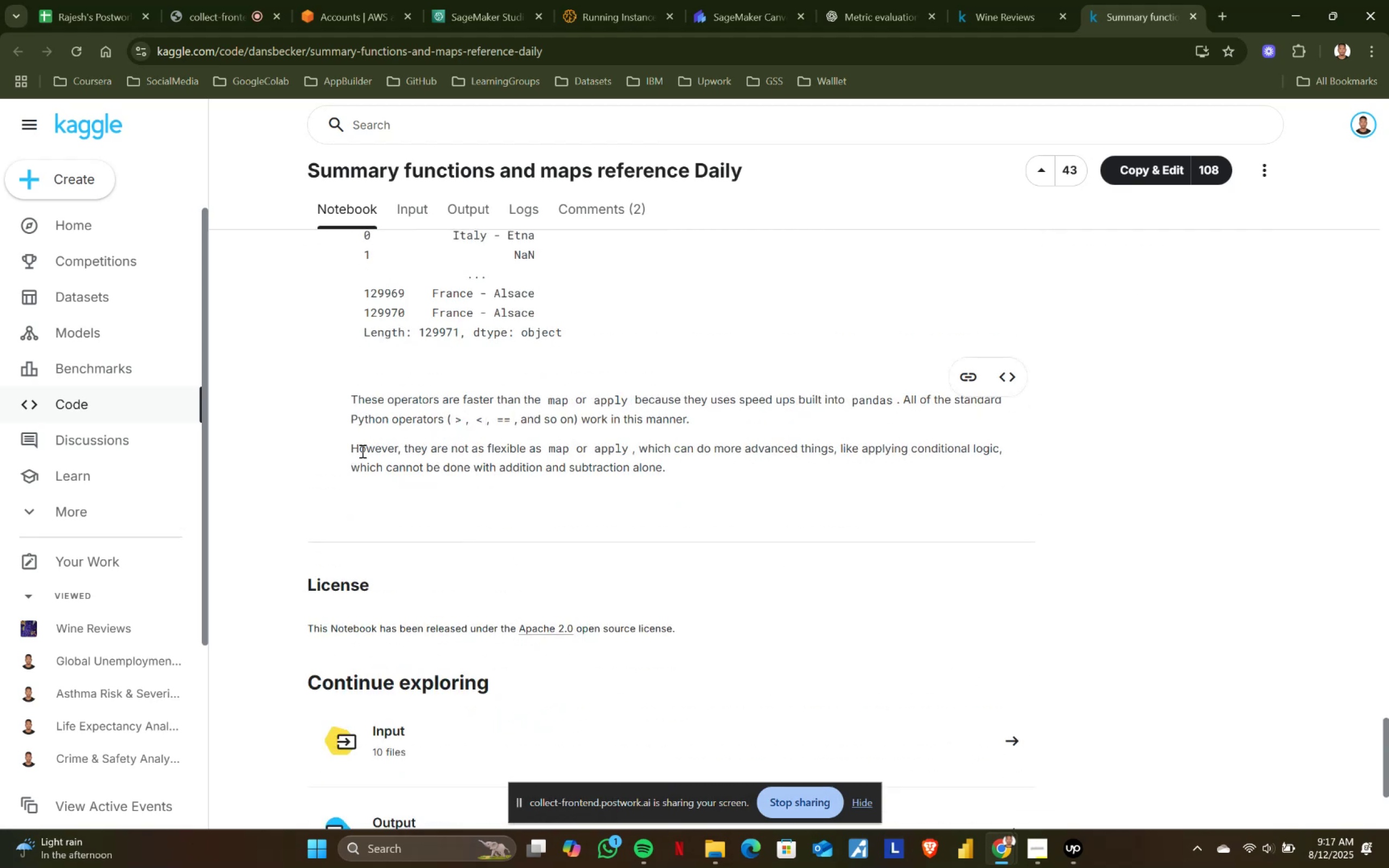 
left_click_drag(start_coordinate=[358, 451], to_coordinate=[751, 487])
 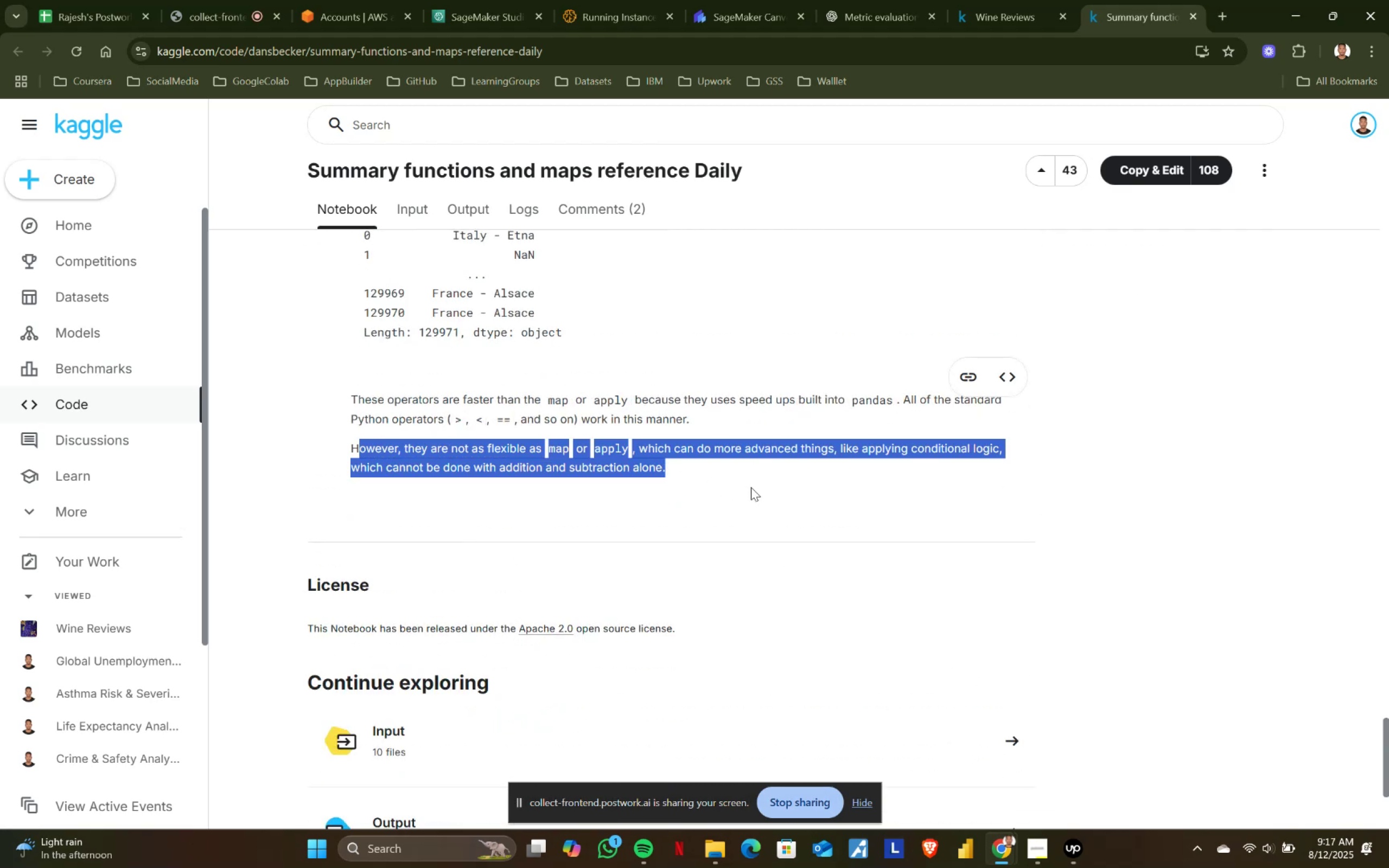 
left_click([751, 487])
 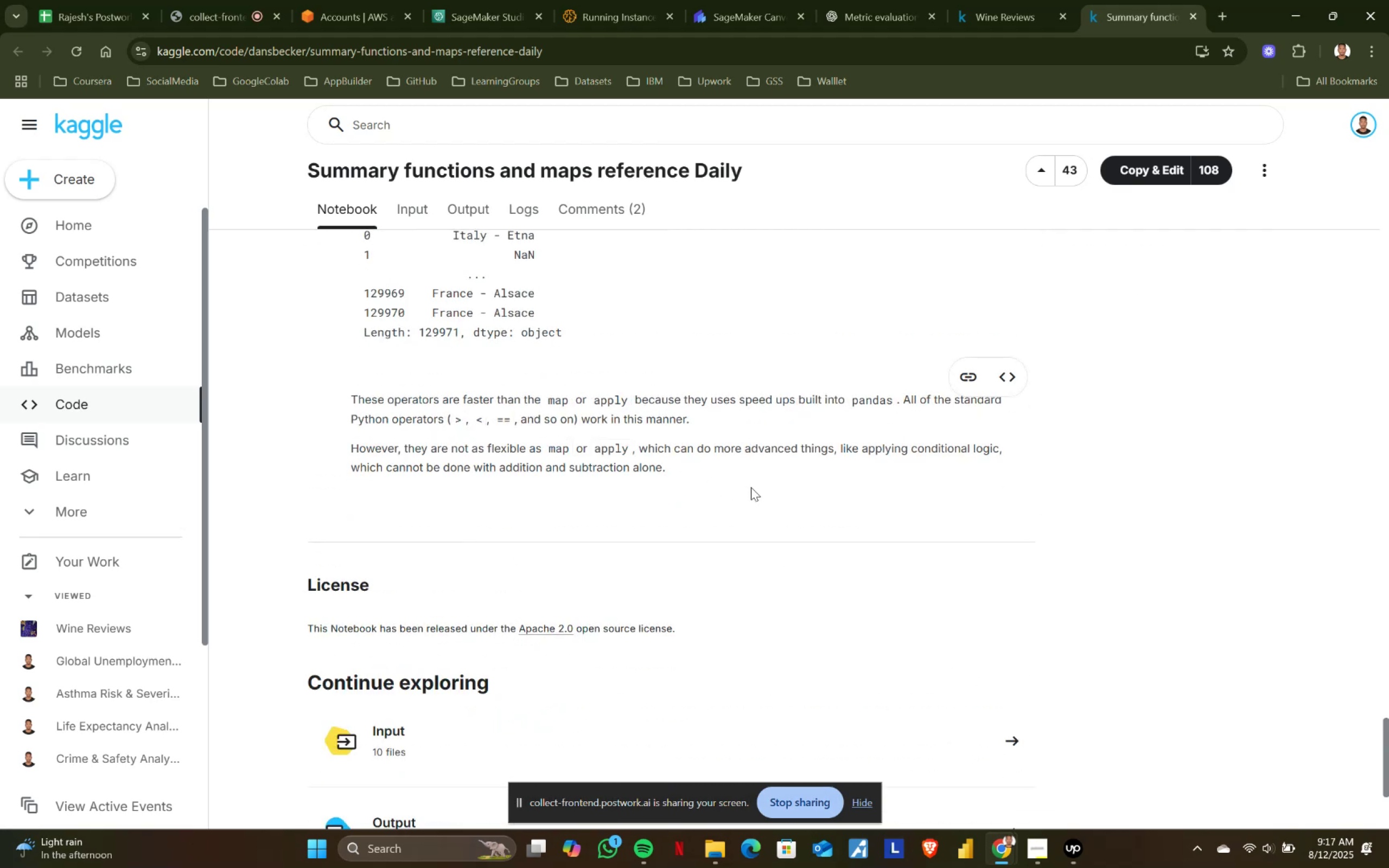 
scroll: coordinate [751, 487], scroll_direction: up, amount: 3.0
 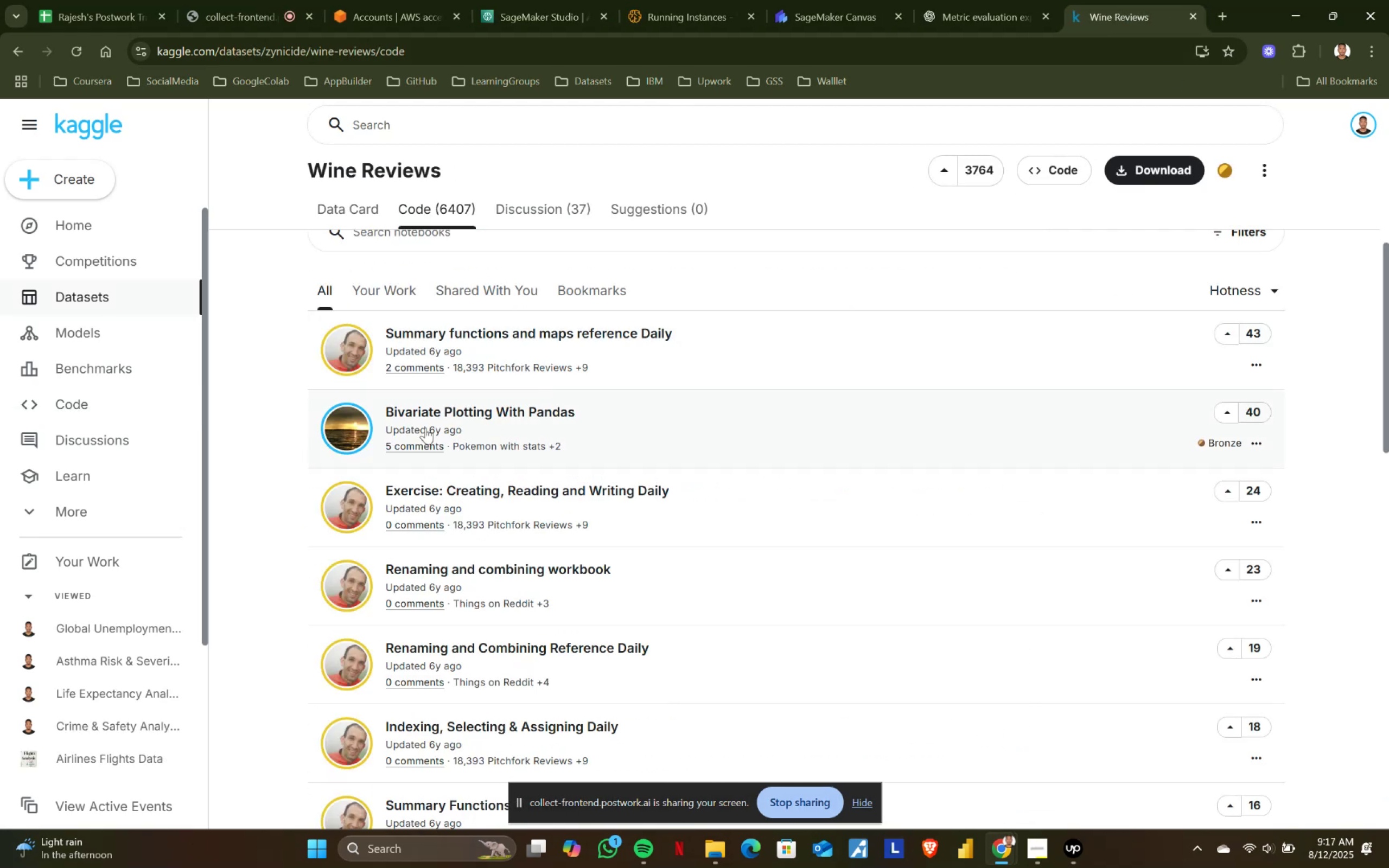 
left_click([444, 412])
 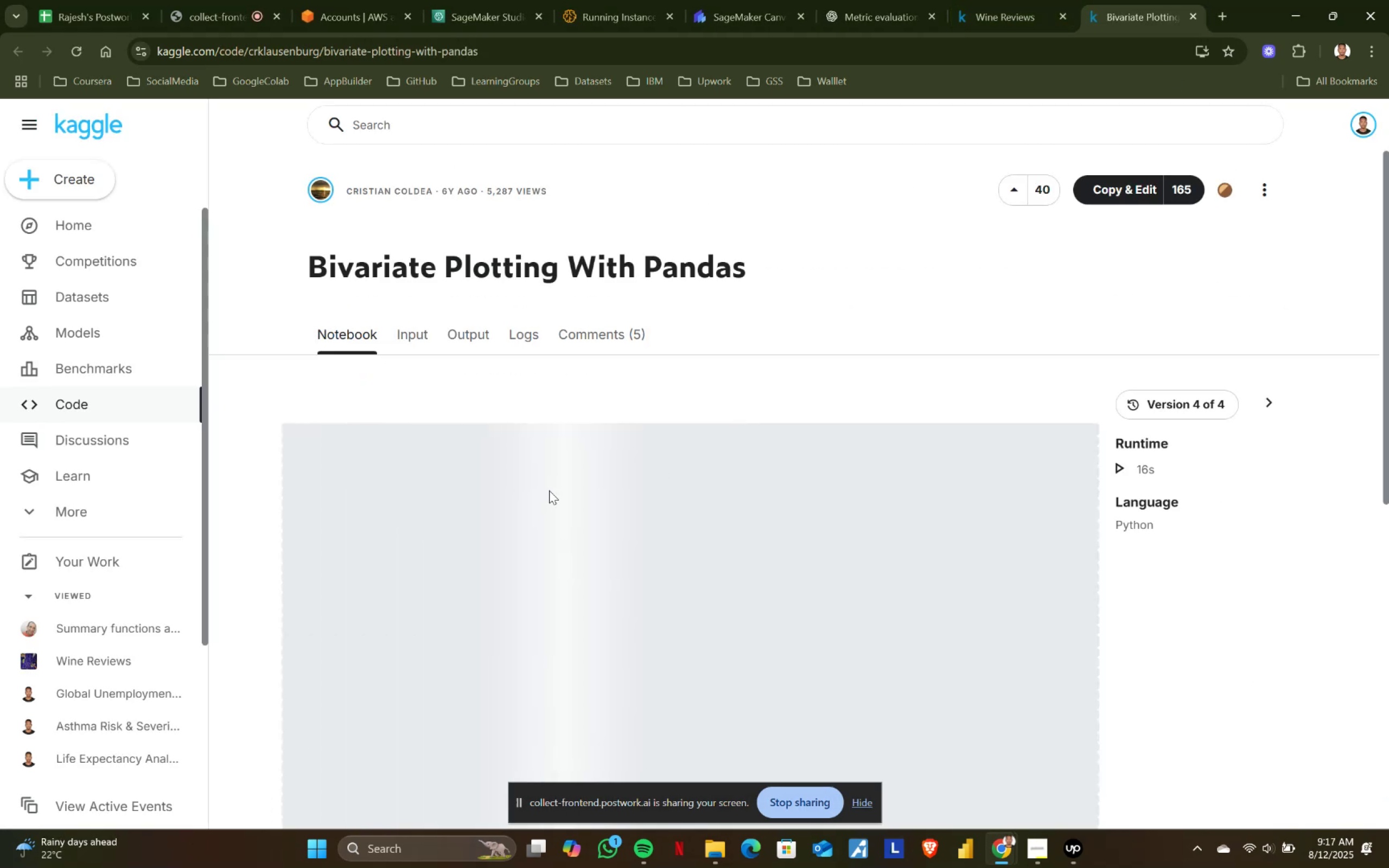 
scroll: coordinate [429, 519], scroll_direction: down, amount: 2.0
 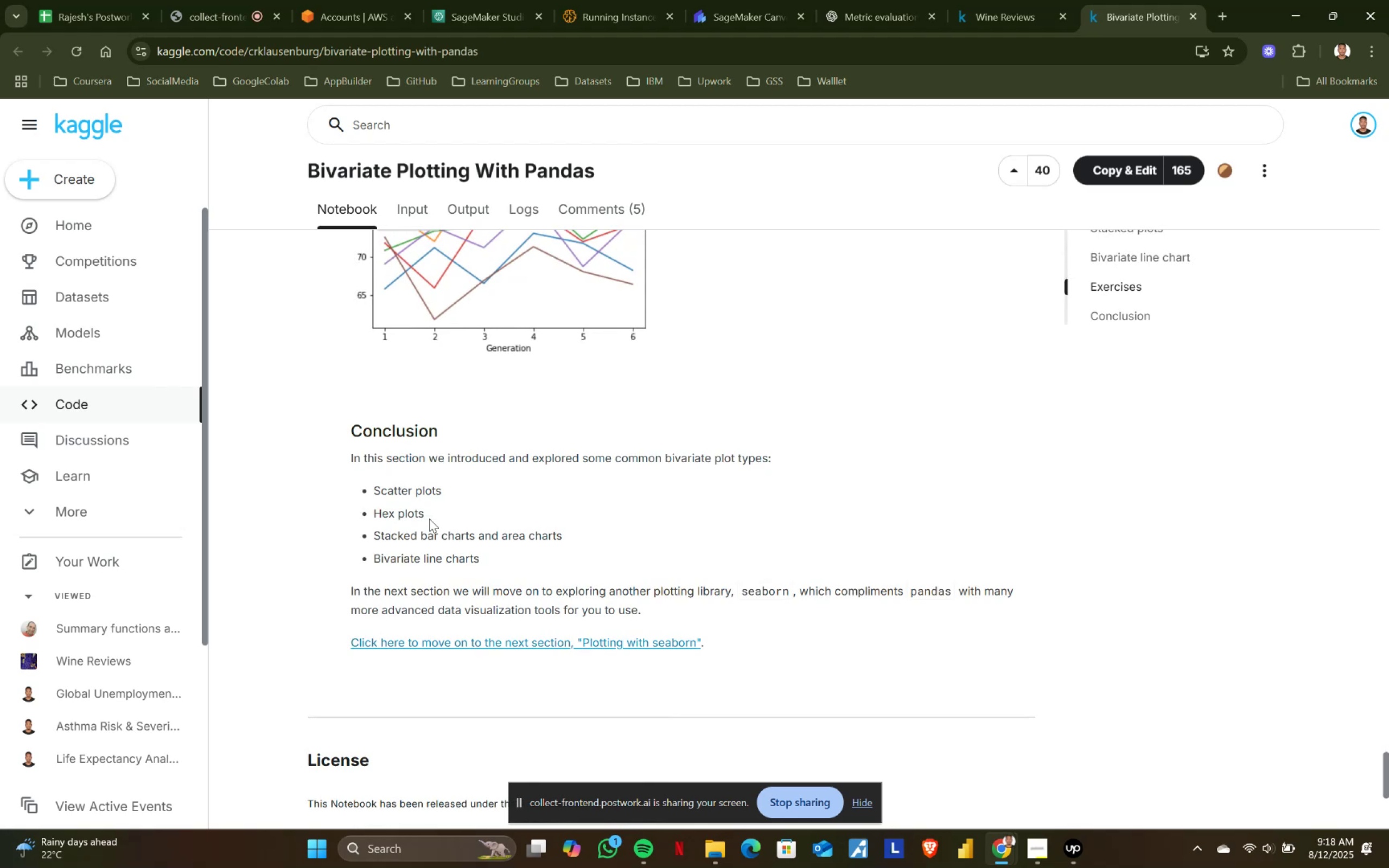 
wait(7.21)
 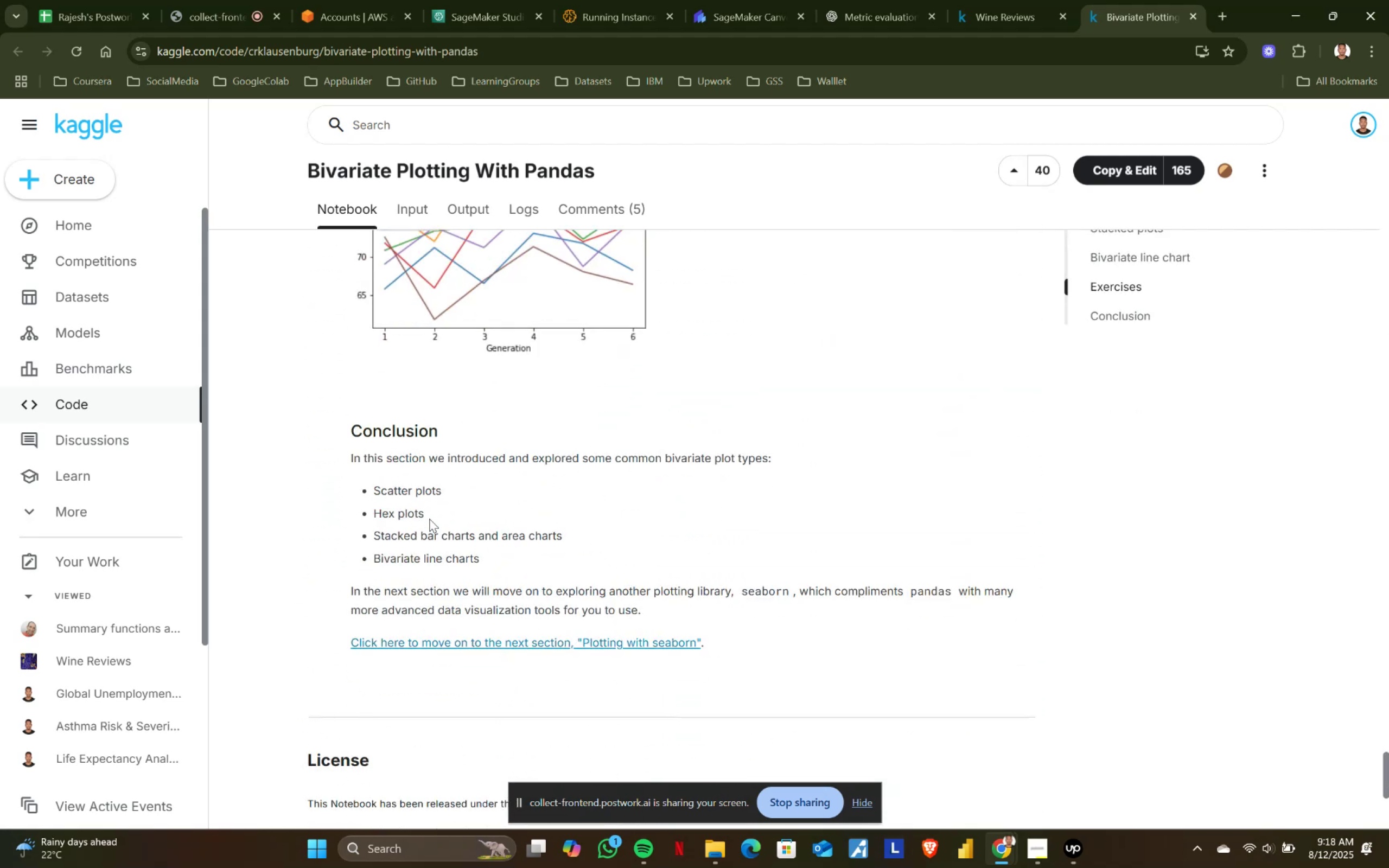 
left_click([1193, 15])
 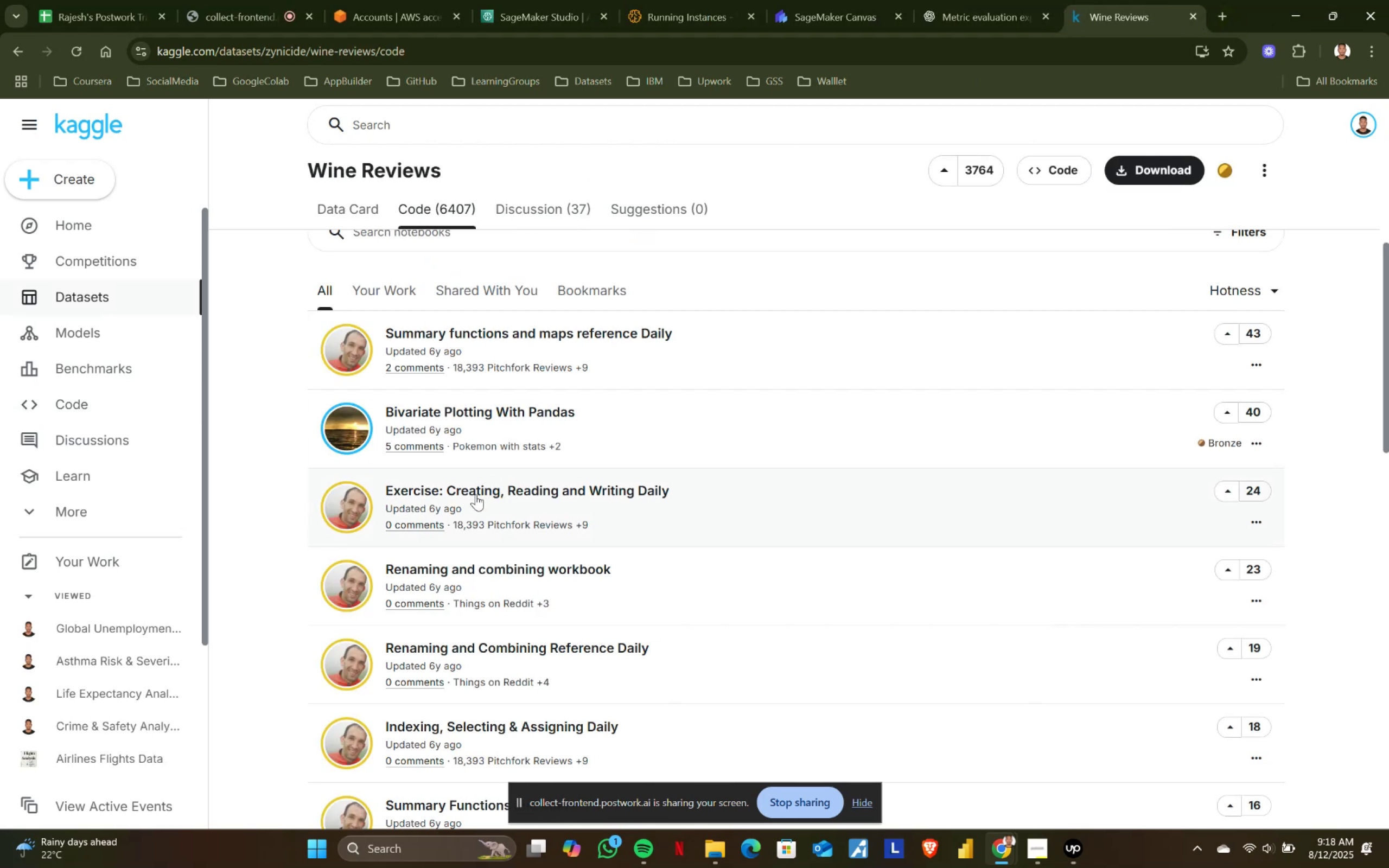 
scroll: coordinate [476, 494], scroll_direction: down, amount: 7.0
 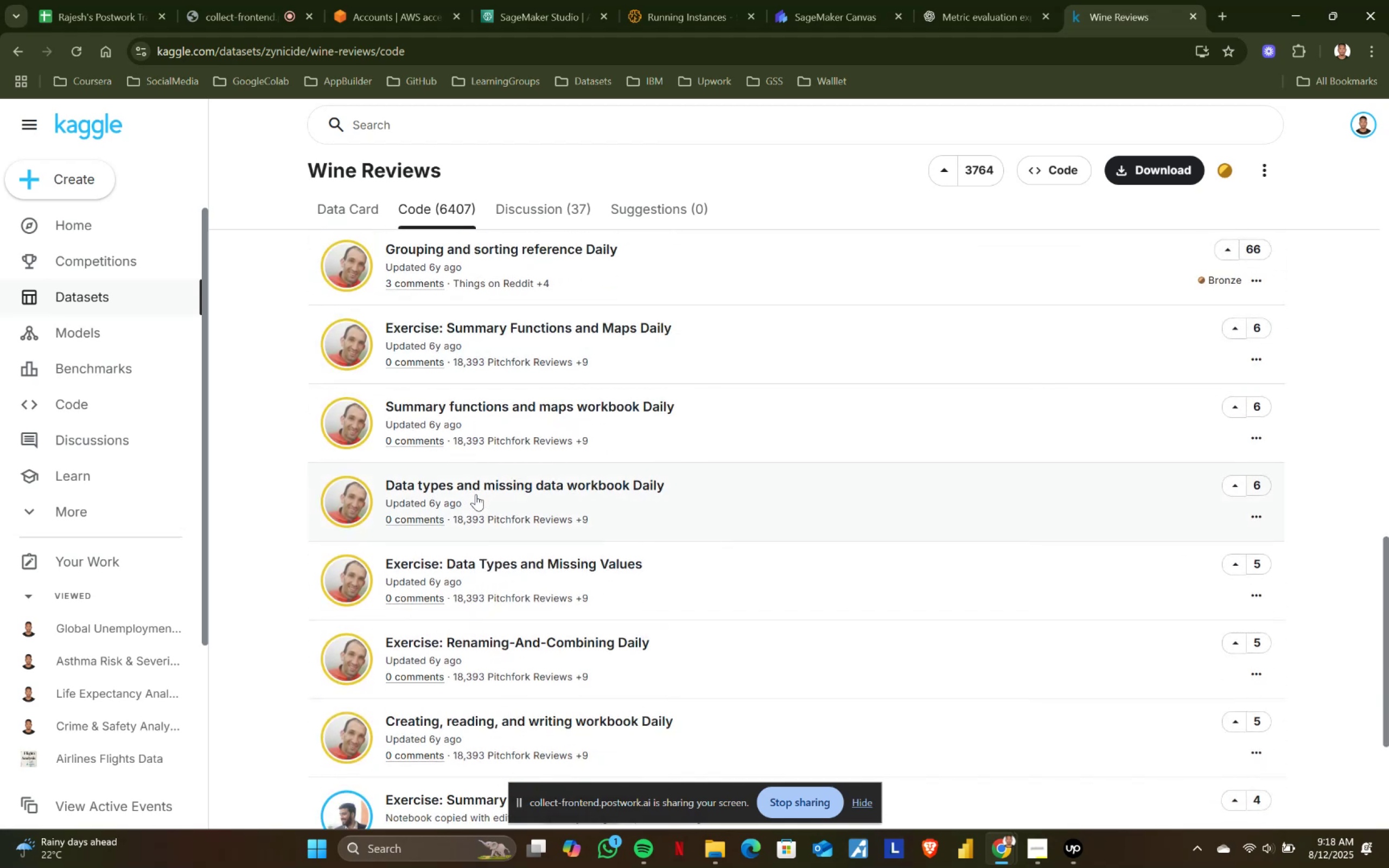 
scroll: coordinate [476, 494], scroll_direction: down, amount: 6.0
 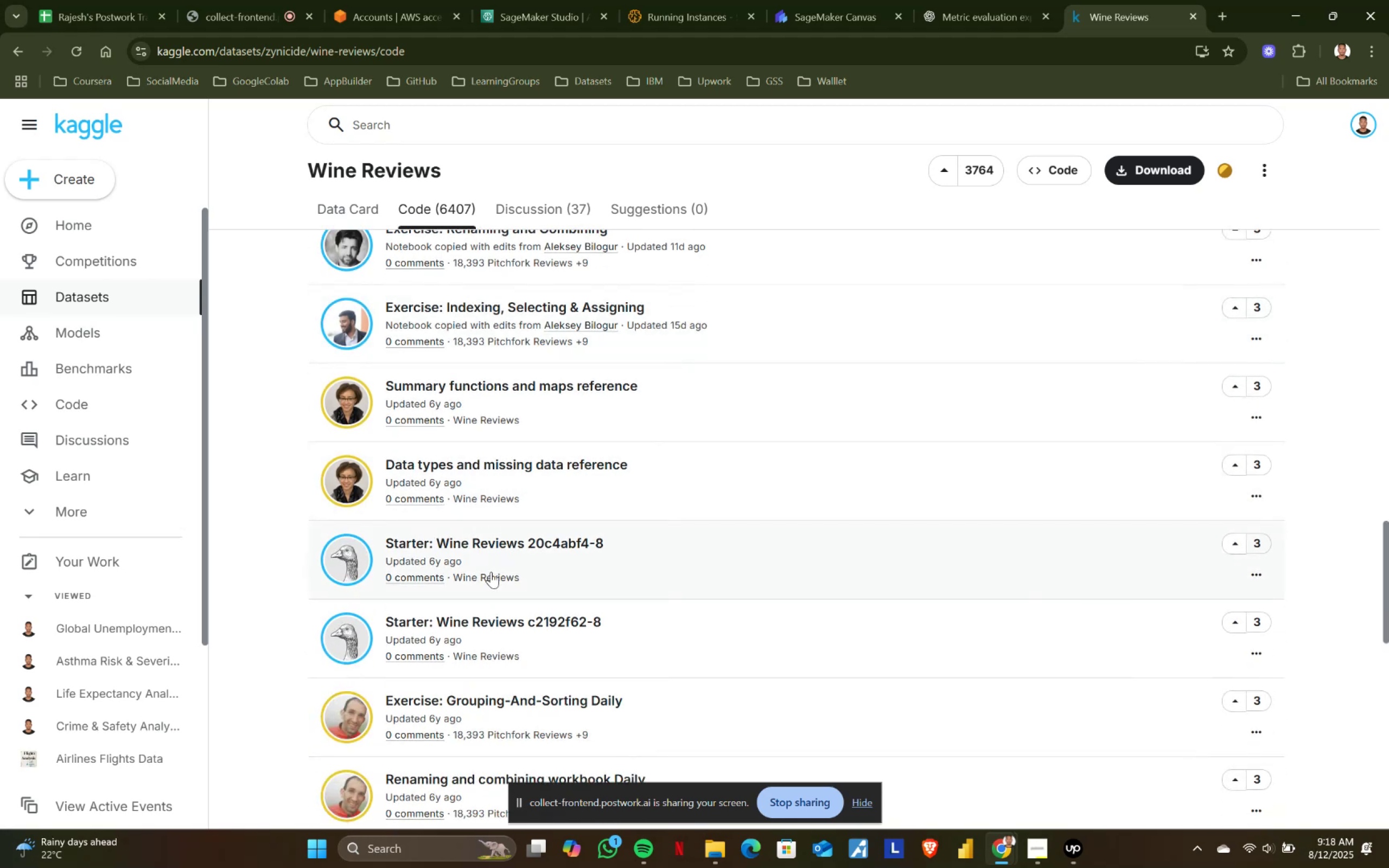 
left_click([514, 540])
 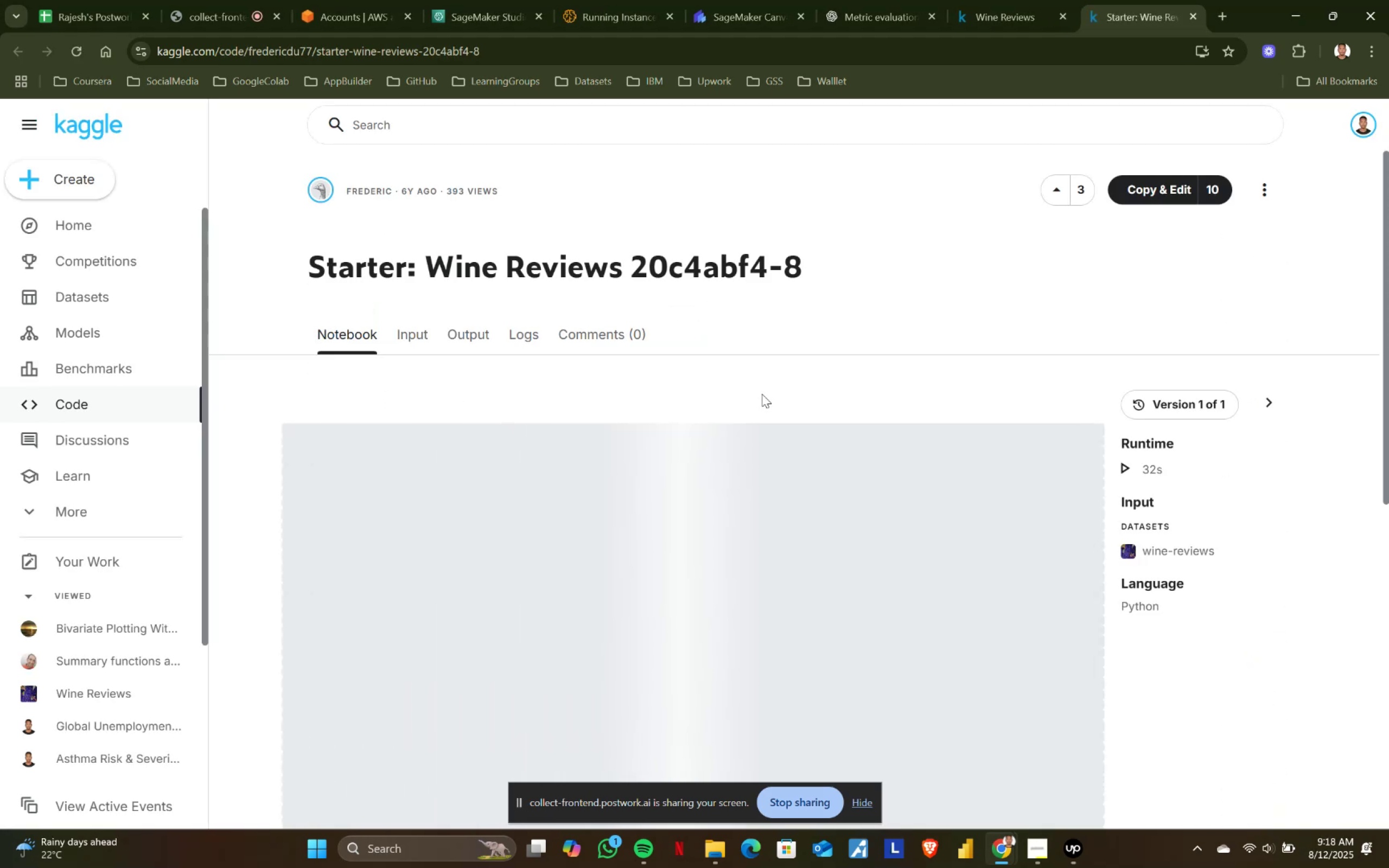 
scroll: coordinate [615, 541], scroll_direction: down, amount: 46.0
 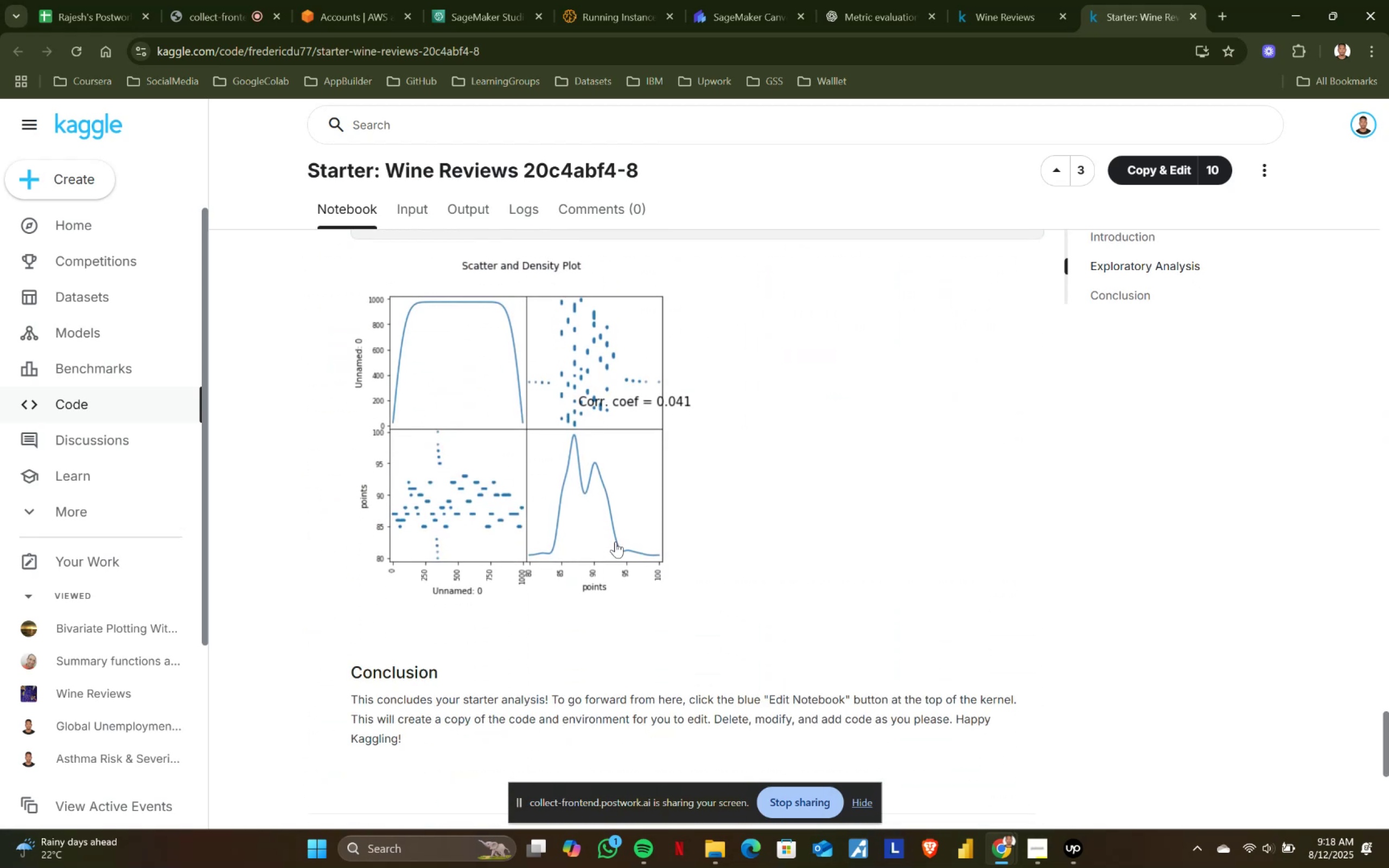 
scroll: coordinate [615, 541], scroll_direction: up, amount: 1.0
 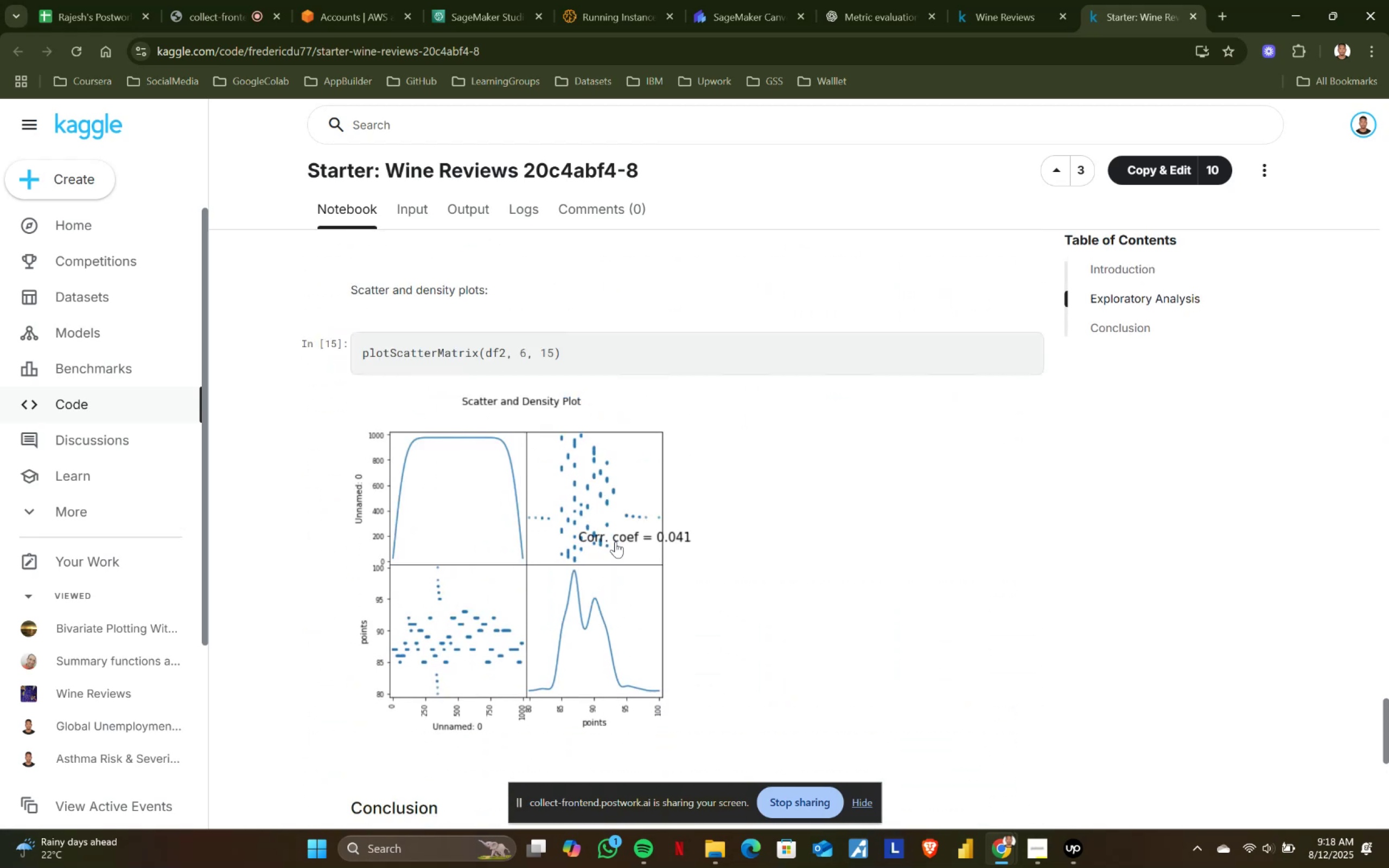 
scroll: coordinate [615, 541], scroll_direction: down, amount: 2.0
 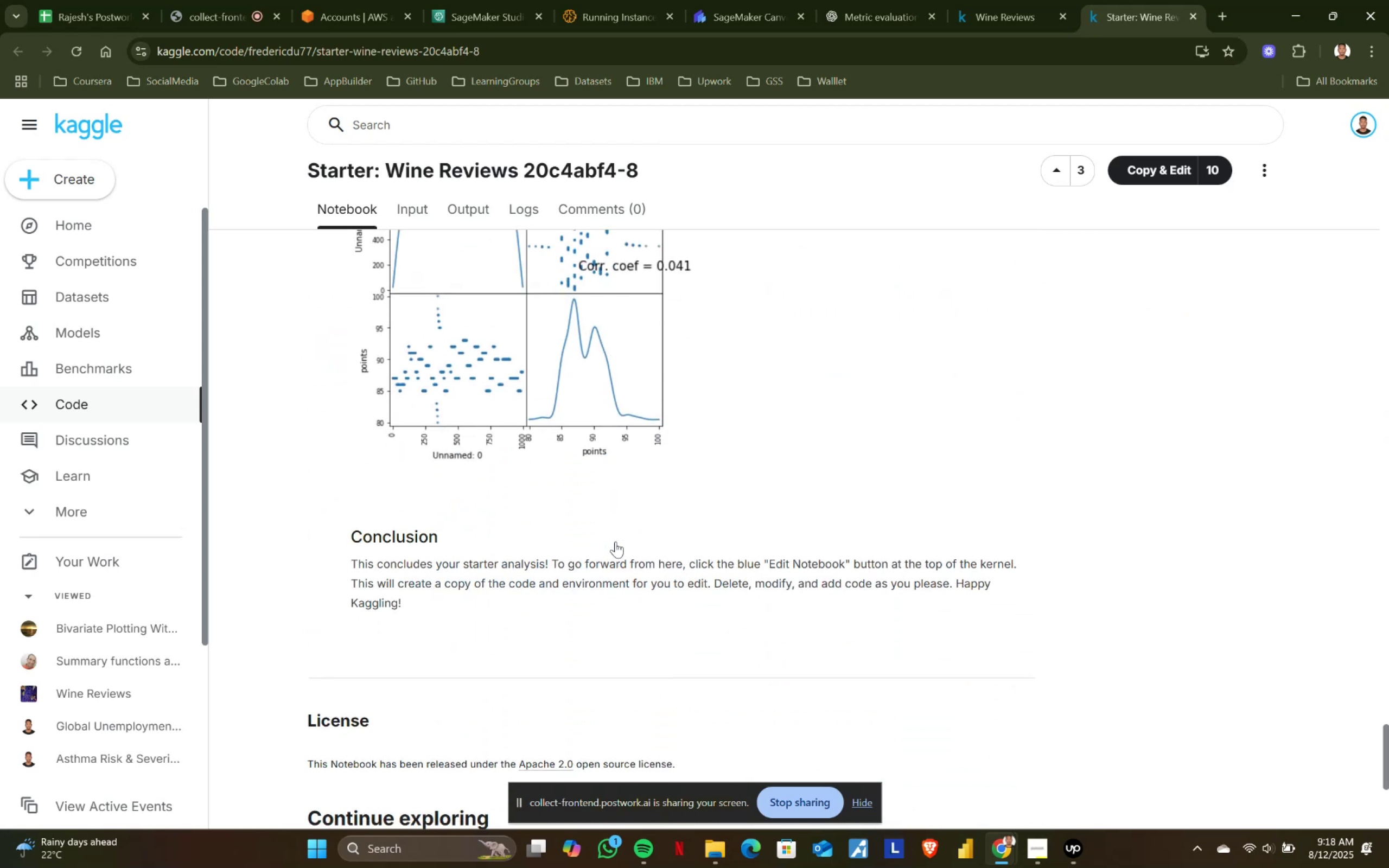 
scroll: coordinate [615, 541], scroll_direction: up, amount: 1.0
 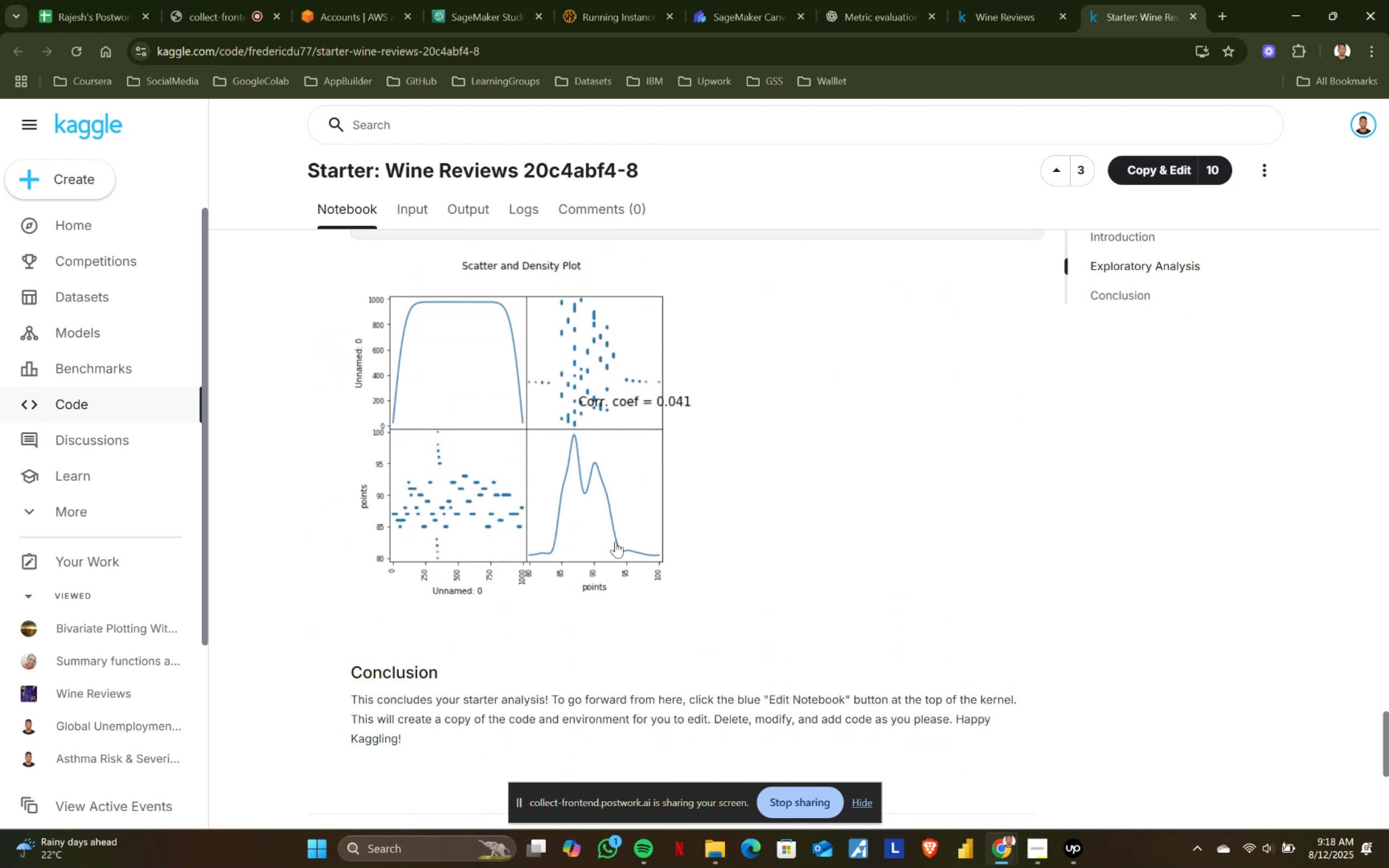 
scroll: coordinate [615, 541], scroll_direction: down, amount: 2.0
 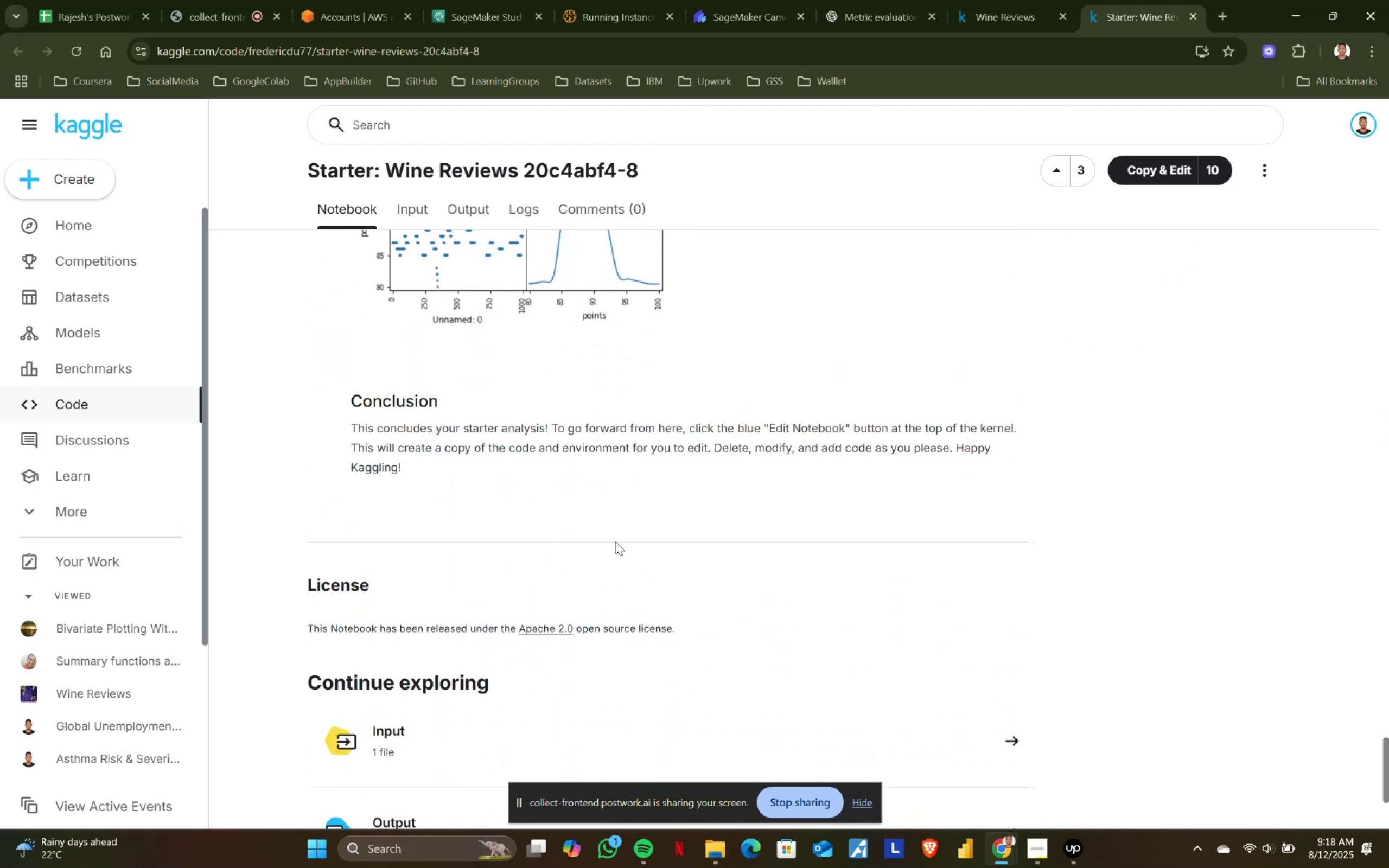 
scroll: coordinate [615, 541], scroll_direction: up, amount: 4.0
 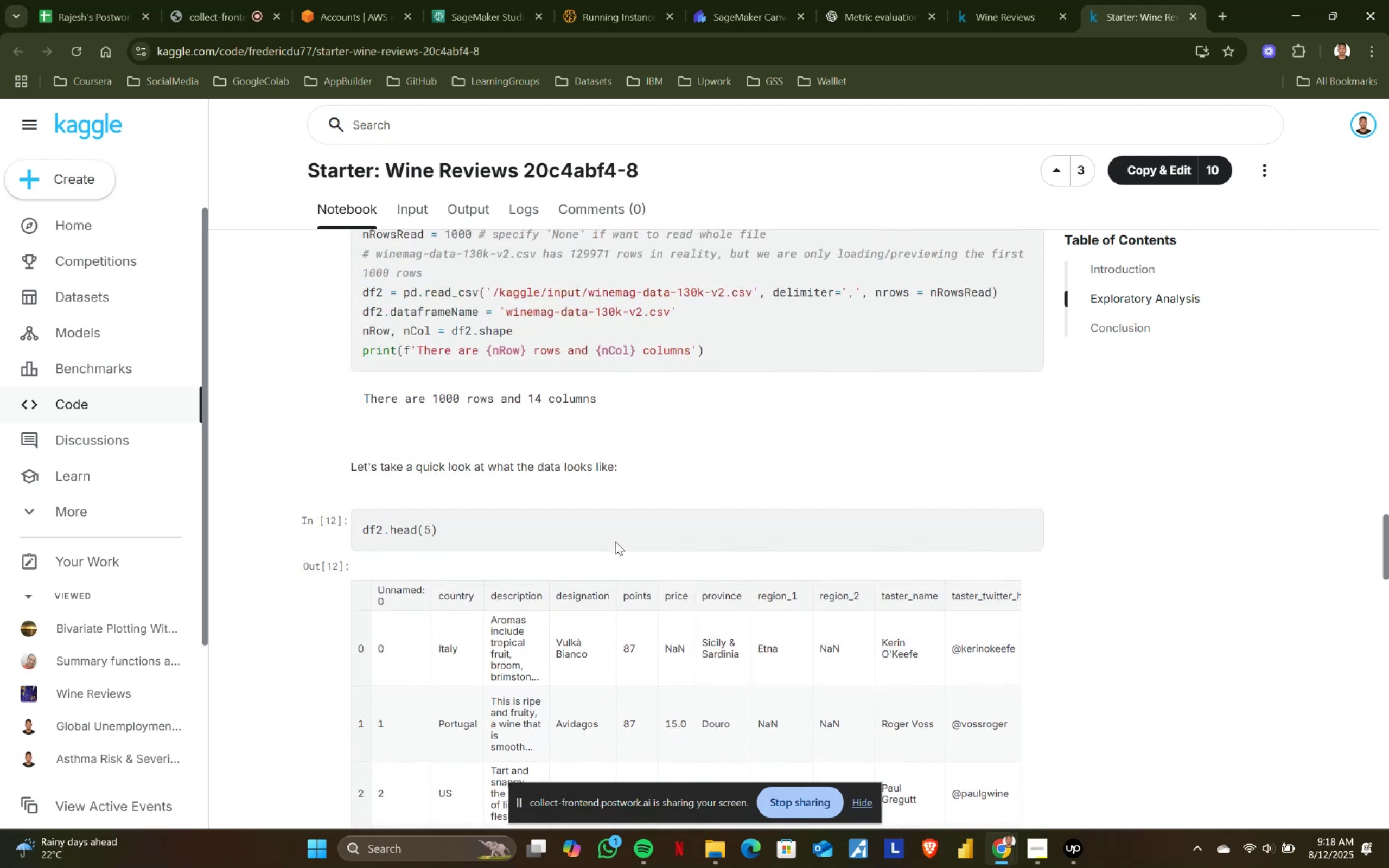 
scroll: coordinate [903, 475], scroll_direction: down, amount: 2.0
 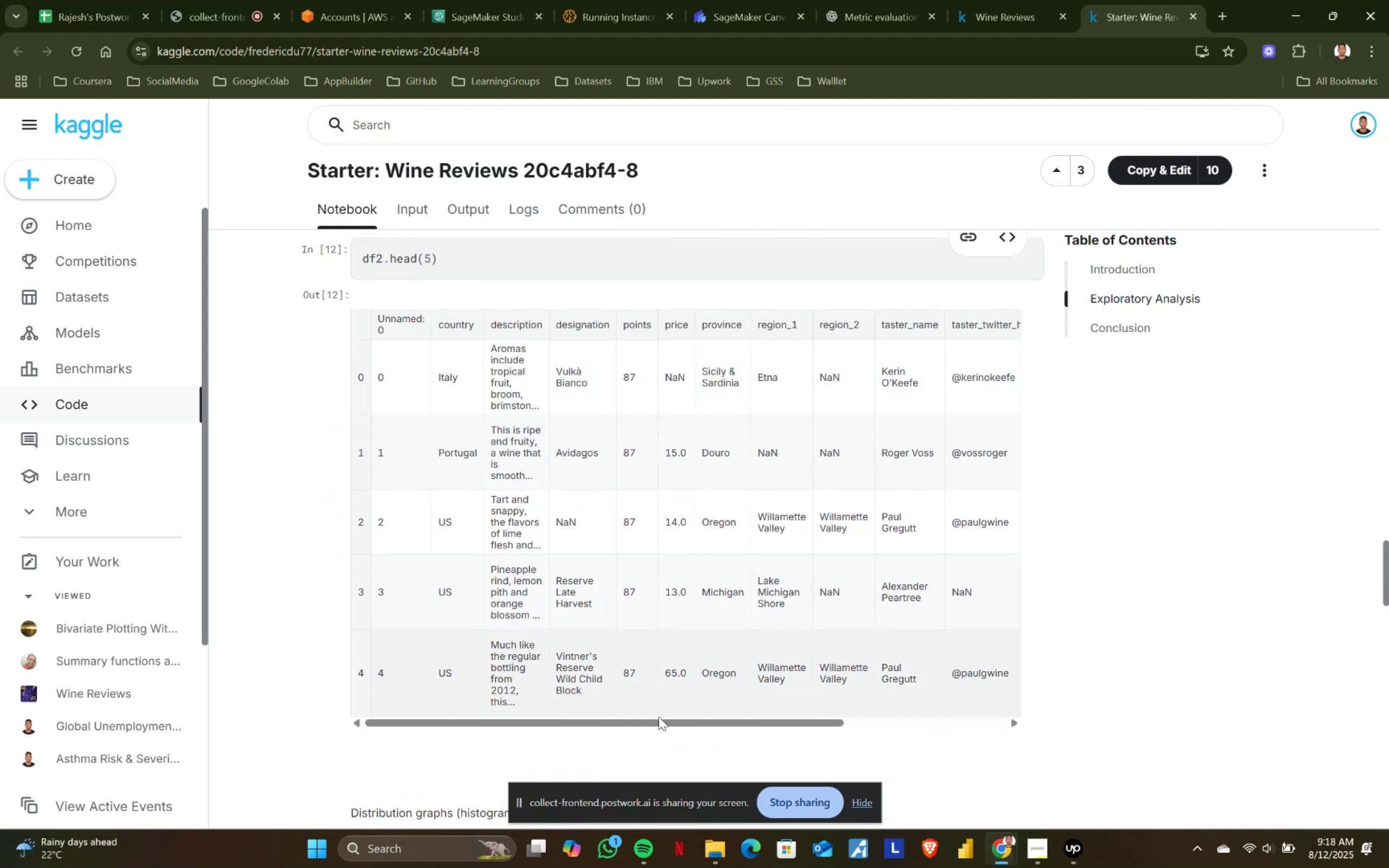 
left_click_drag(start_coordinate=[659, 721], to_coordinate=[549, 718])
 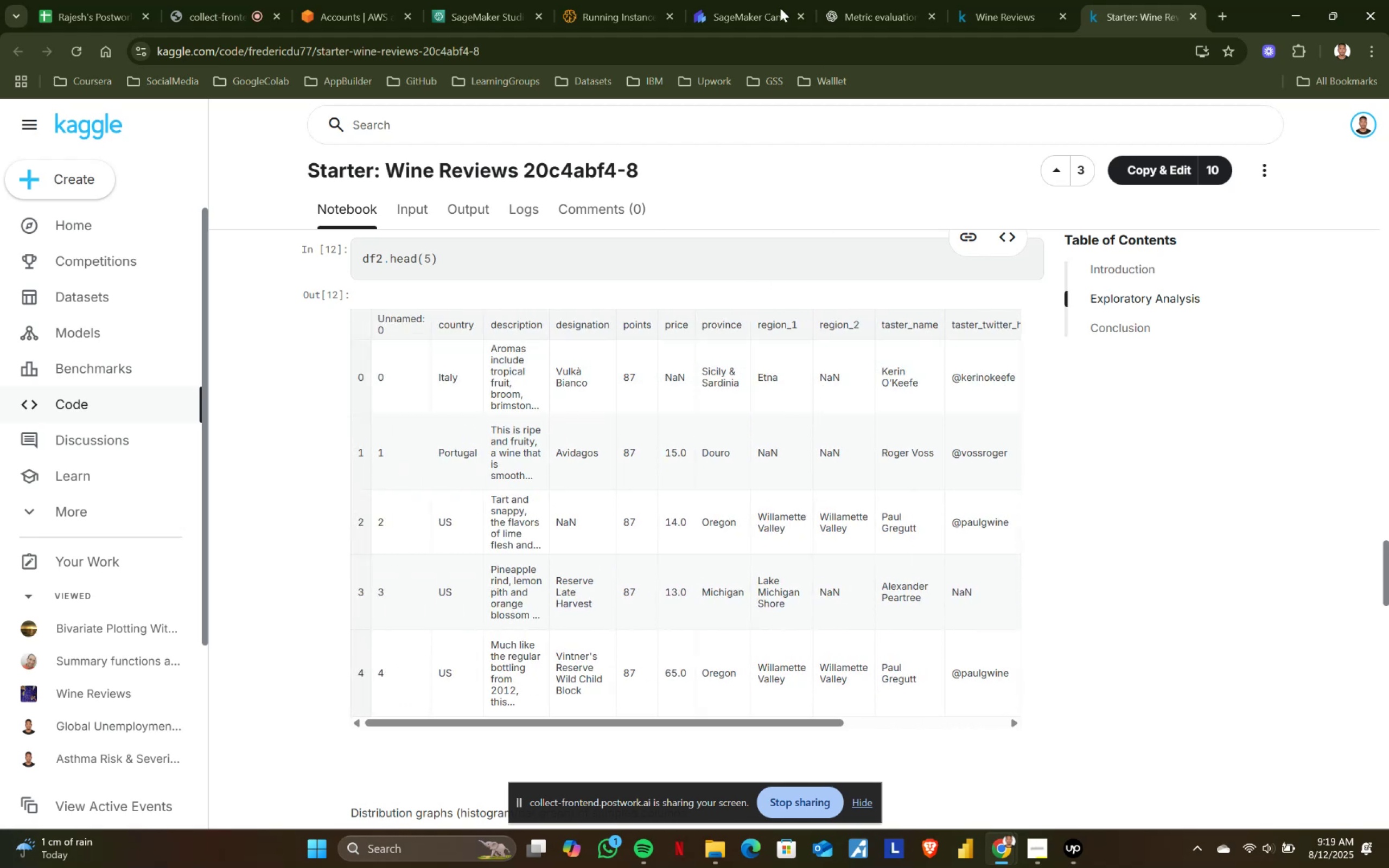 
left_click([1040, 0])
 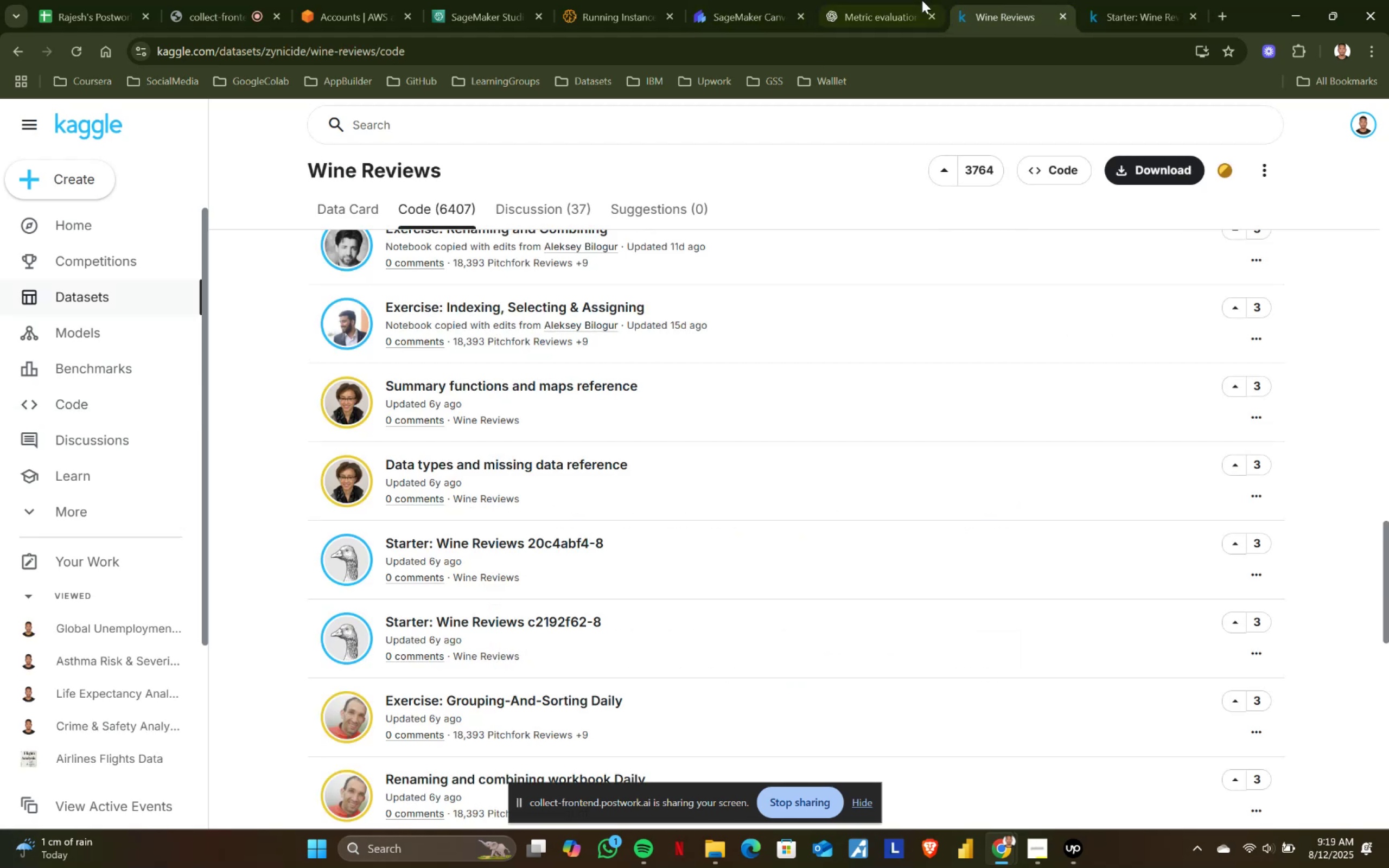 
left_click([914, 0])
 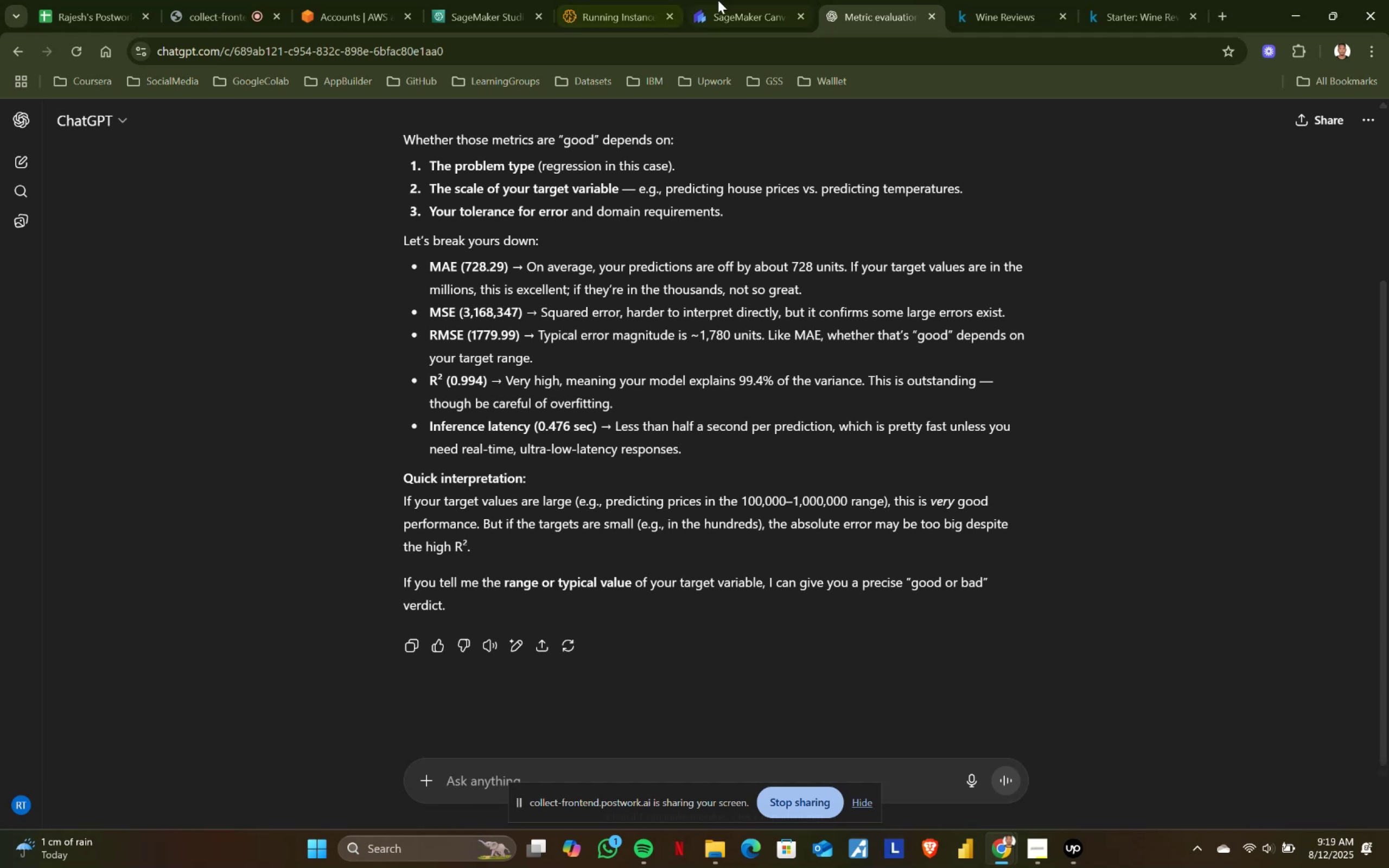 
left_click([759, 0])
 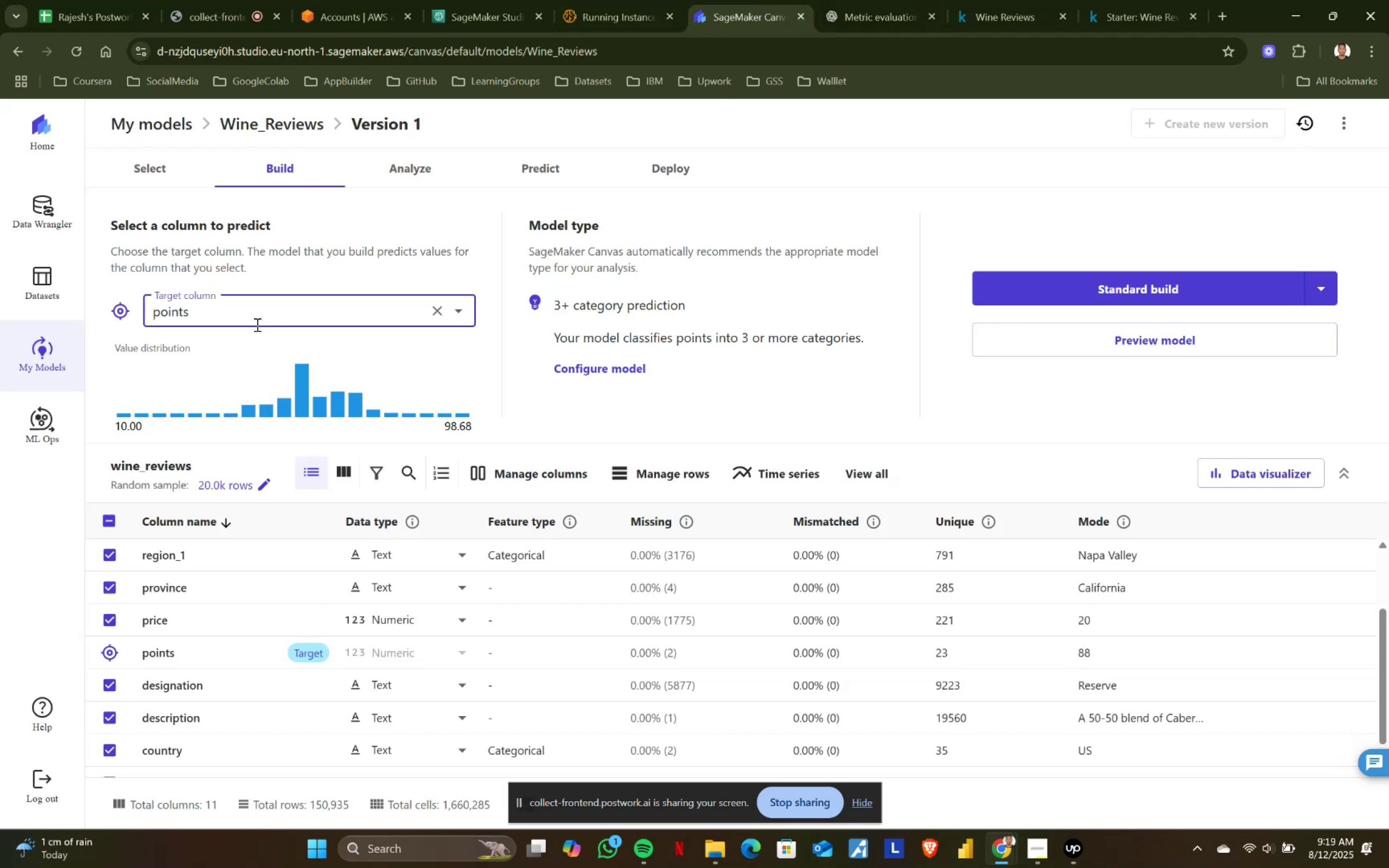 
left_click([240, 295])
 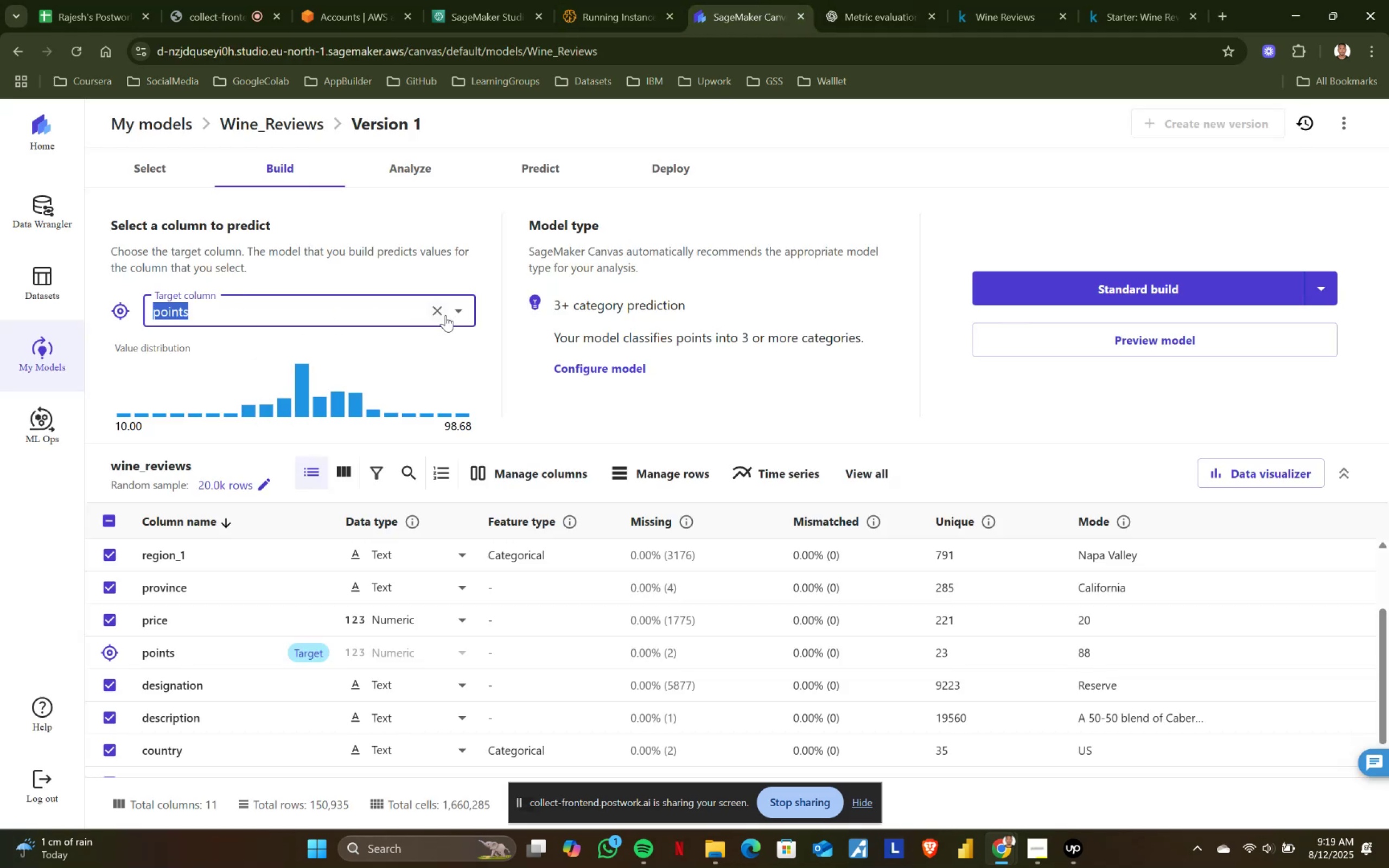 
left_click([464, 313])
 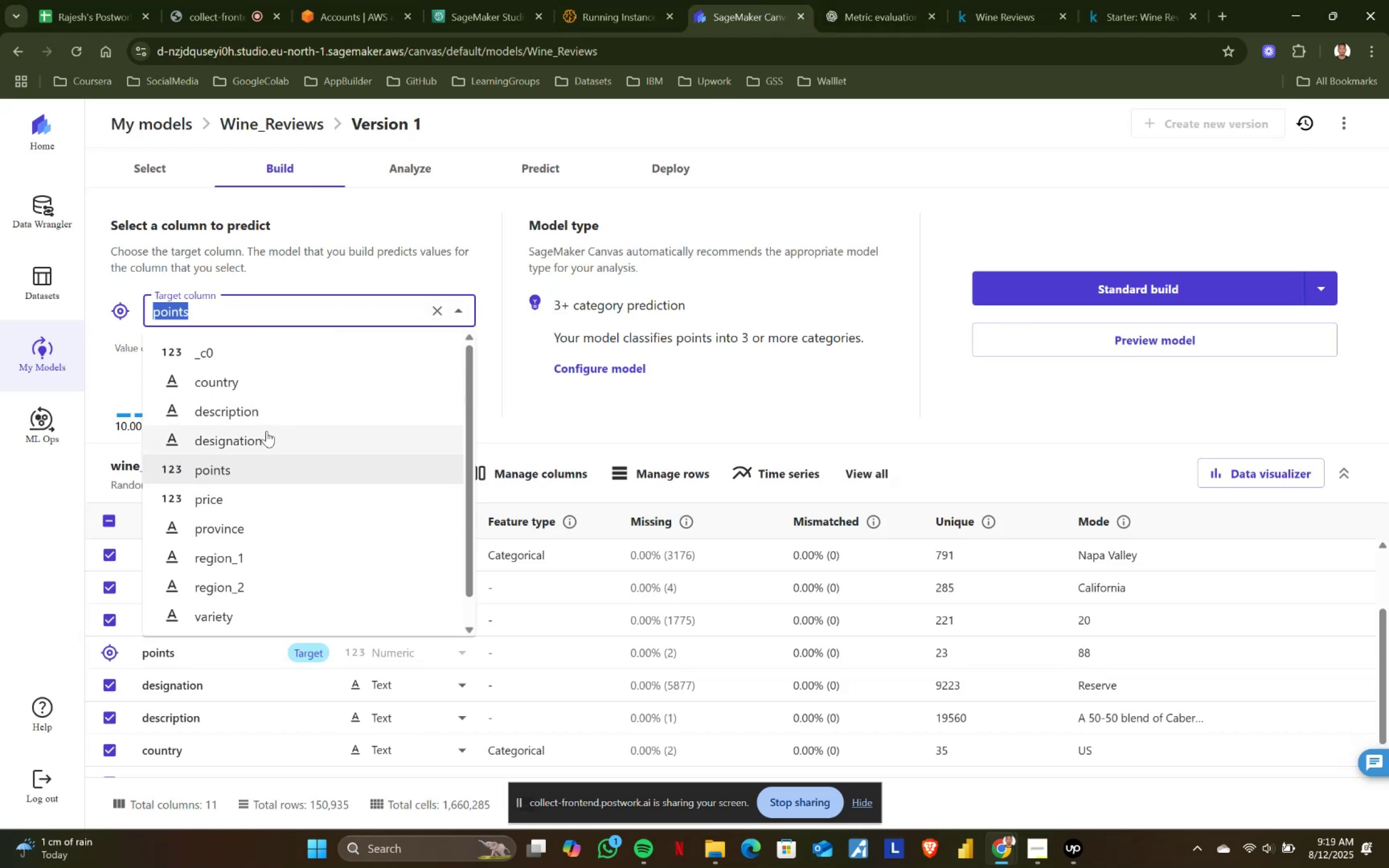 
left_click([283, 412])
 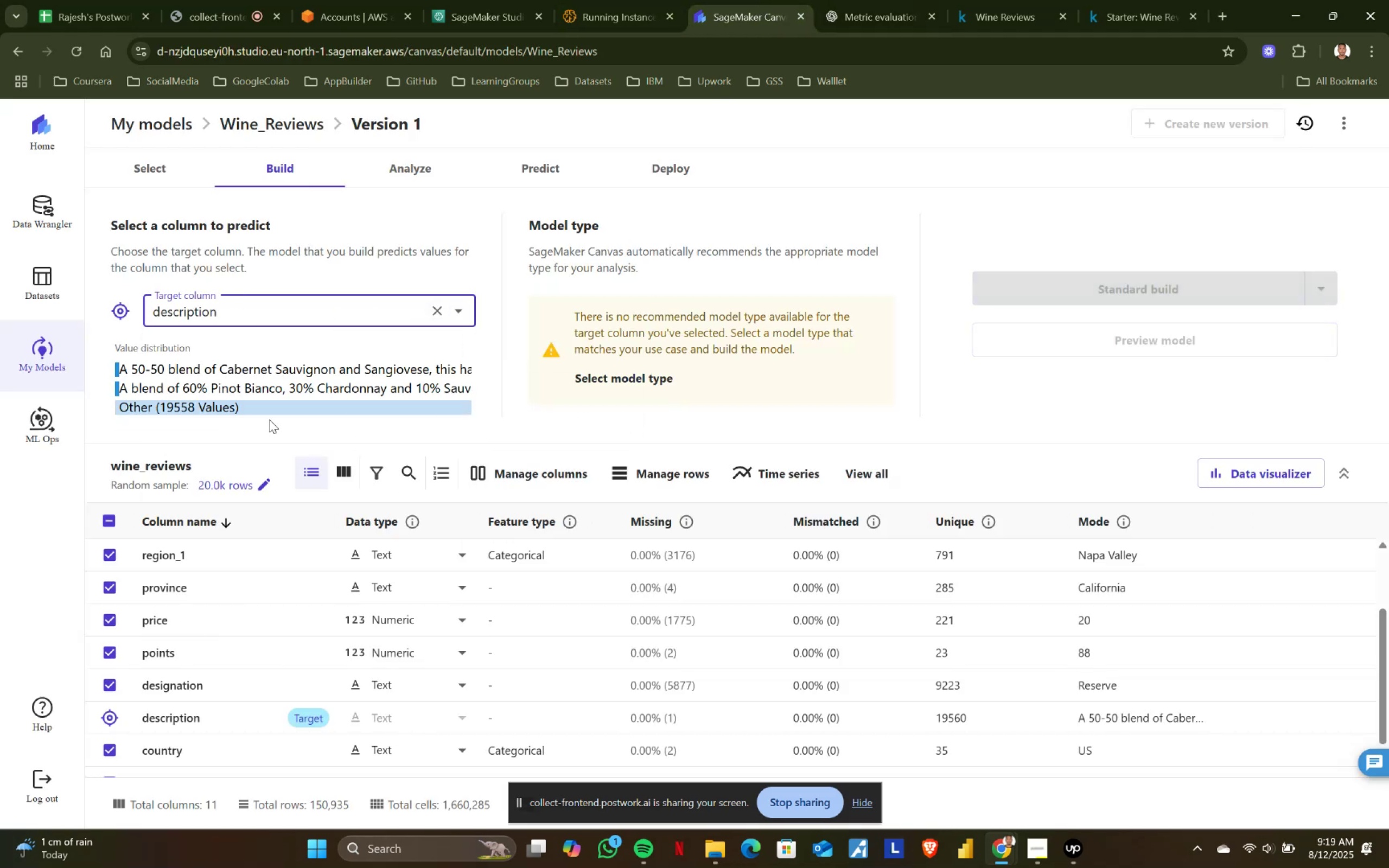 
left_click([211, 376])
 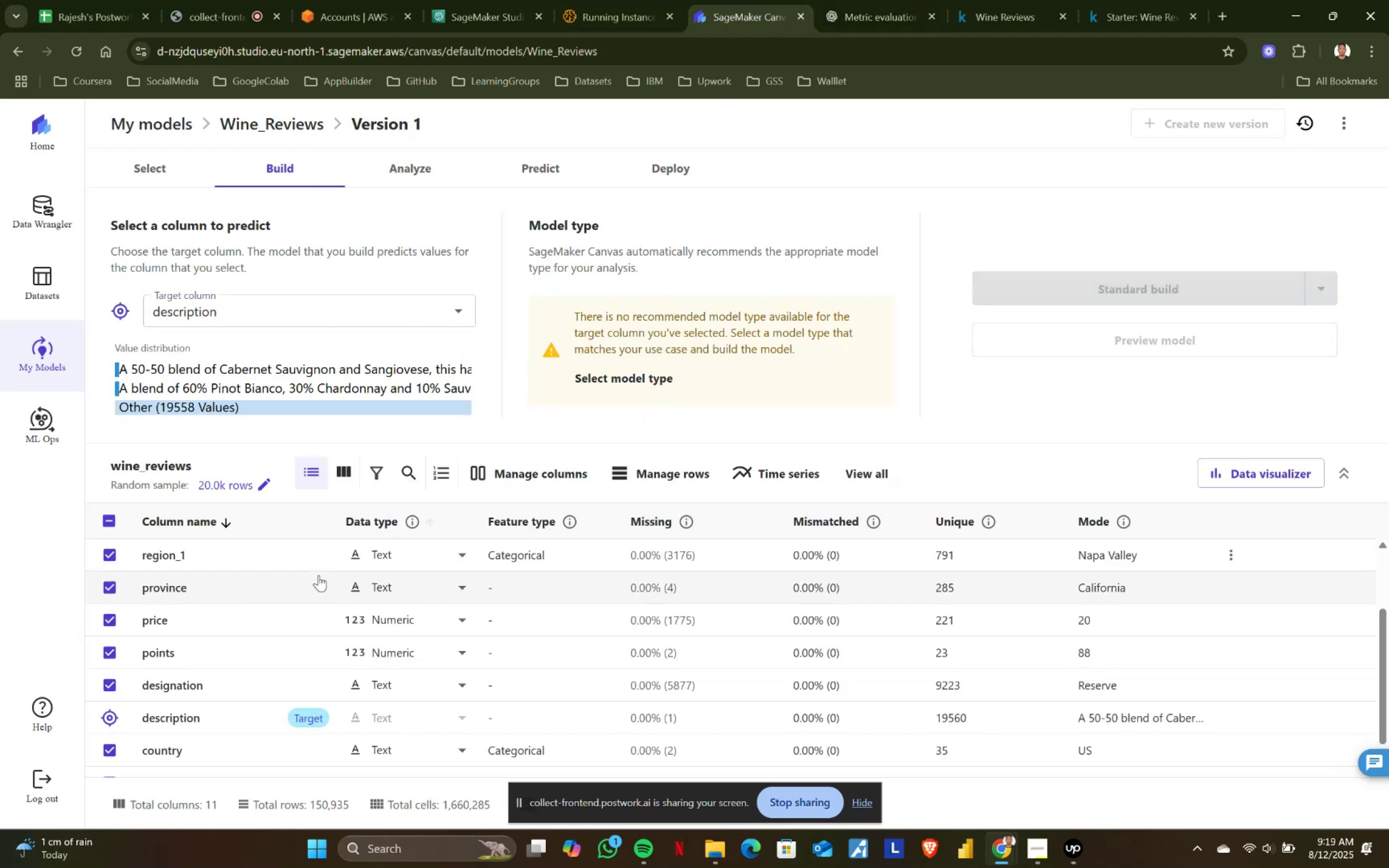 
scroll: coordinate [406, 449], scroll_direction: up, amount: 7.0
 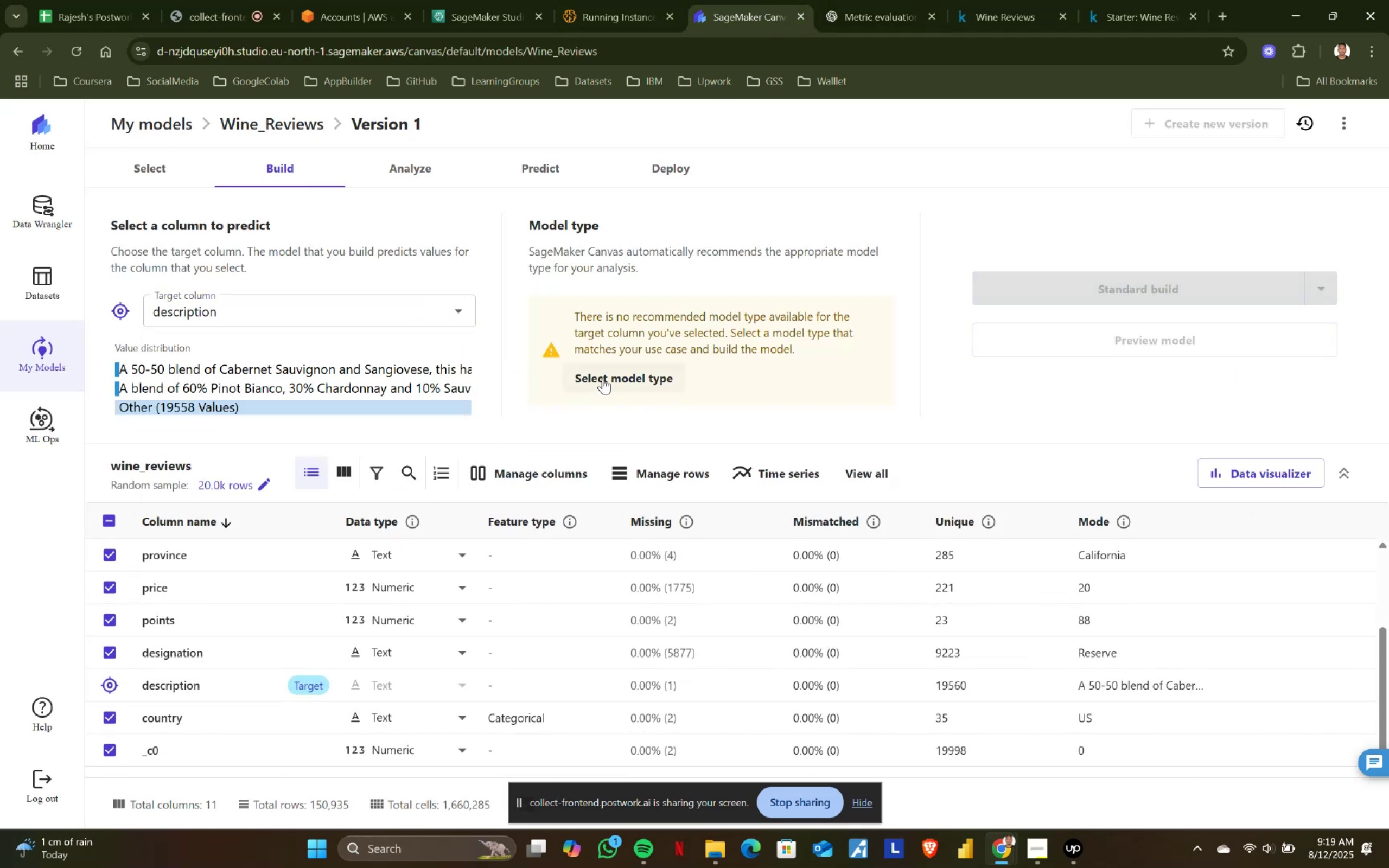 
left_click([603, 378])
 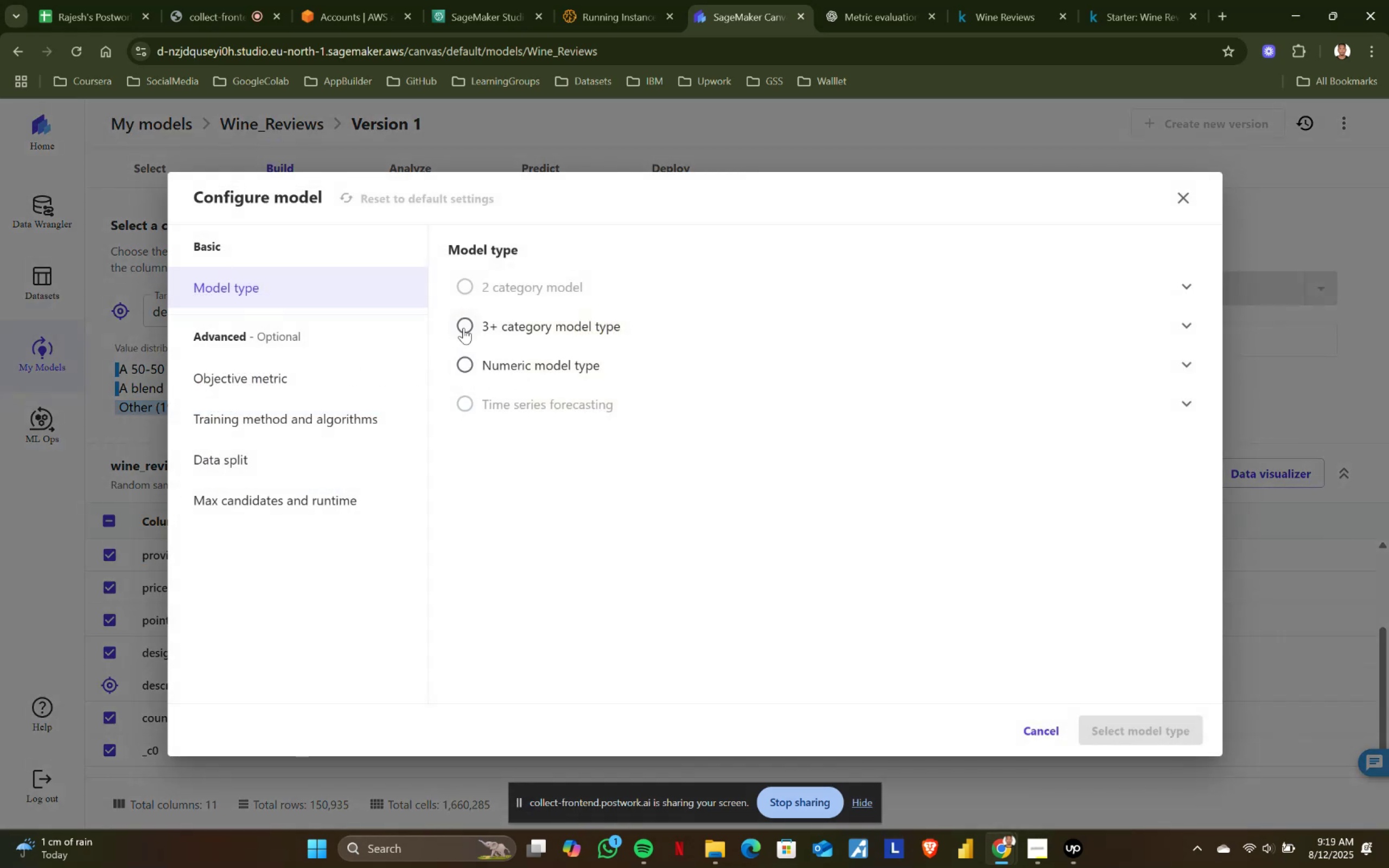 
left_click([463, 328])
 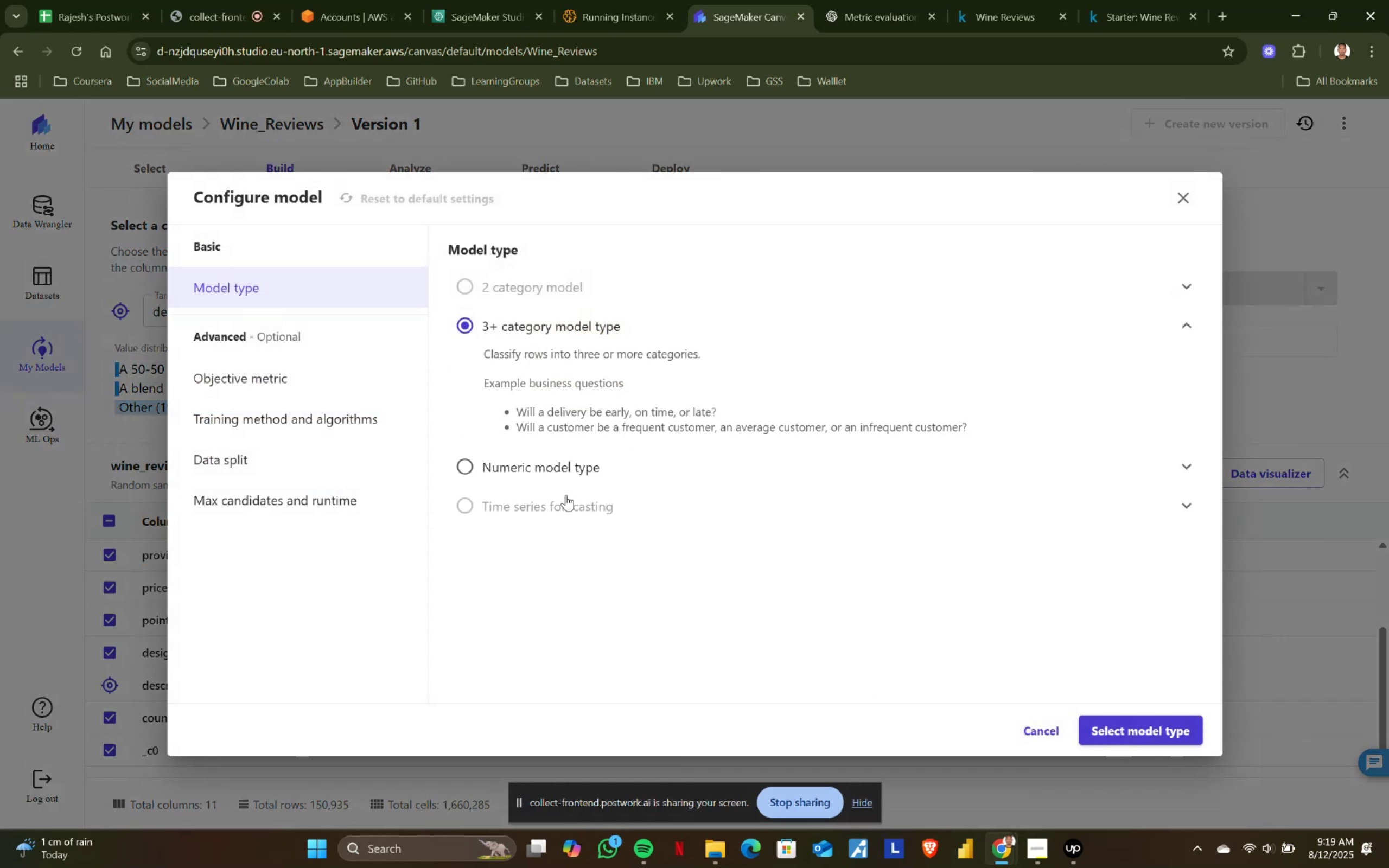 
left_click_drag(start_coordinate=[513, 402], to_coordinate=[991, 424])
 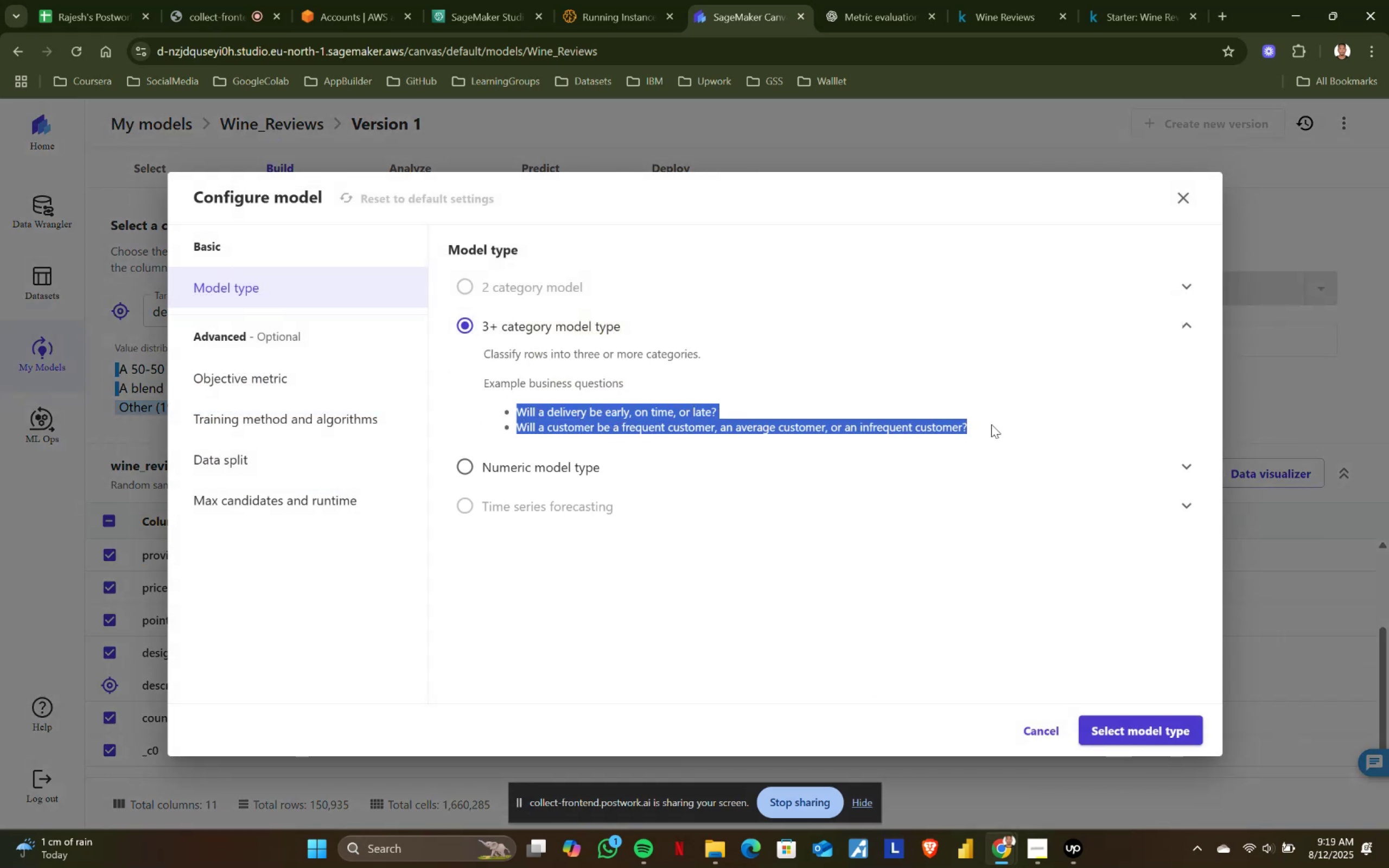 
left_click([991, 424])
 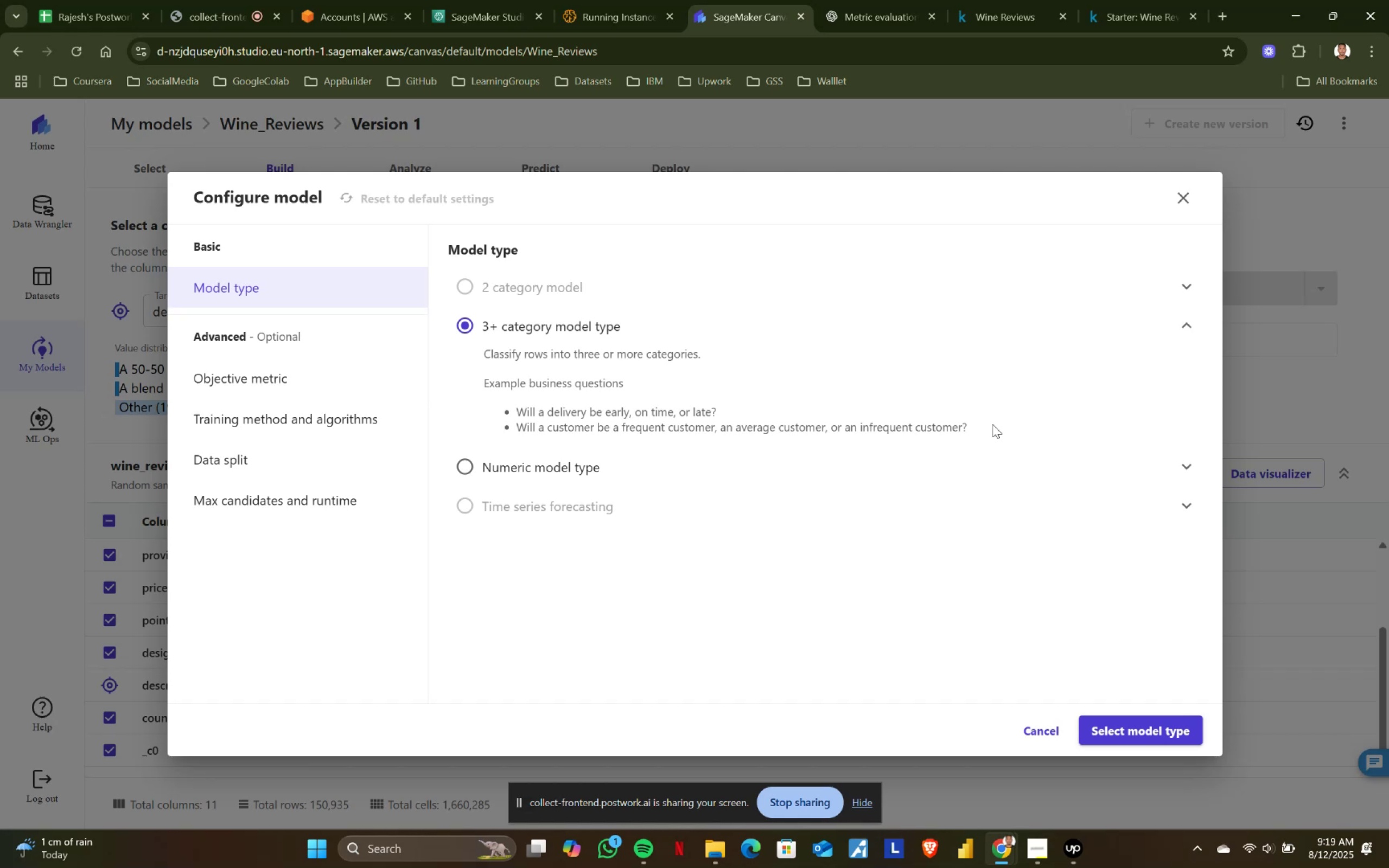 
wait(6.7)
 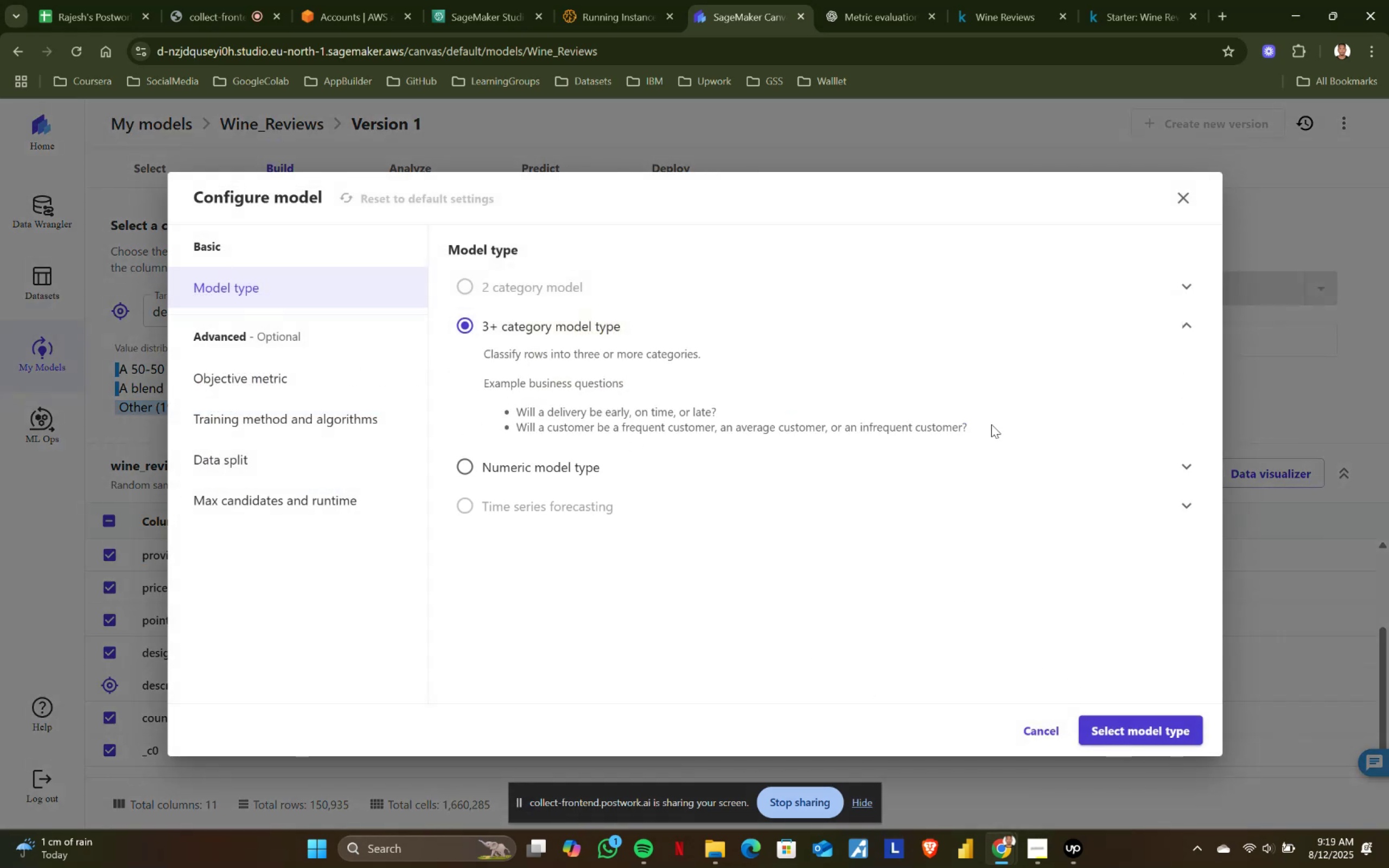 
left_click([461, 458])
 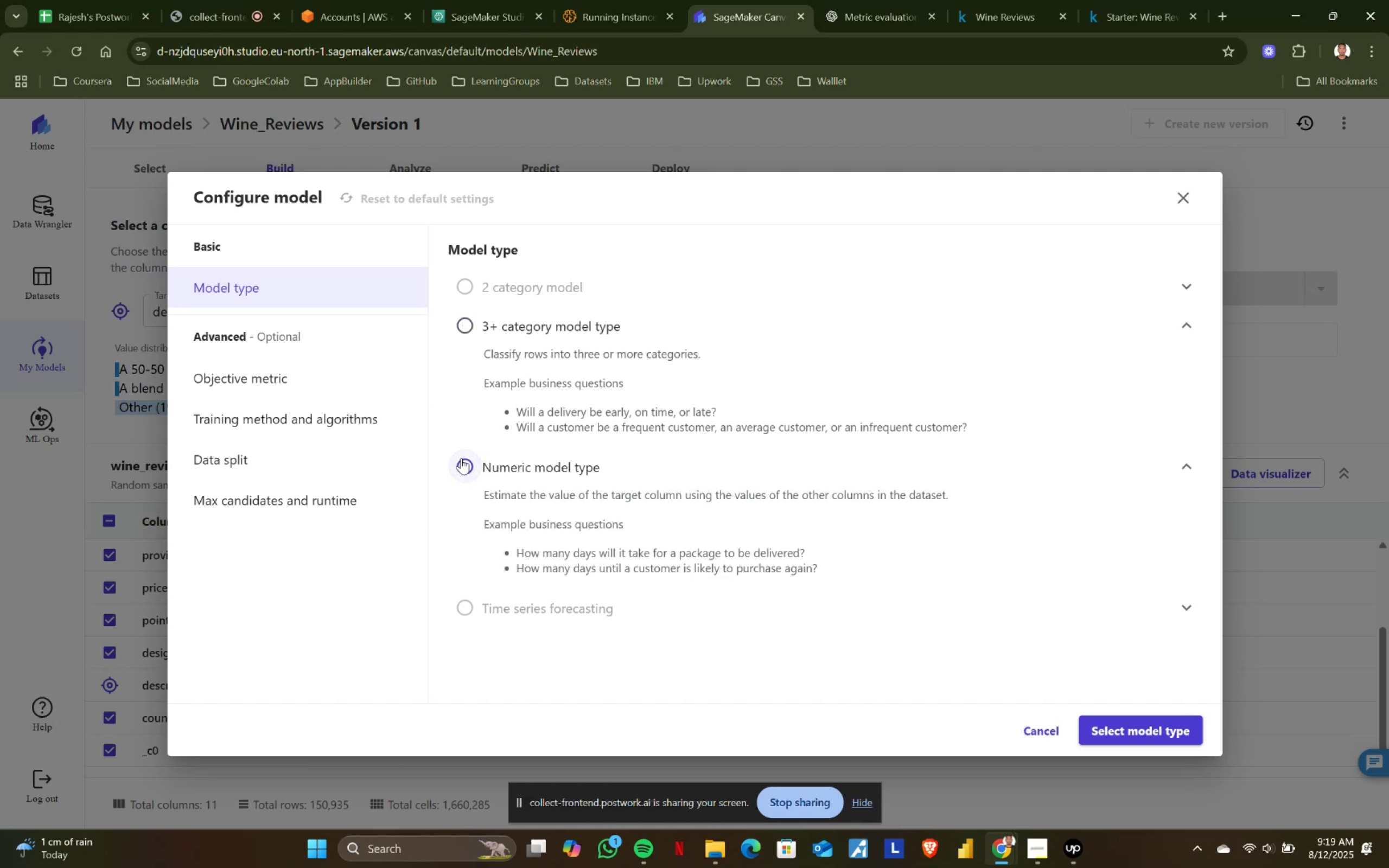 
left_click([462, 331])
 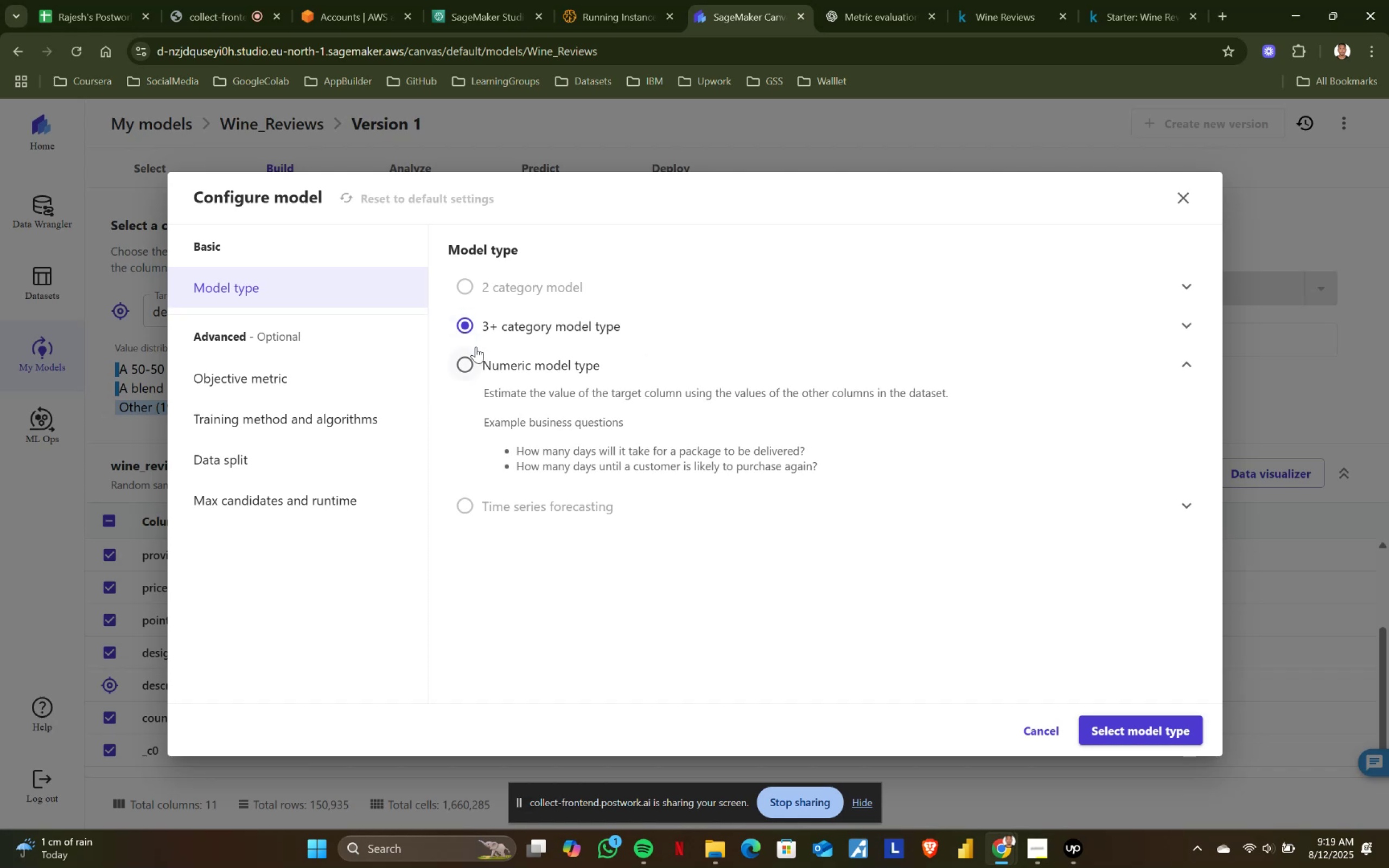 
left_click([474, 330])
 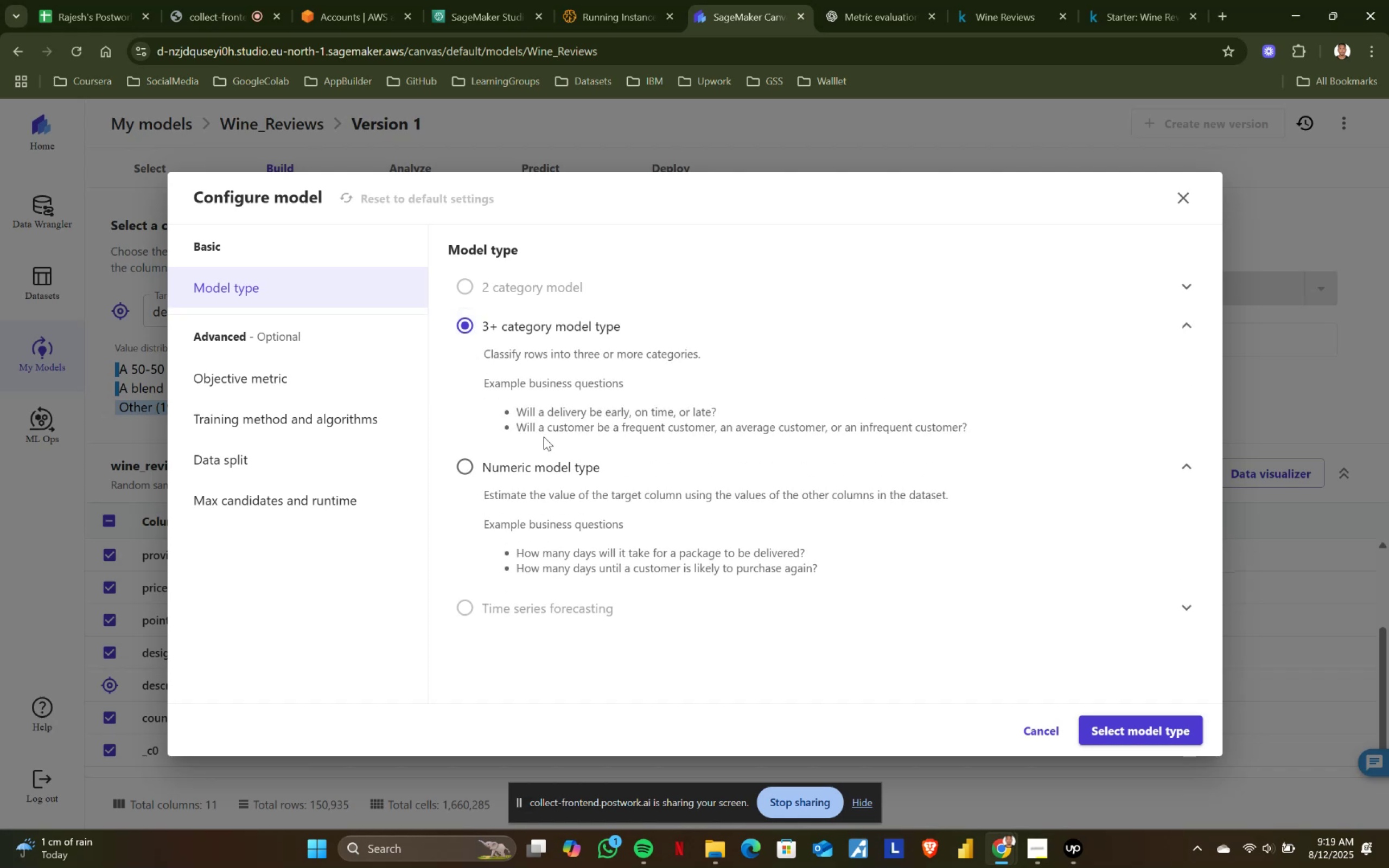 
left_click_drag(start_coordinate=[514, 400], to_coordinate=[700, 412])
 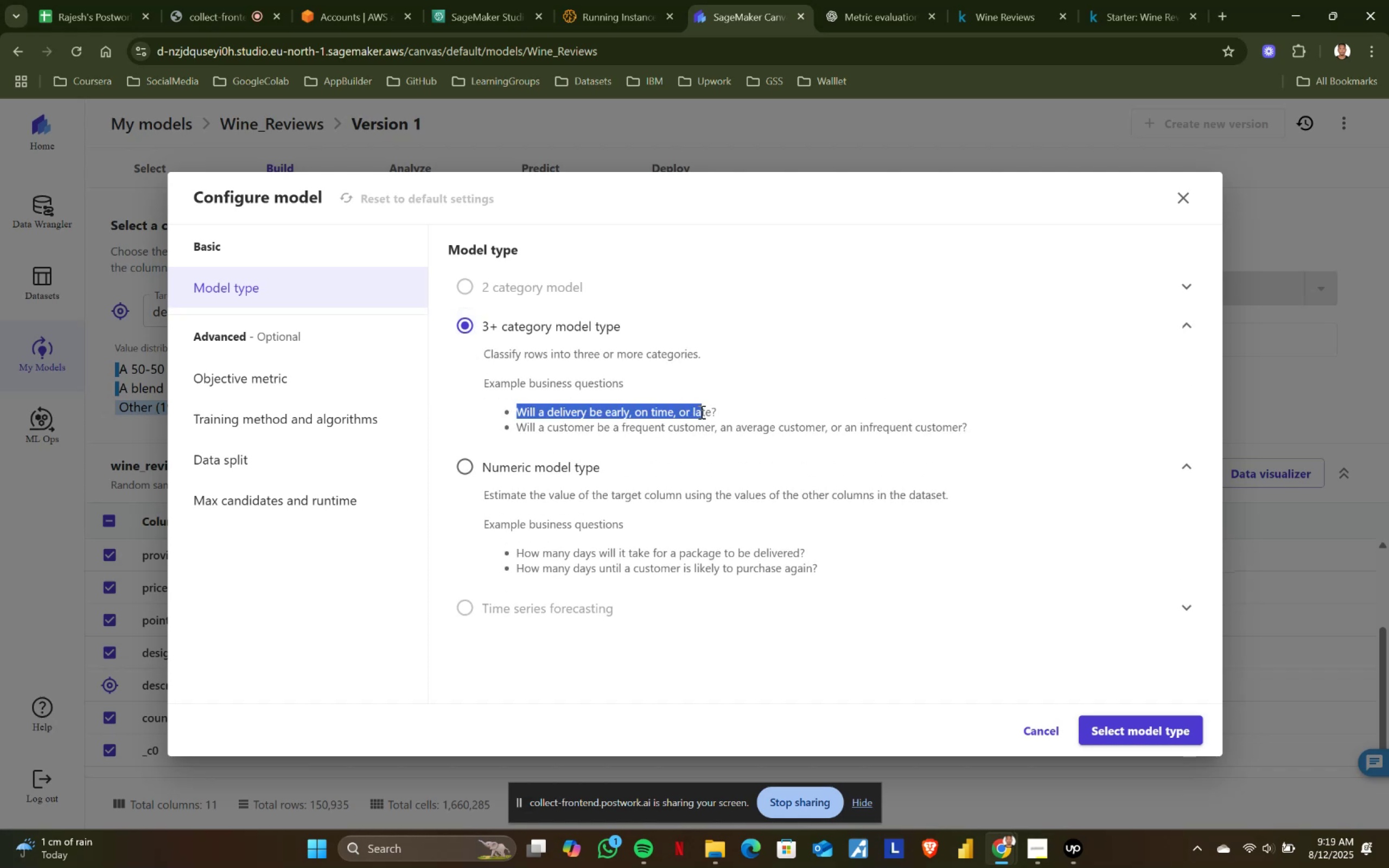 
left_click([700, 412])
 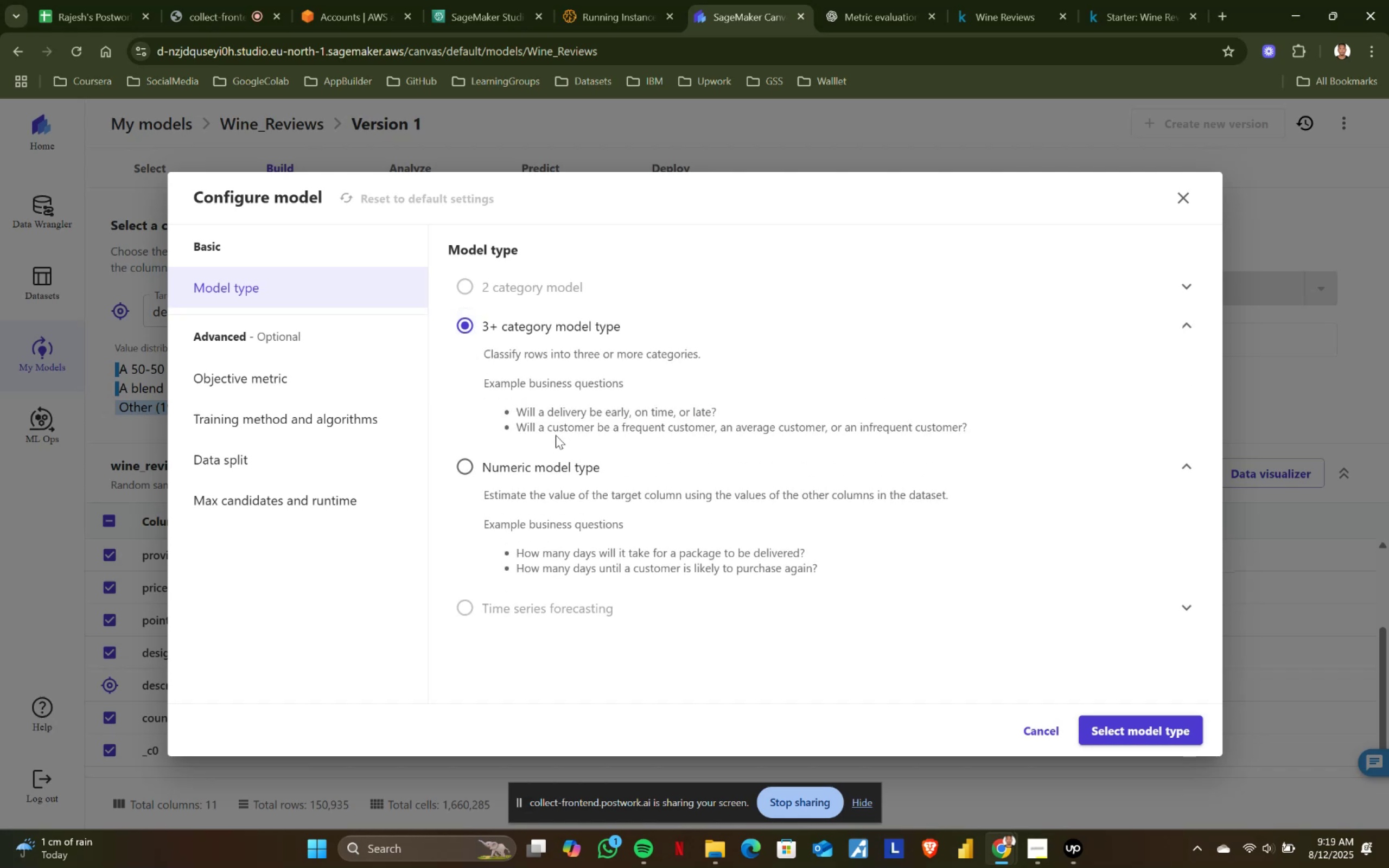 
left_click_drag(start_coordinate=[524, 421], to_coordinate=[1040, 427])
 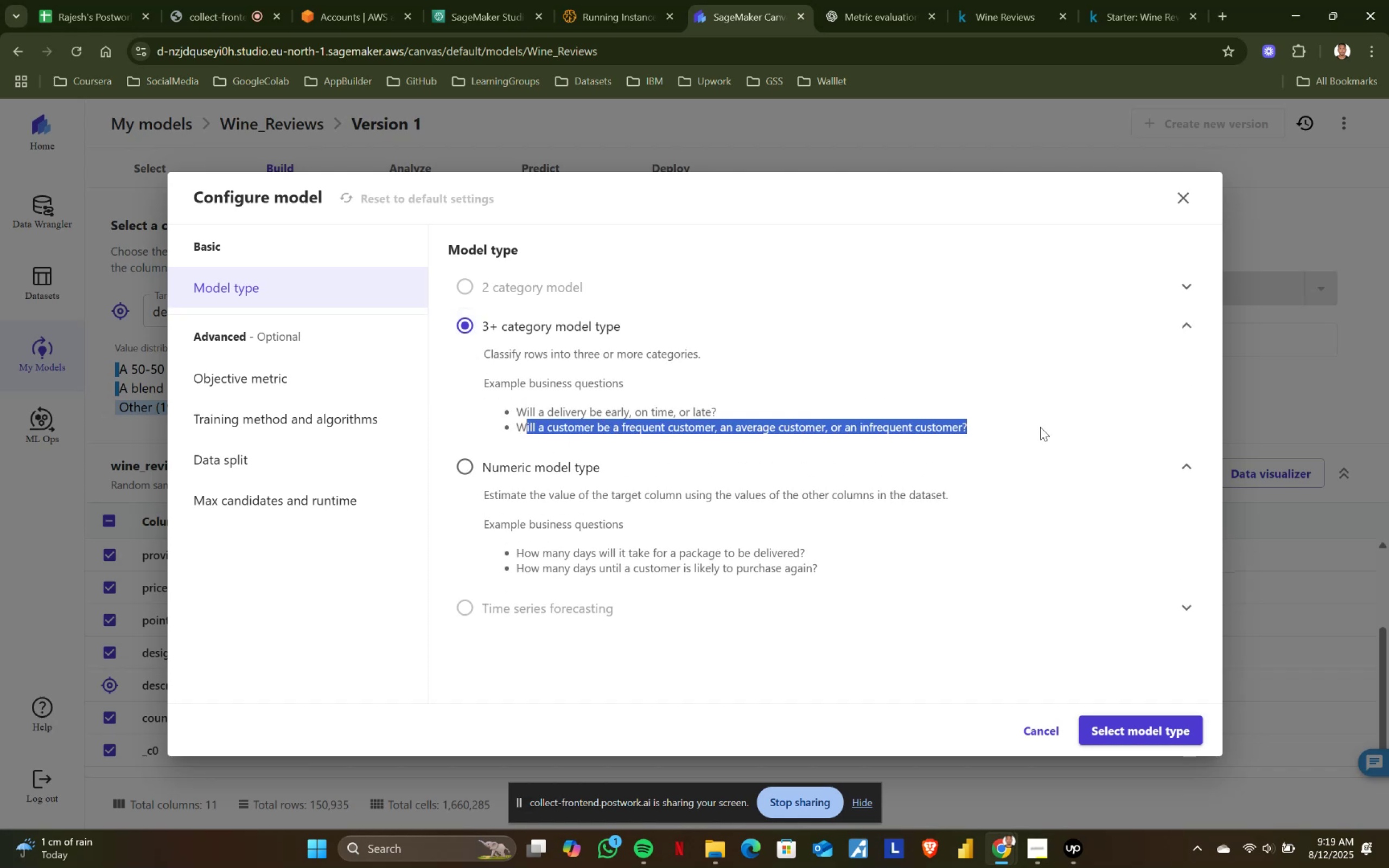 
left_click([1040, 427])
 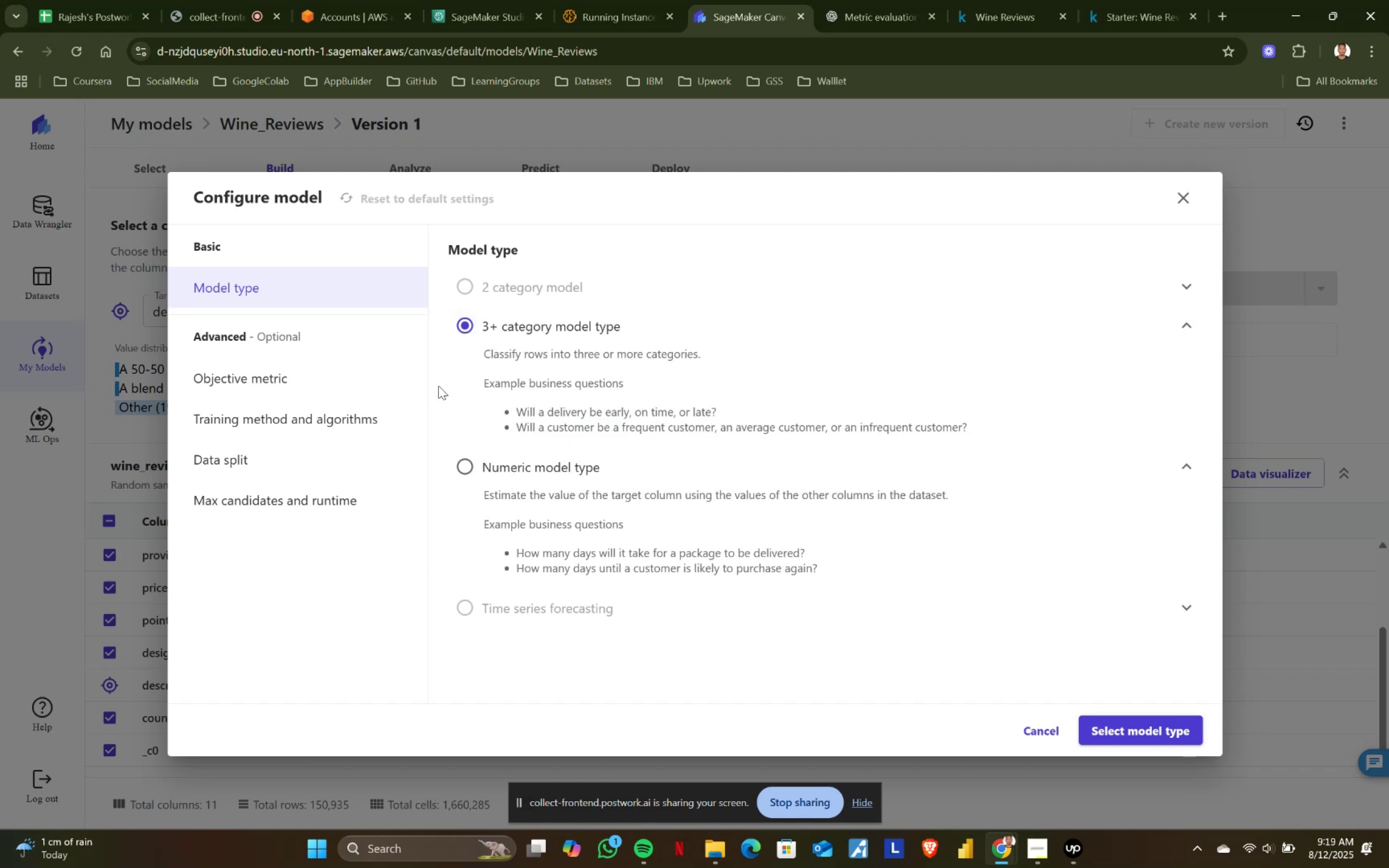 
left_click_drag(start_coordinate=[472, 355], to_coordinate=[953, 430])
 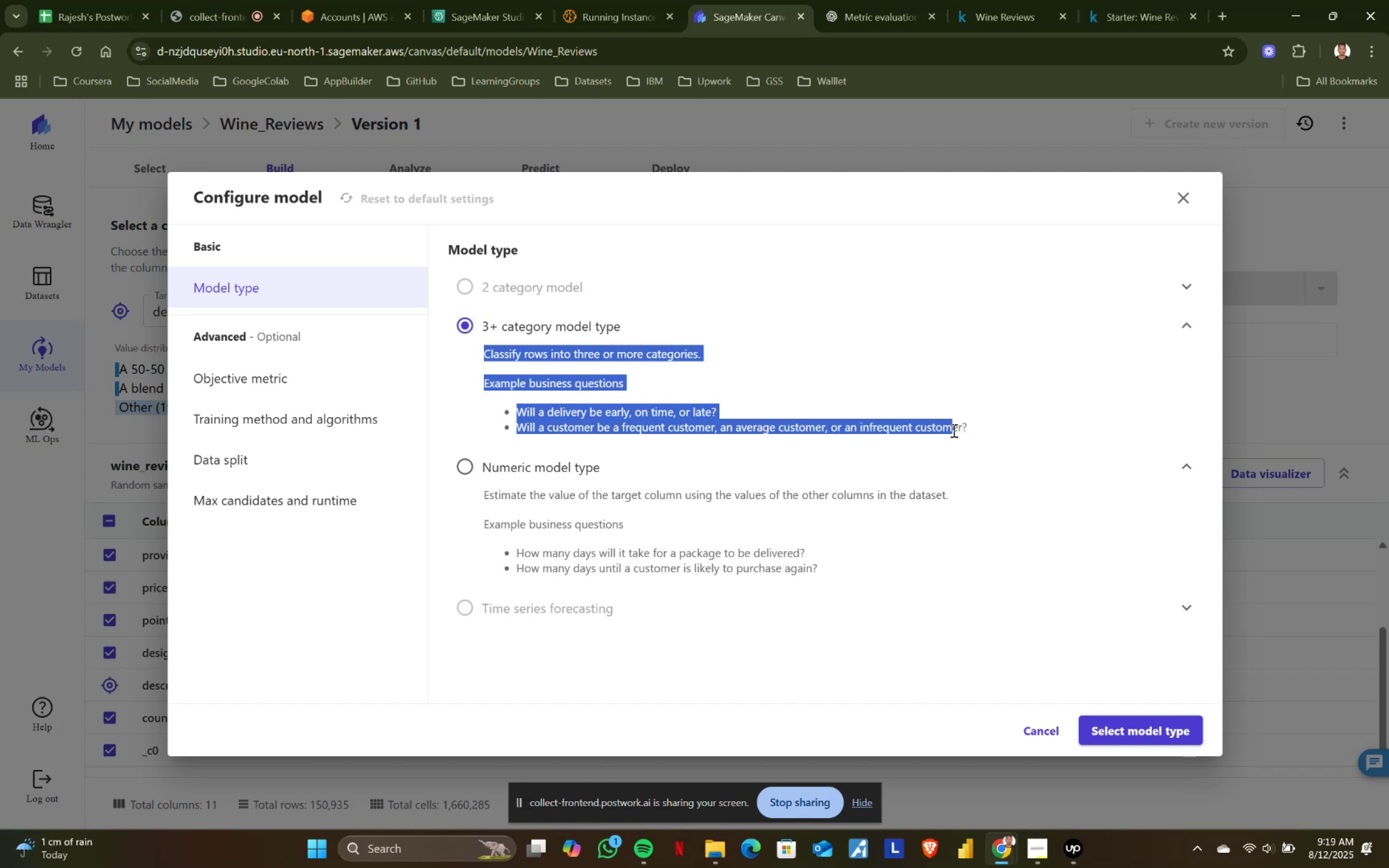 
left_click([953, 430])
 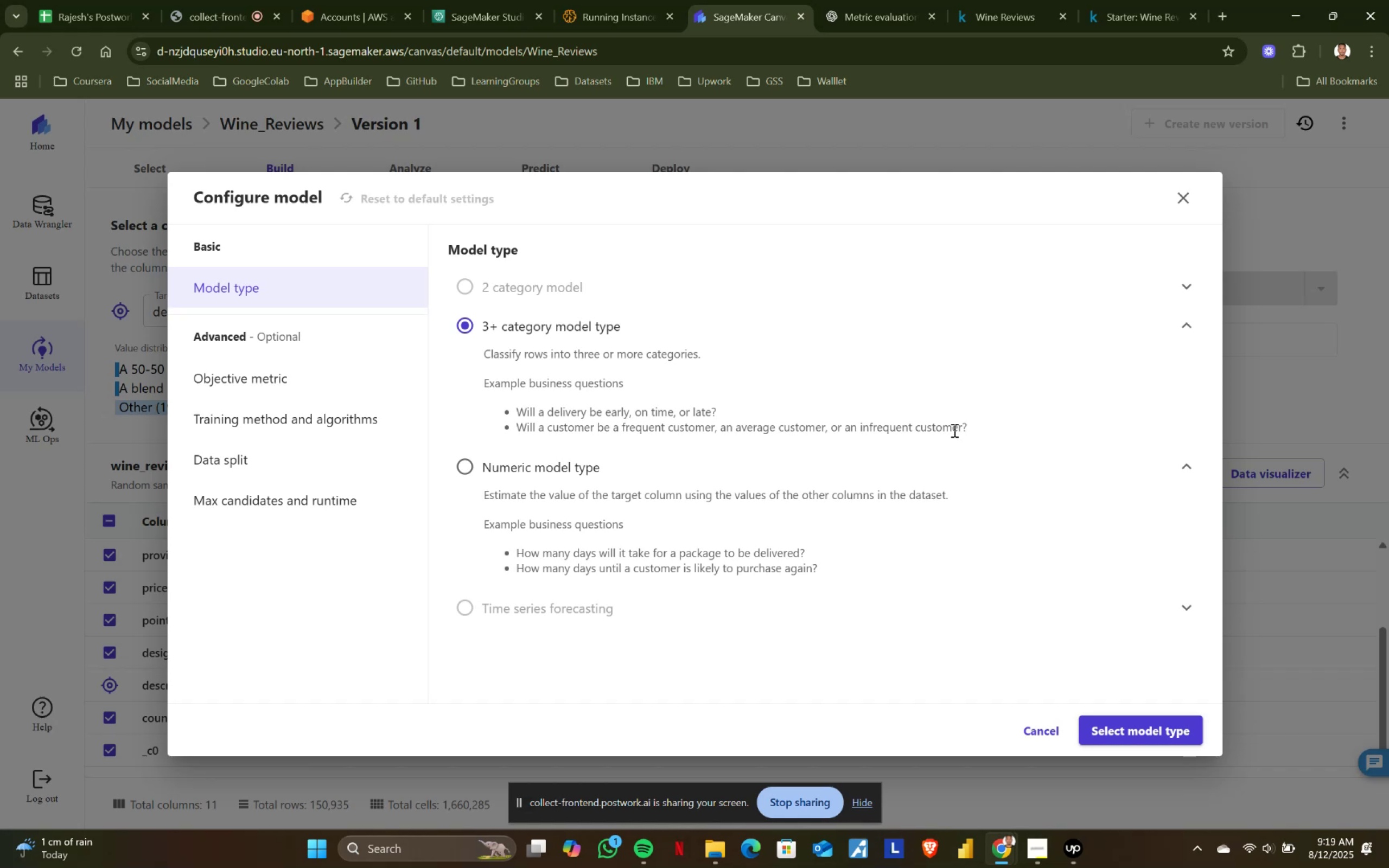 
wait(11.71)
 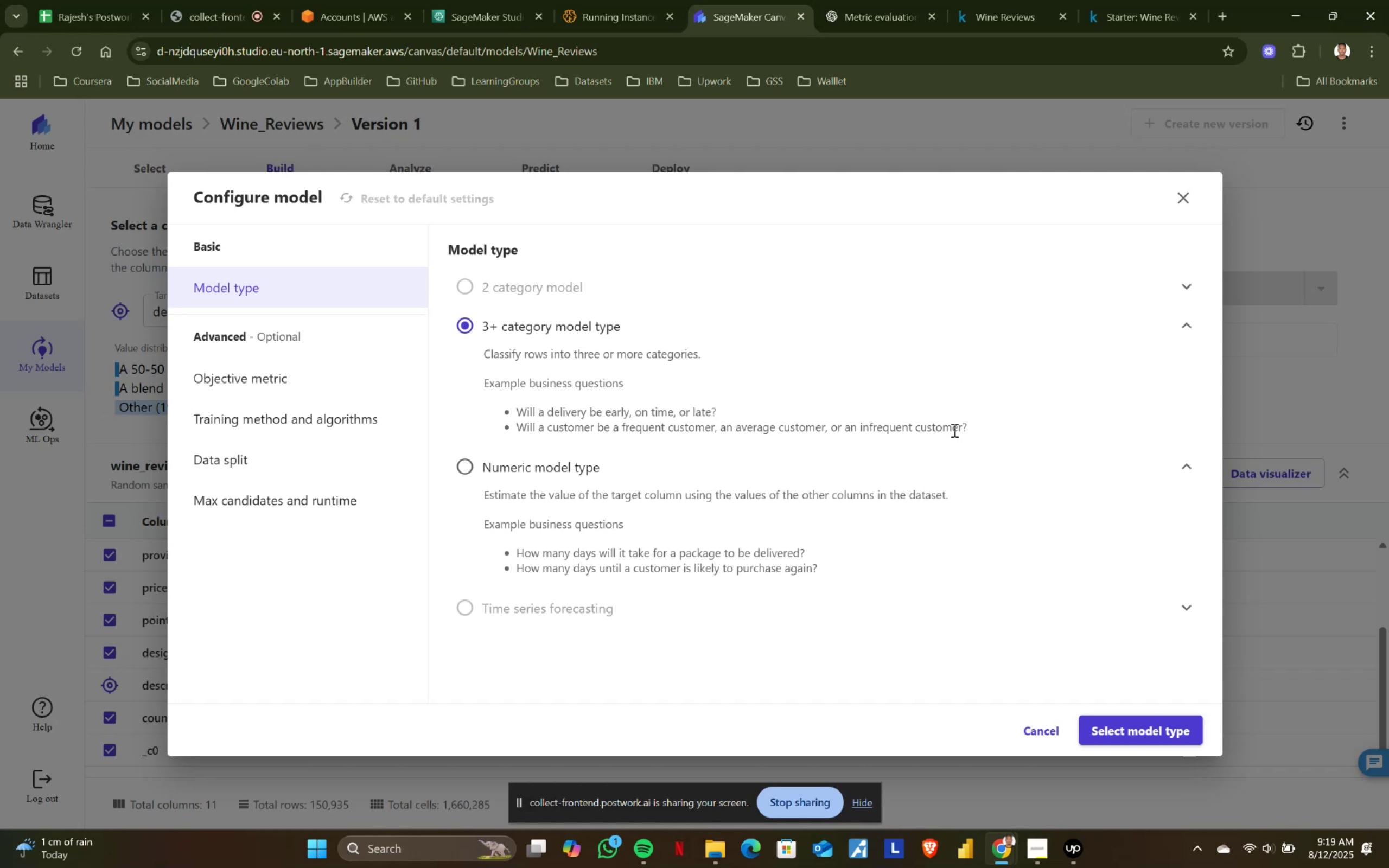 
left_click([1133, 733])
 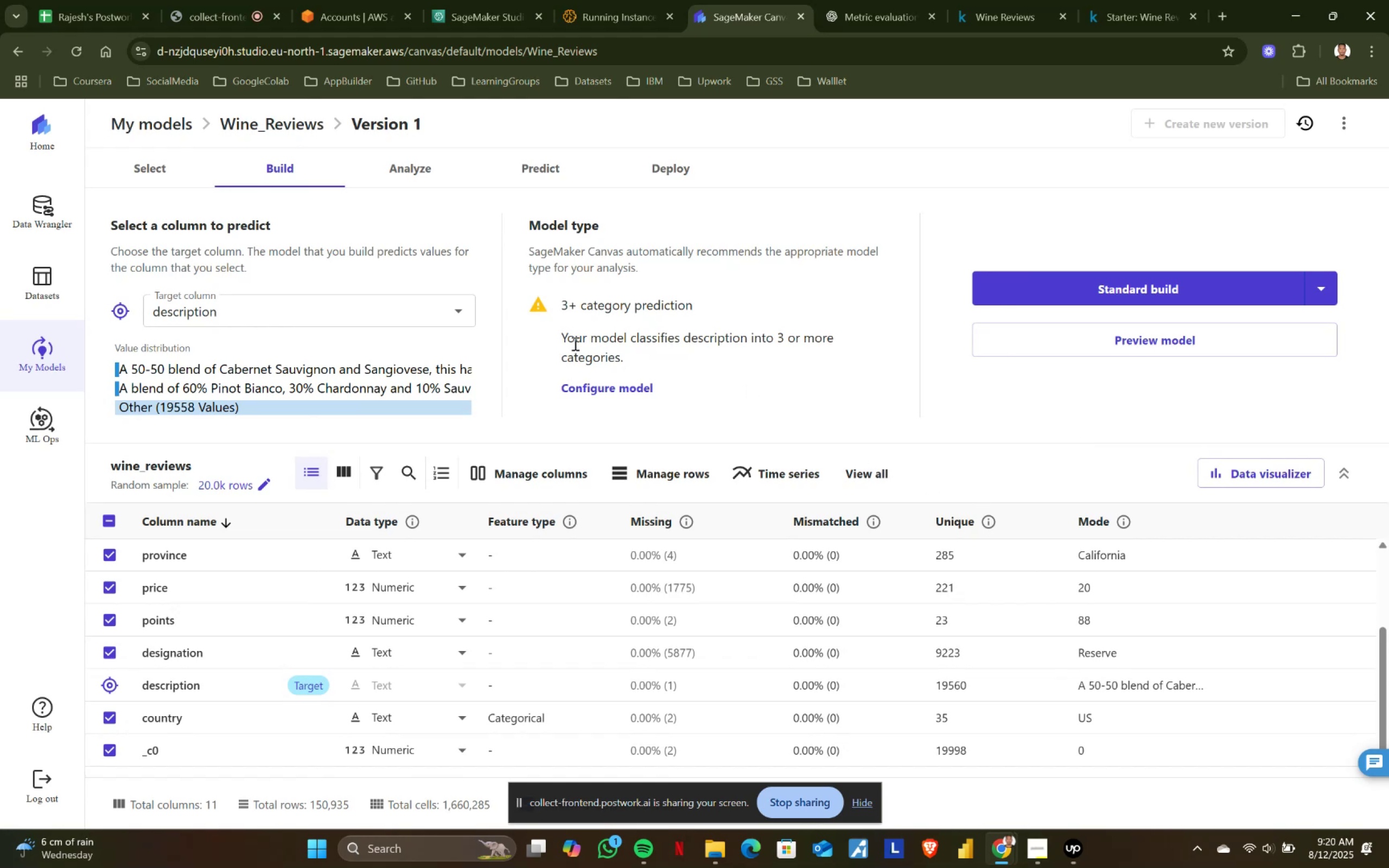 
mouse_move([525, 310])
 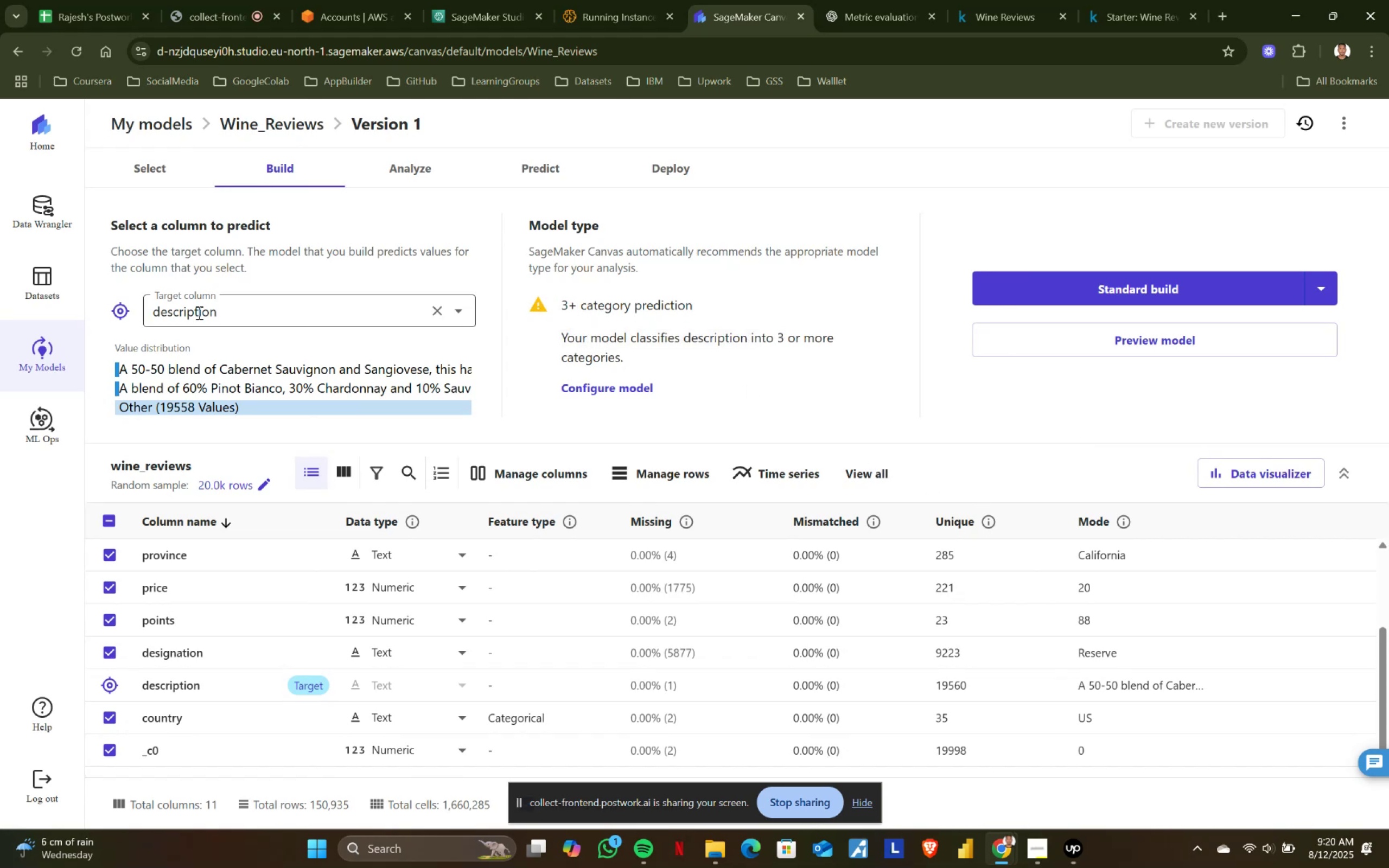 
left_click([198, 312])
 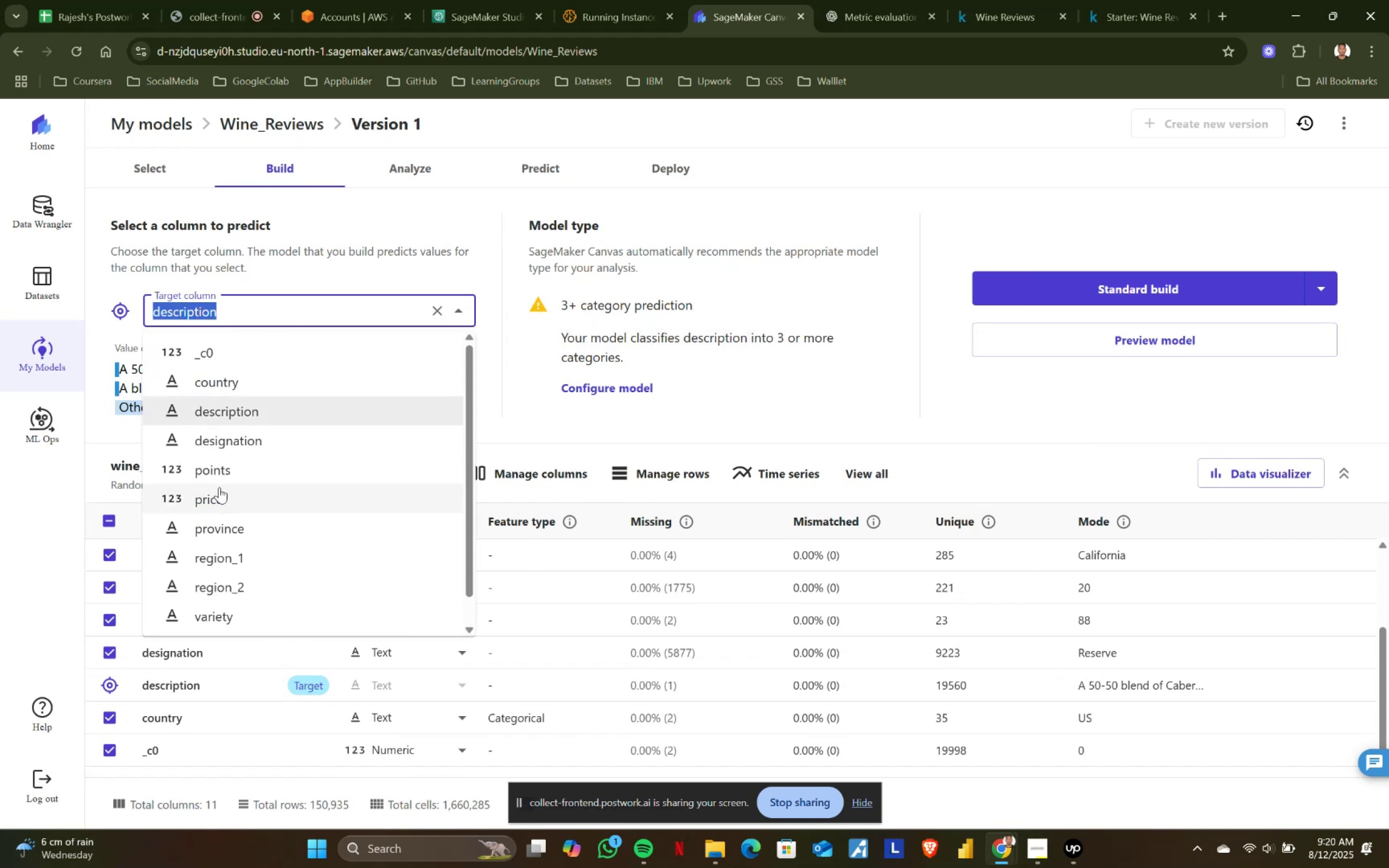 
left_click([230, 473])
 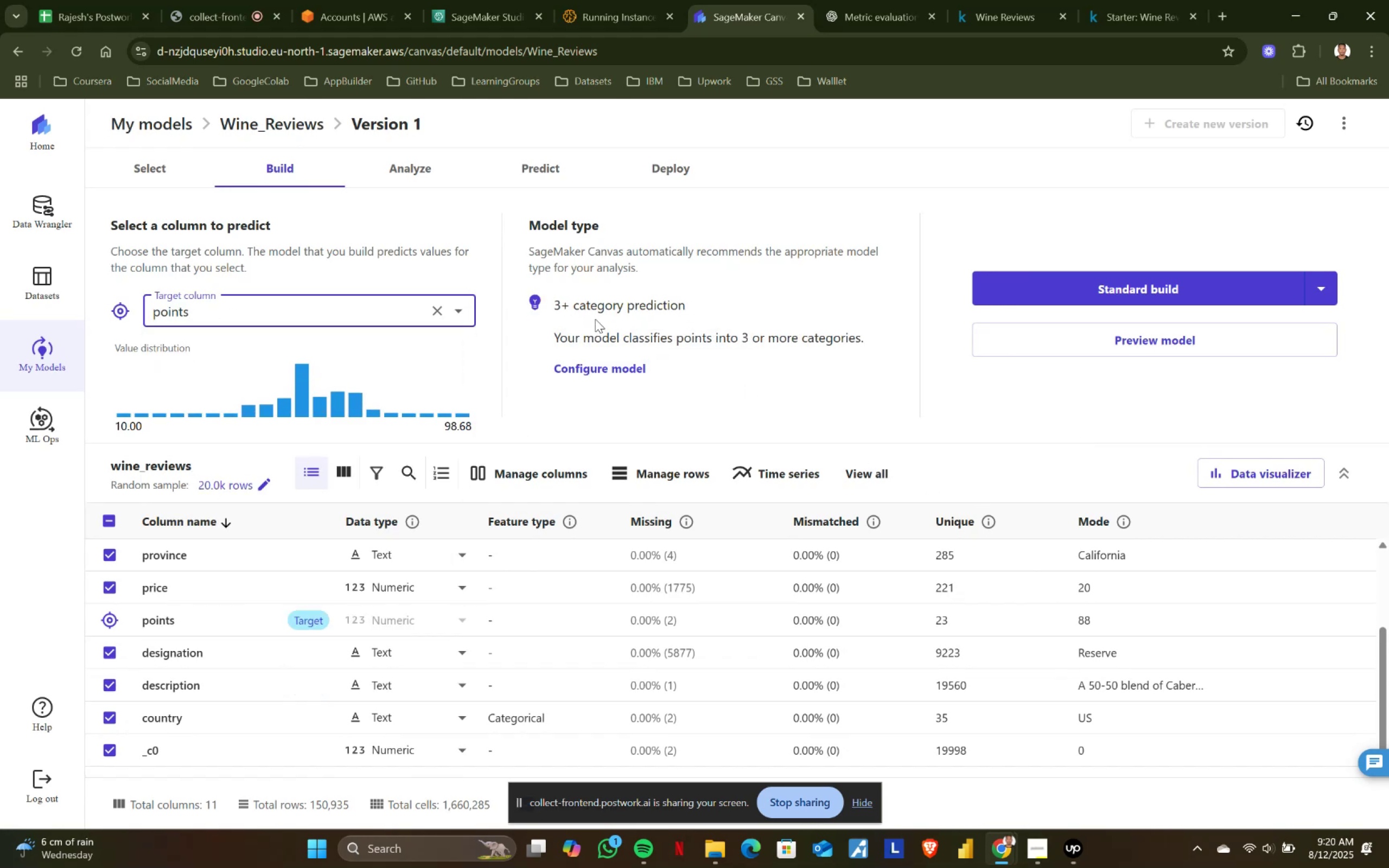 
left_click([595, 307])
 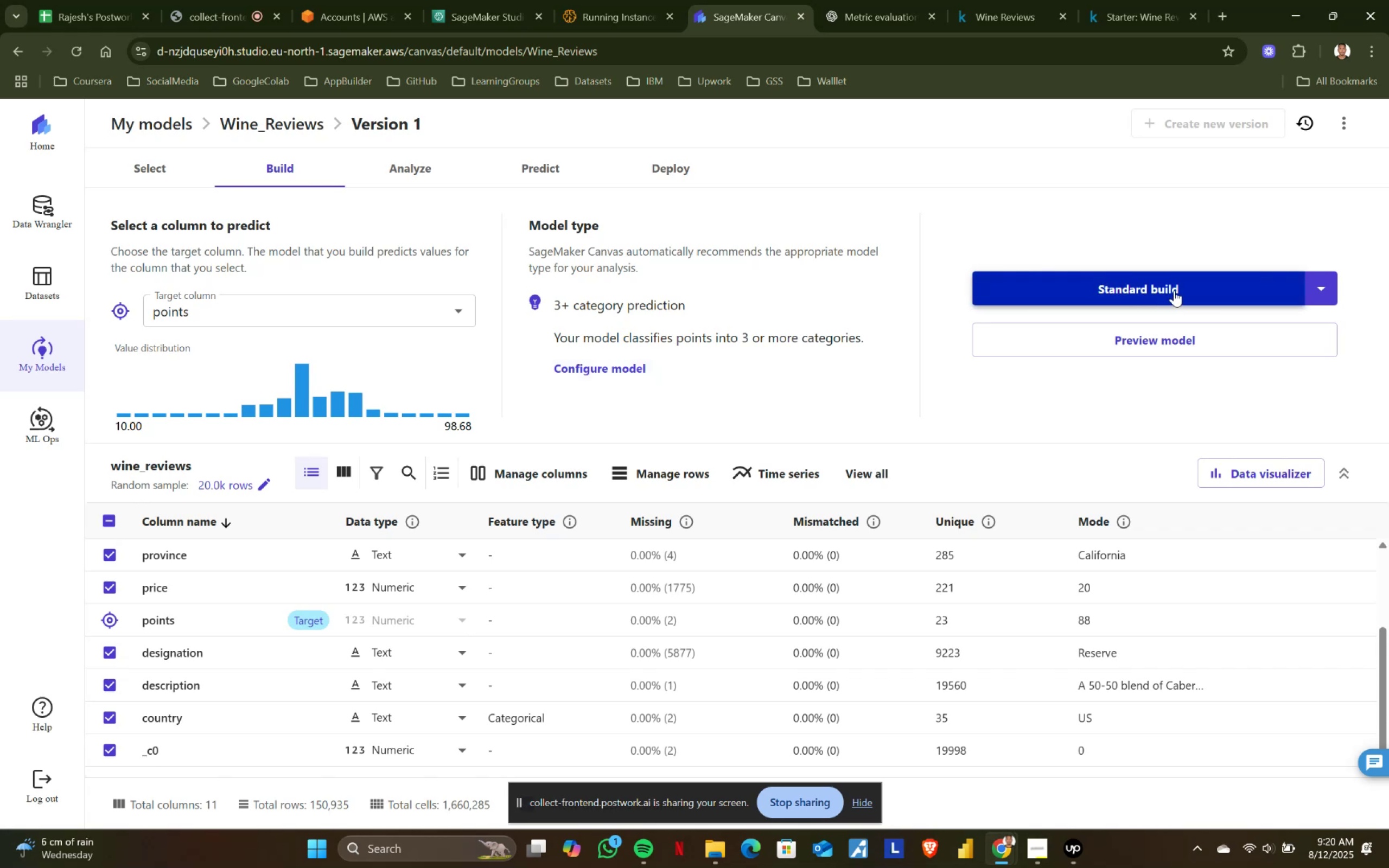 
left_click([1174, 290])
 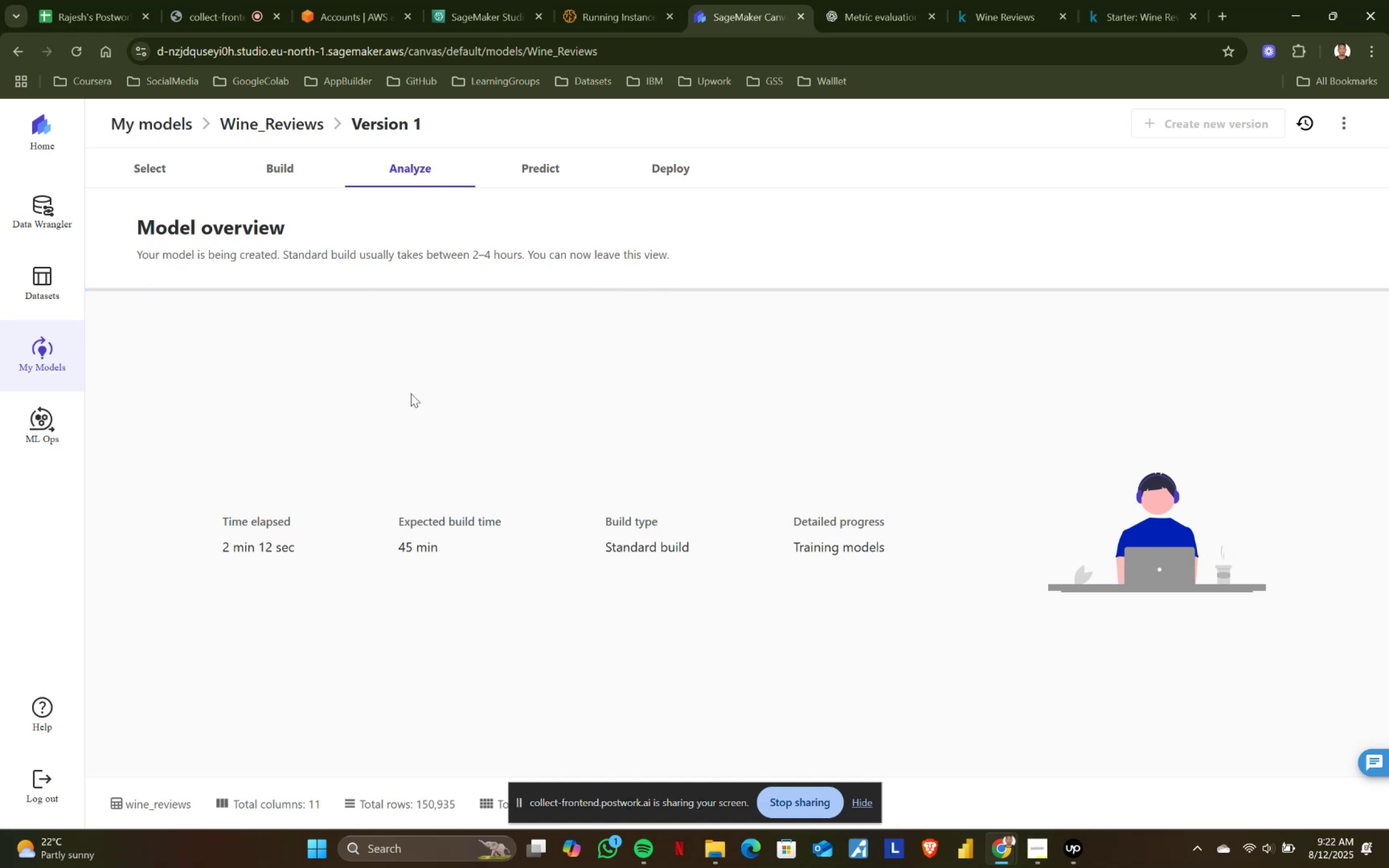 
wait(165.81)
 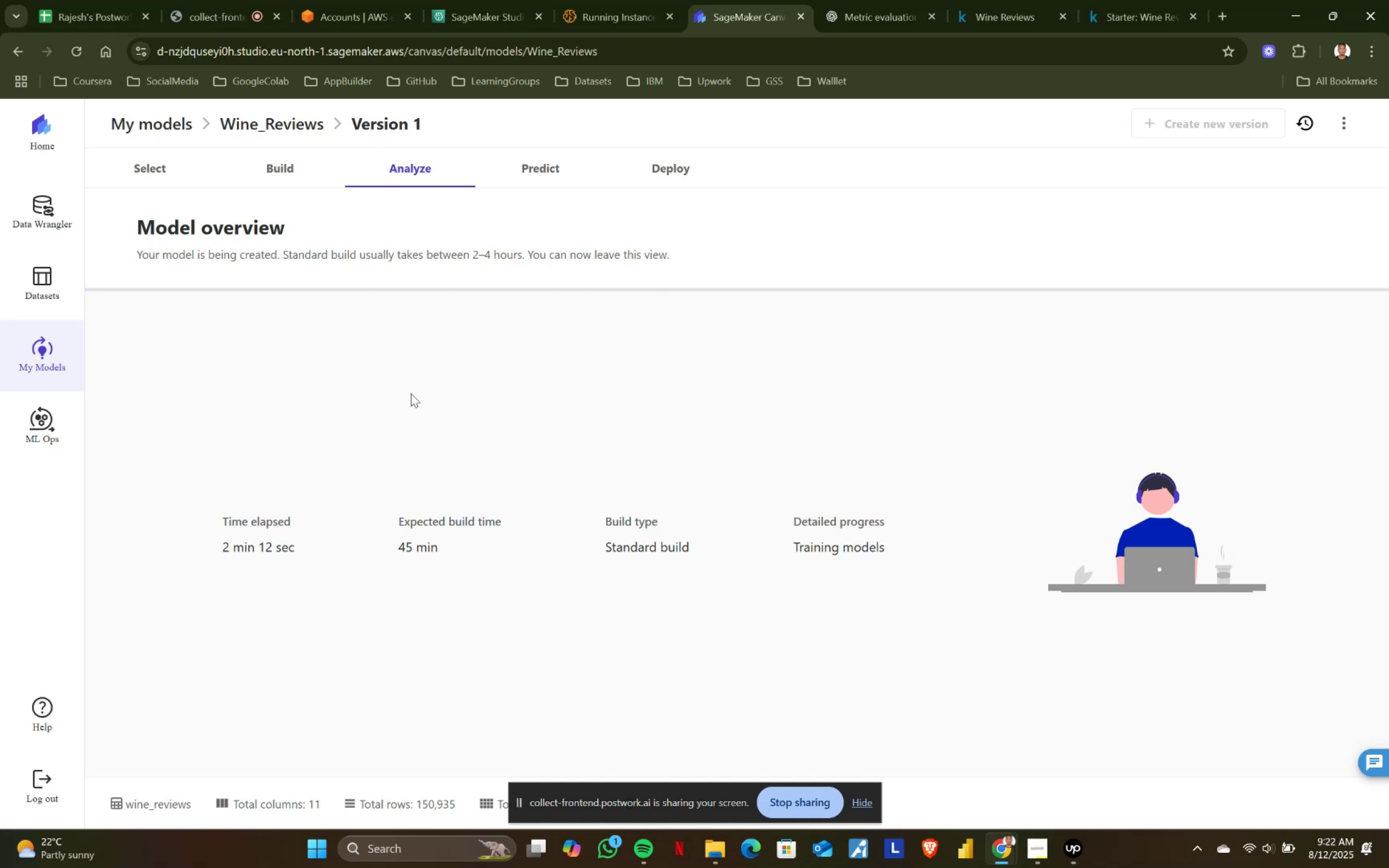 
left_click([492, 0])
 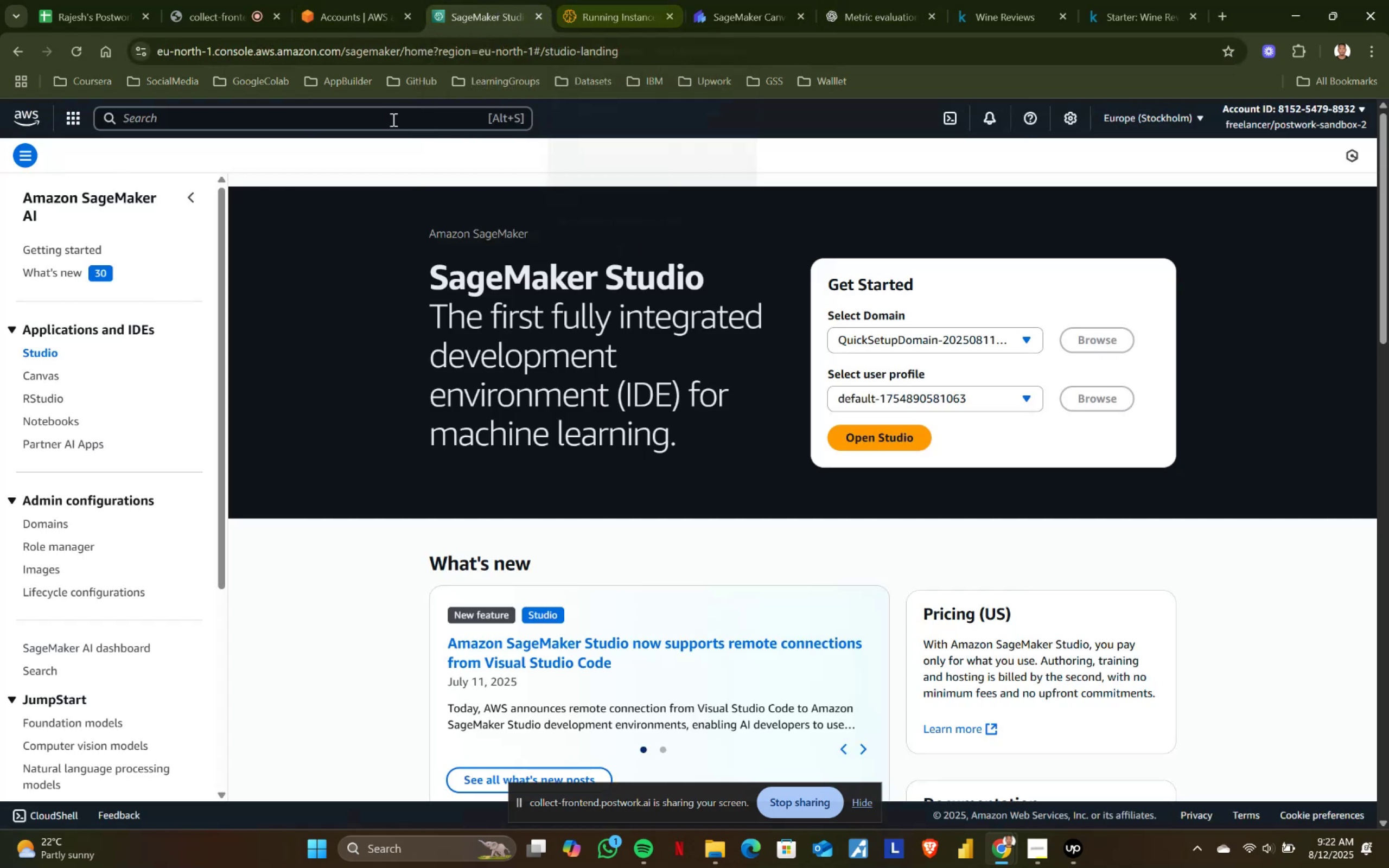 
left_click([201, 111])
 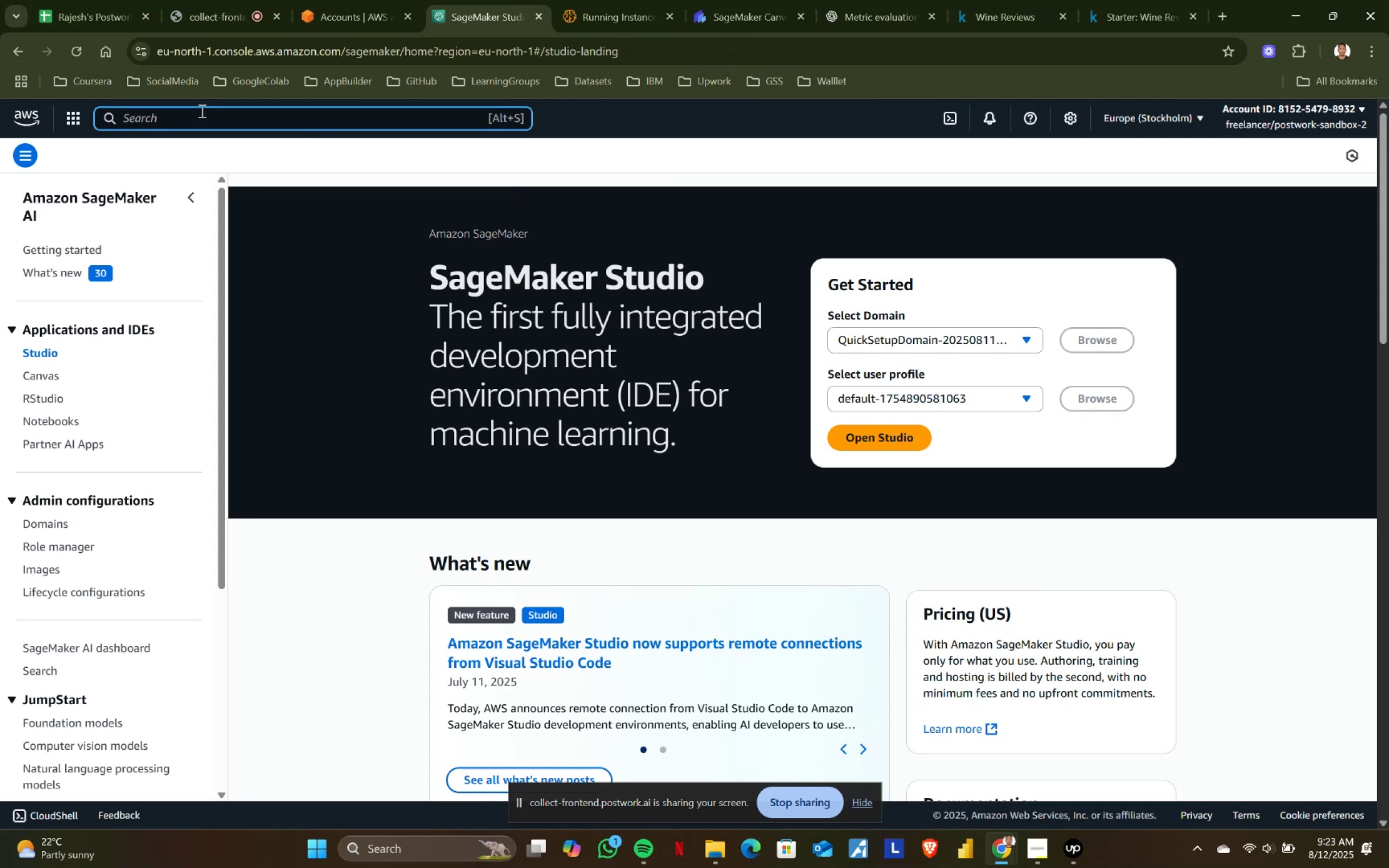 
type(s3)
 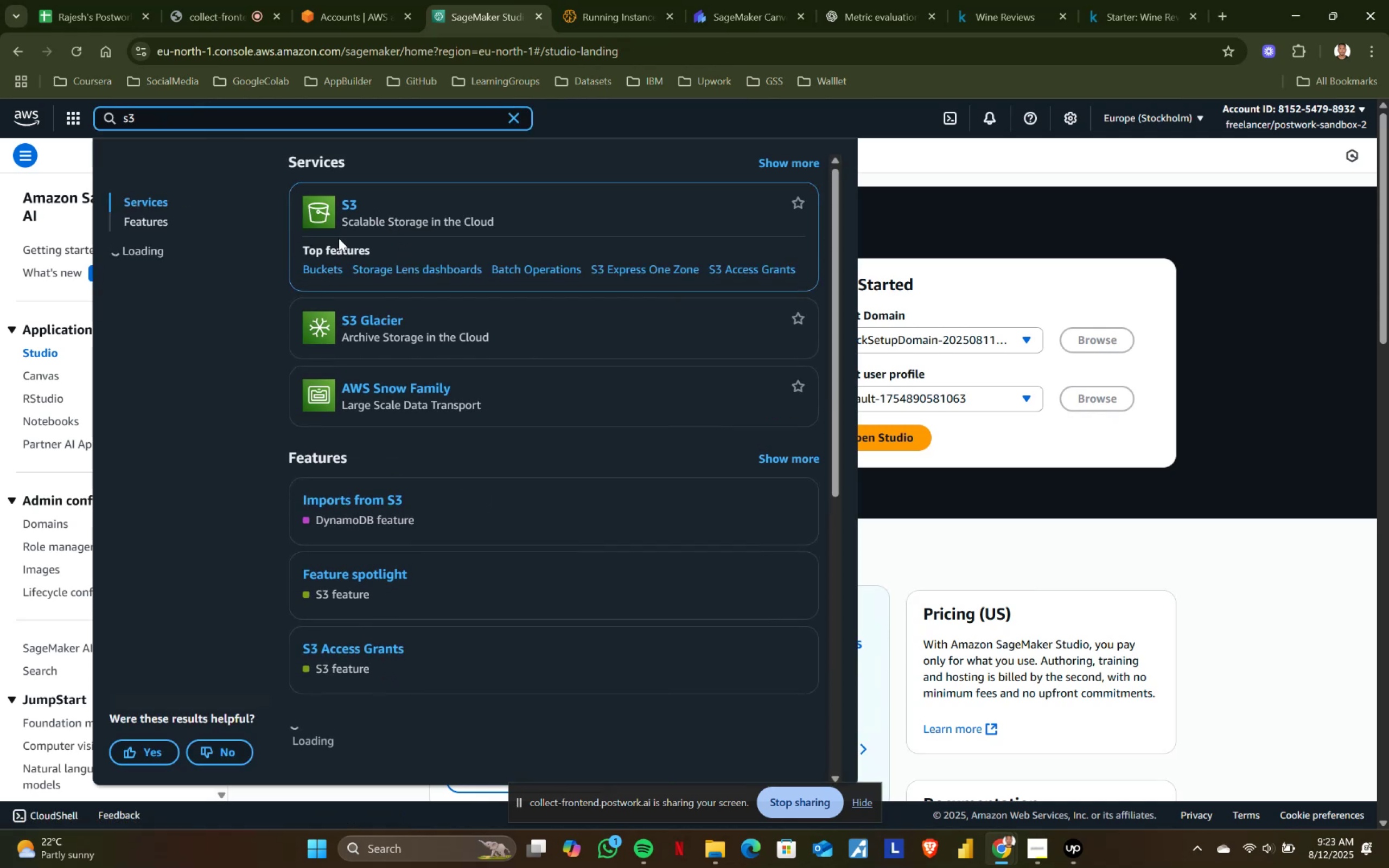 
left_click([319, 270])
 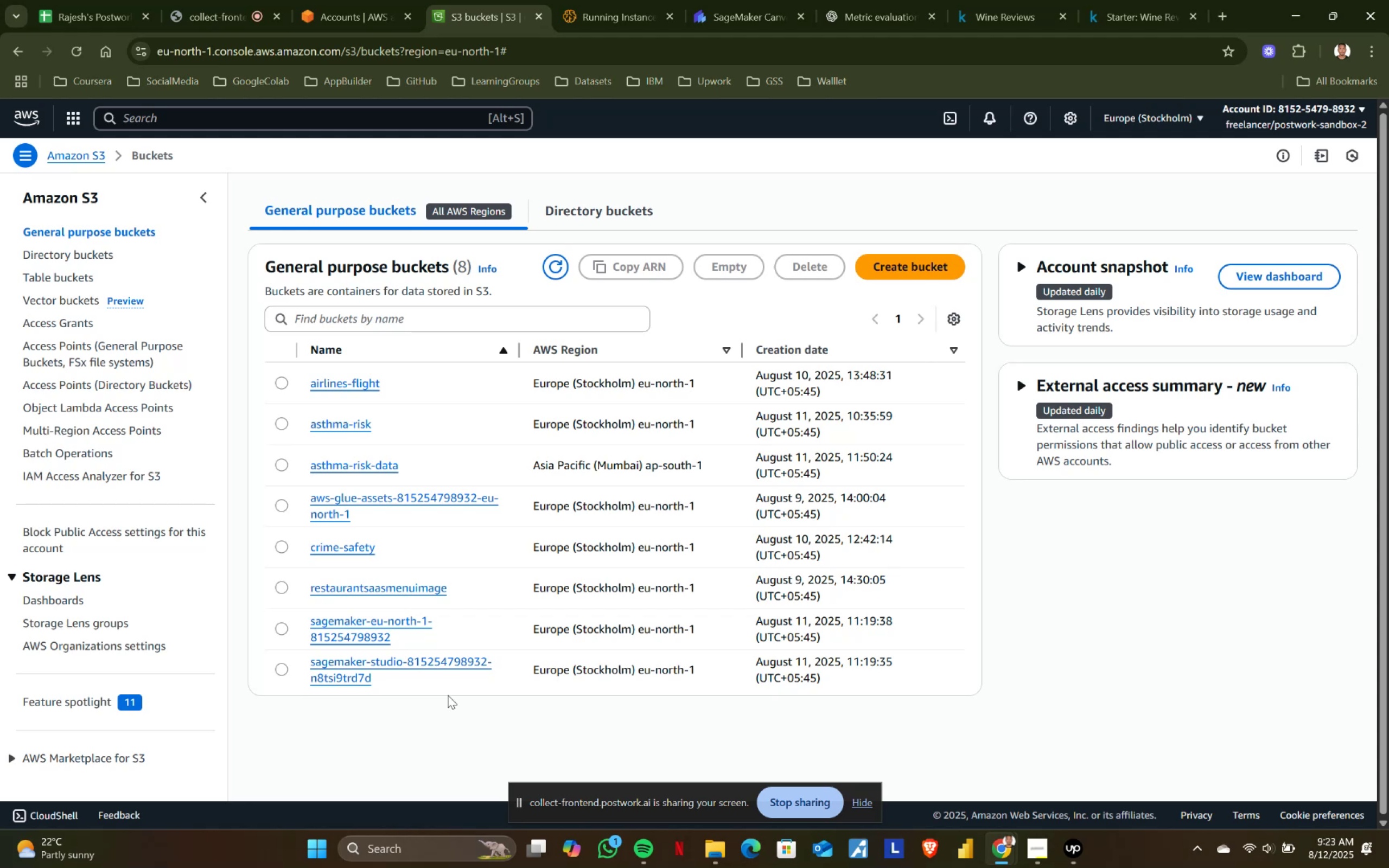 
wait(34.53)
 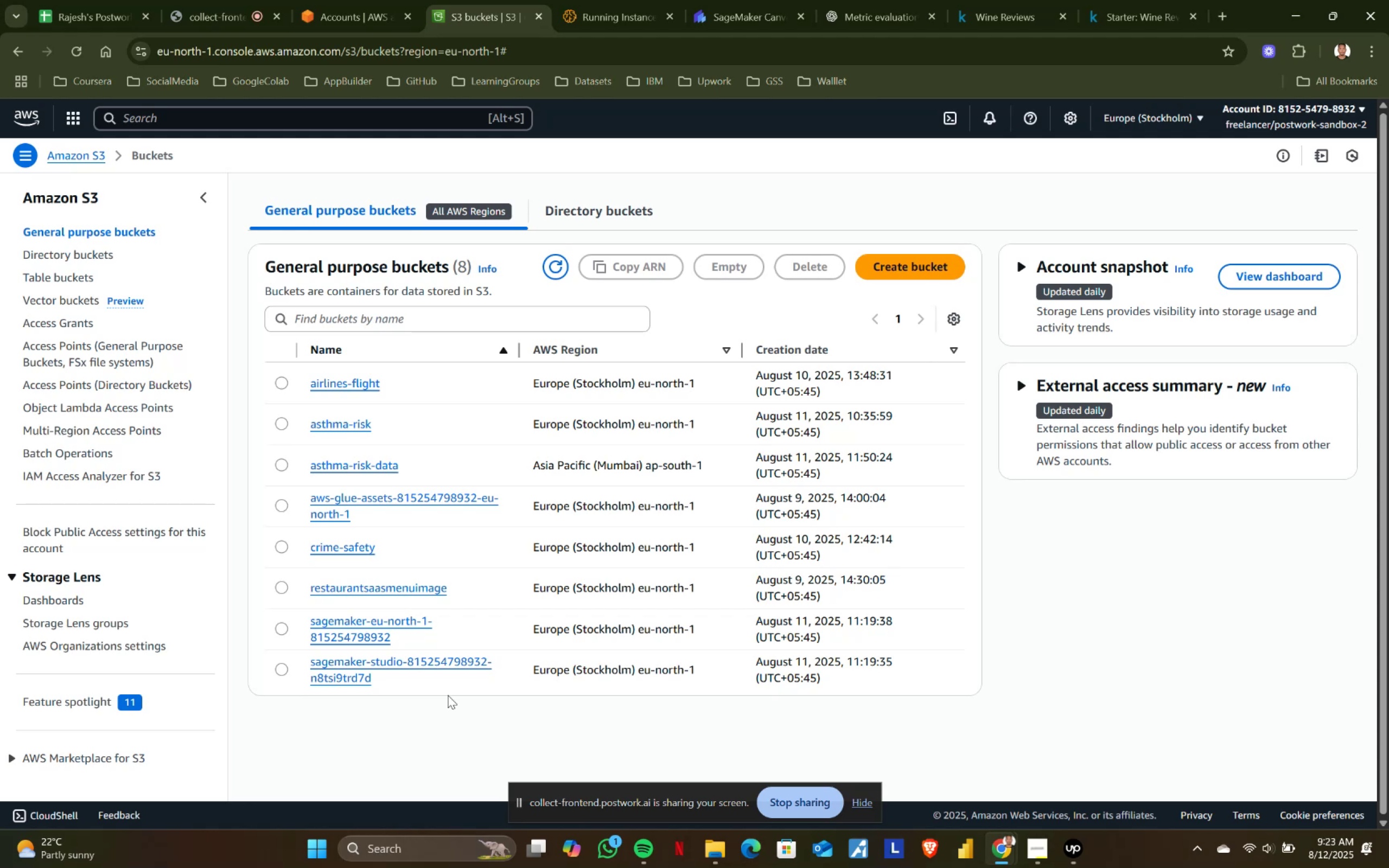 
left_click([78, 598])
 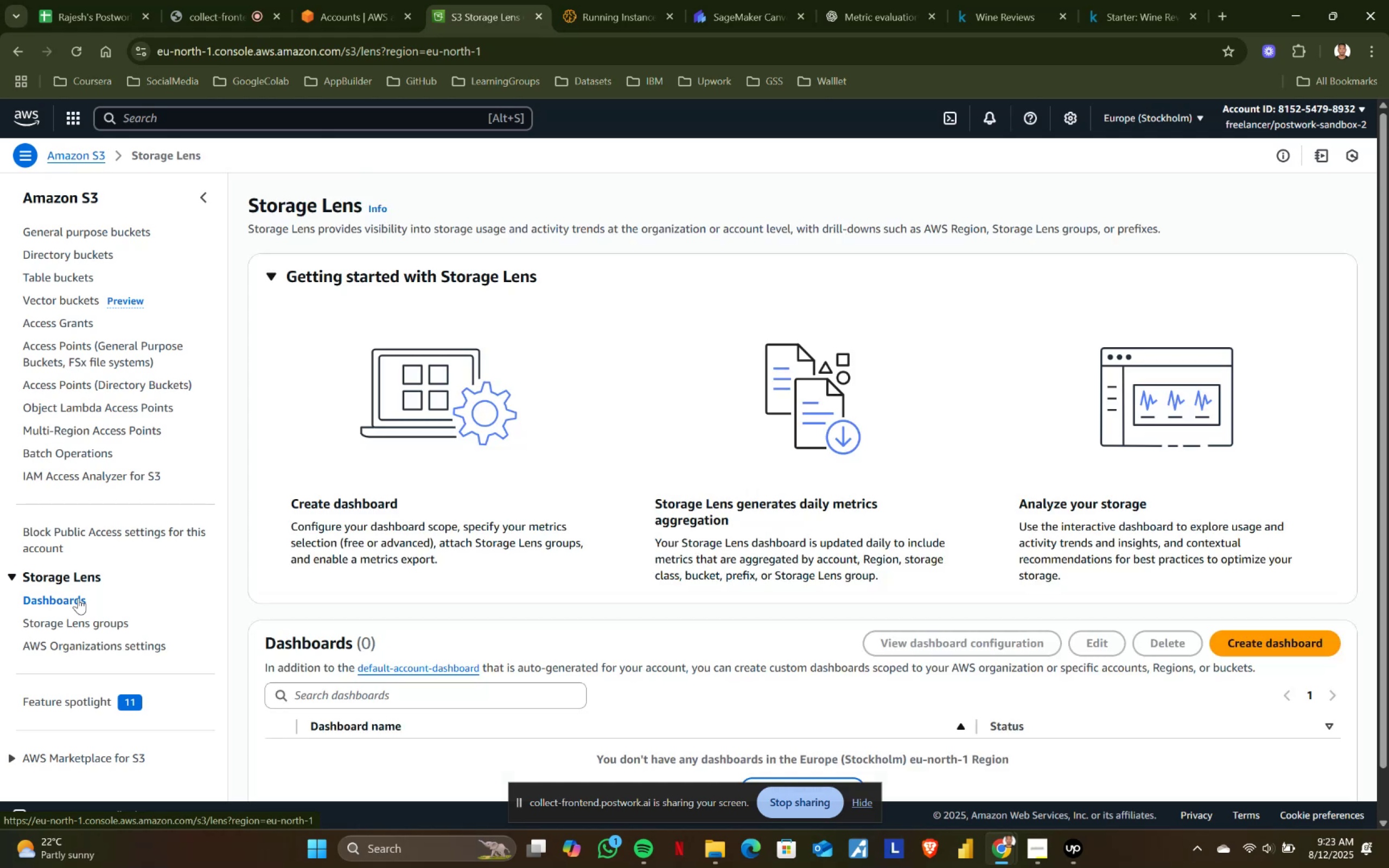 
scroll: coordinate [662, 581], scroll_direction: none, amount: 0.0
 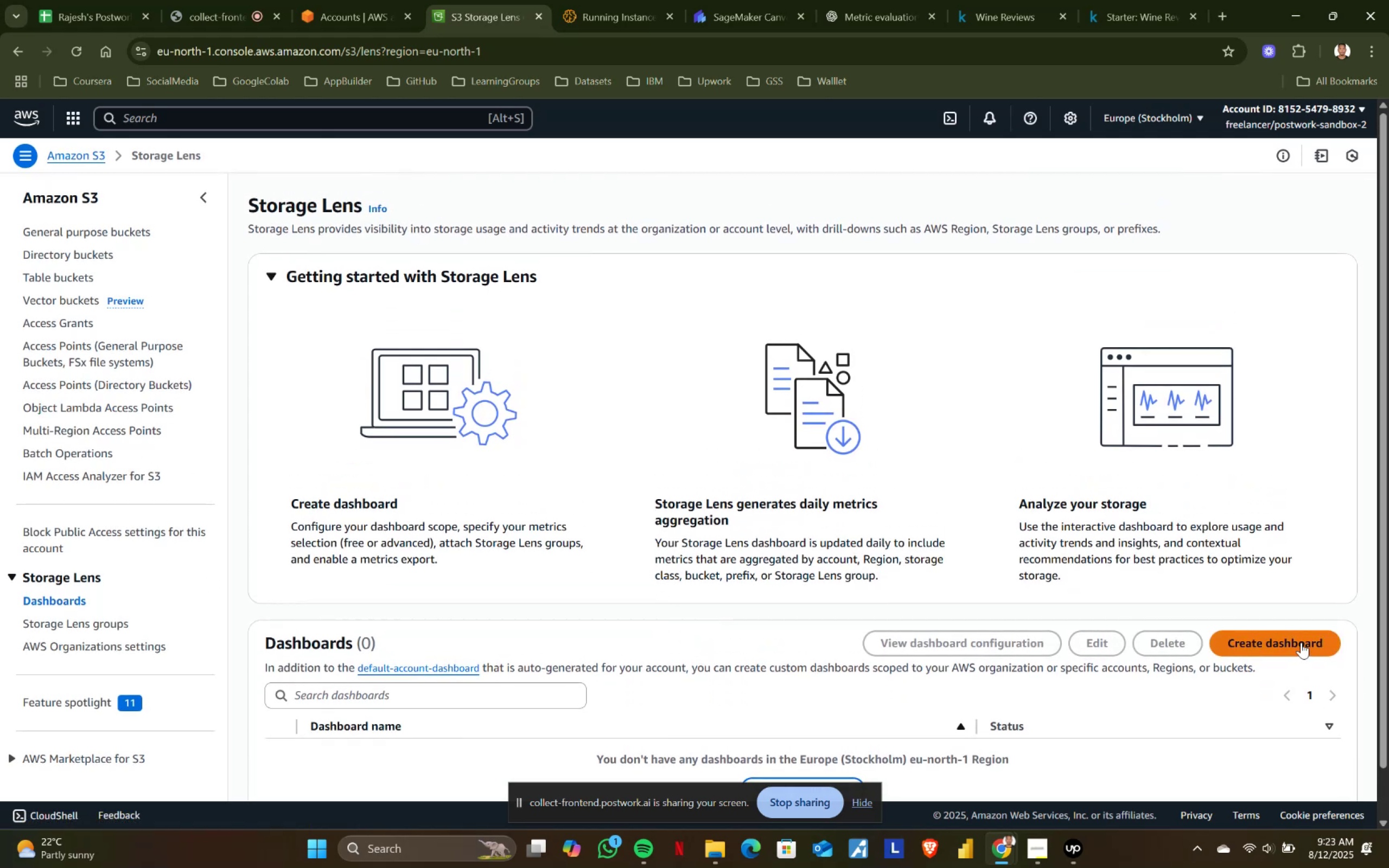 
scroll: coordinate [52, 373], scroll_direction: up, amount: 4.0
 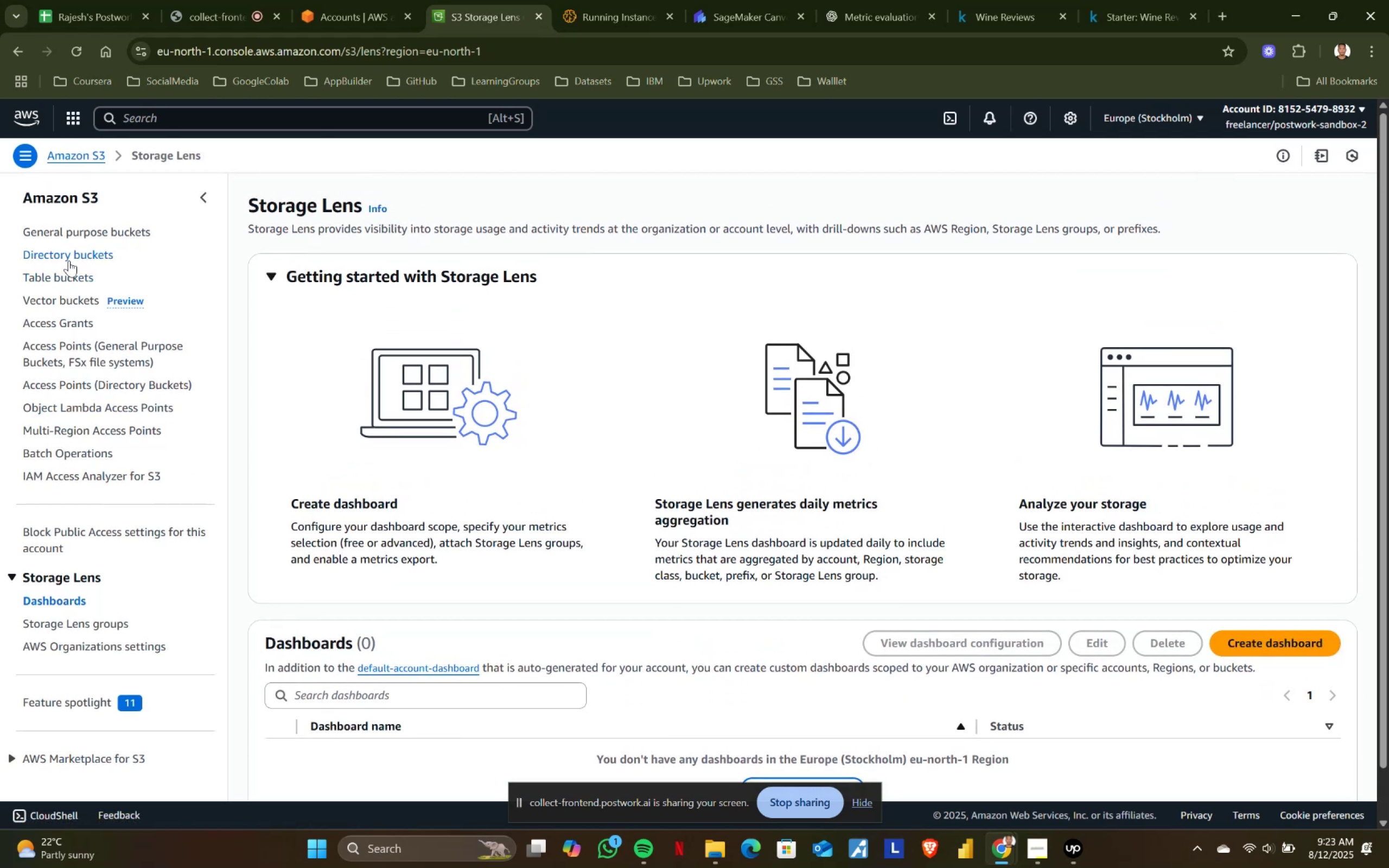 
left_click([71, 259])
 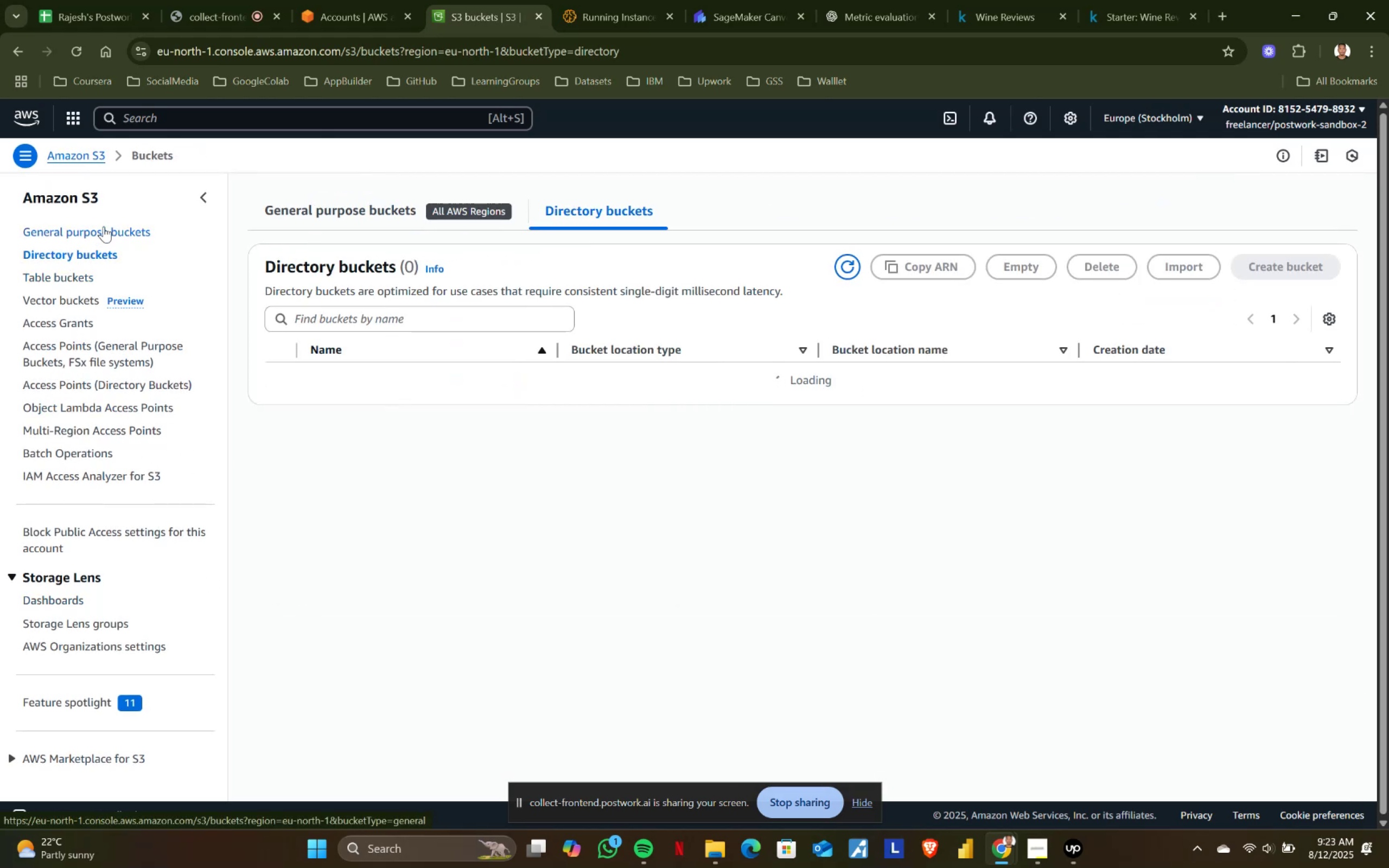 
left_click([104, 226])
 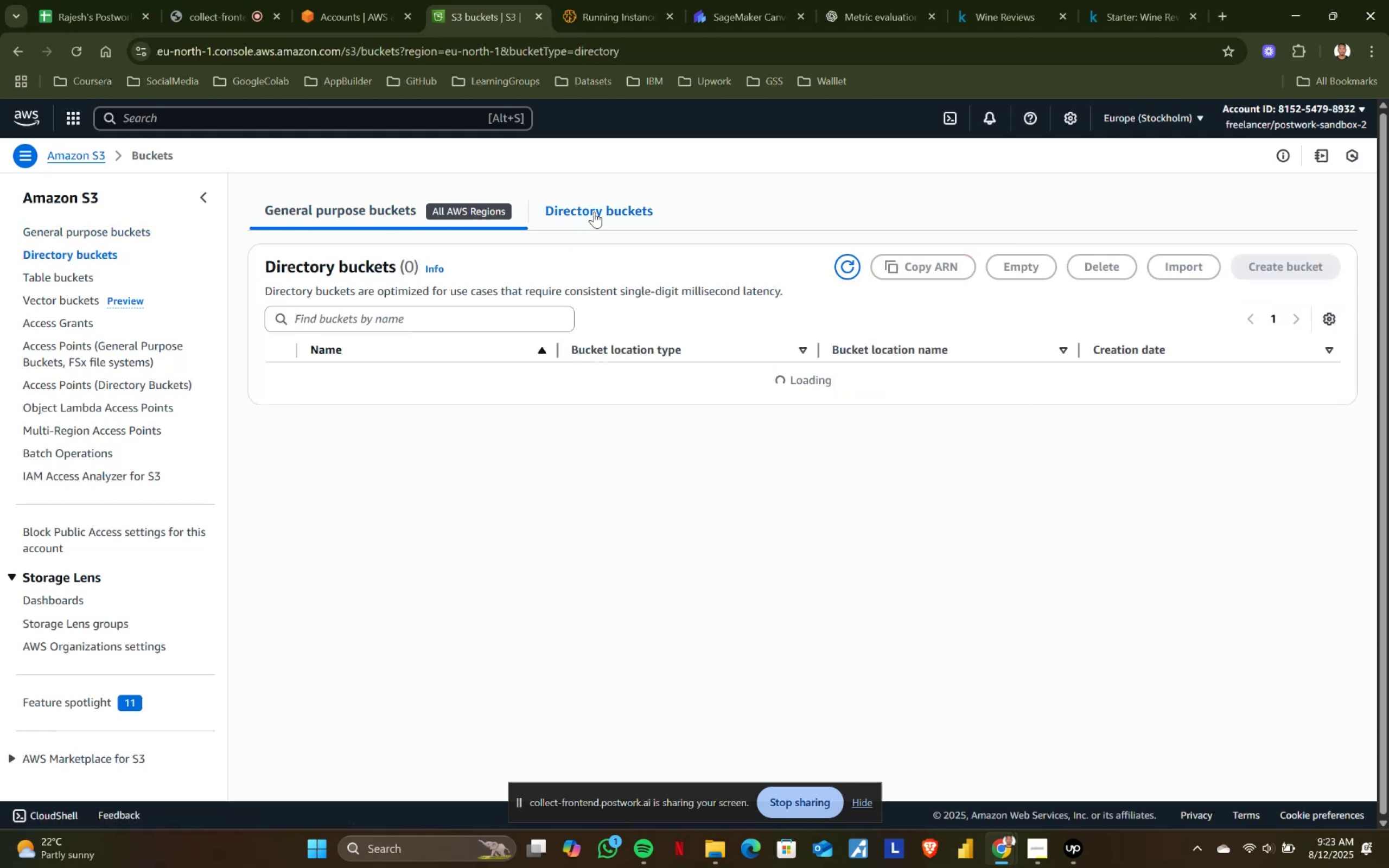 
wait(5.77)
 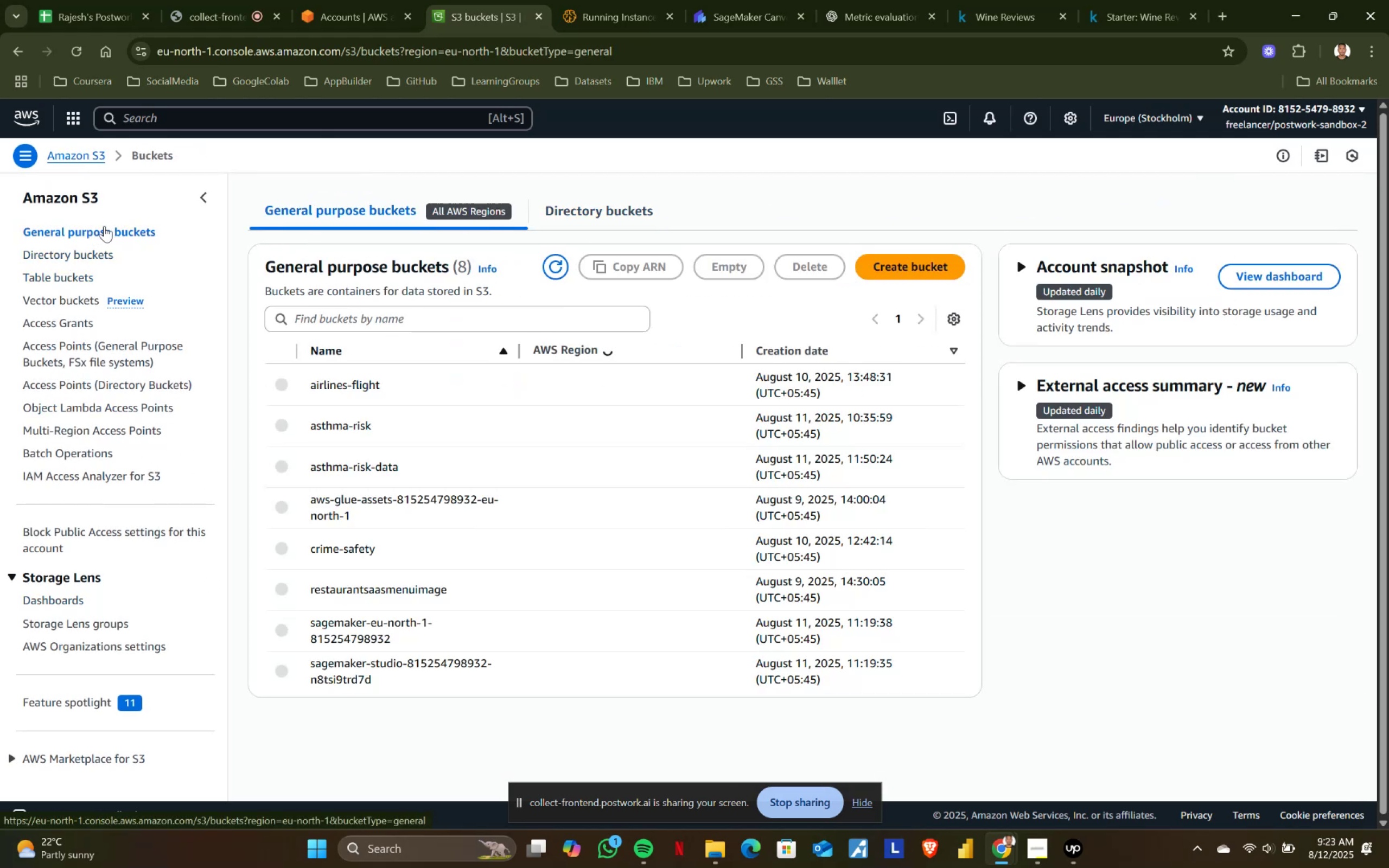 
left_click([385, 205])
 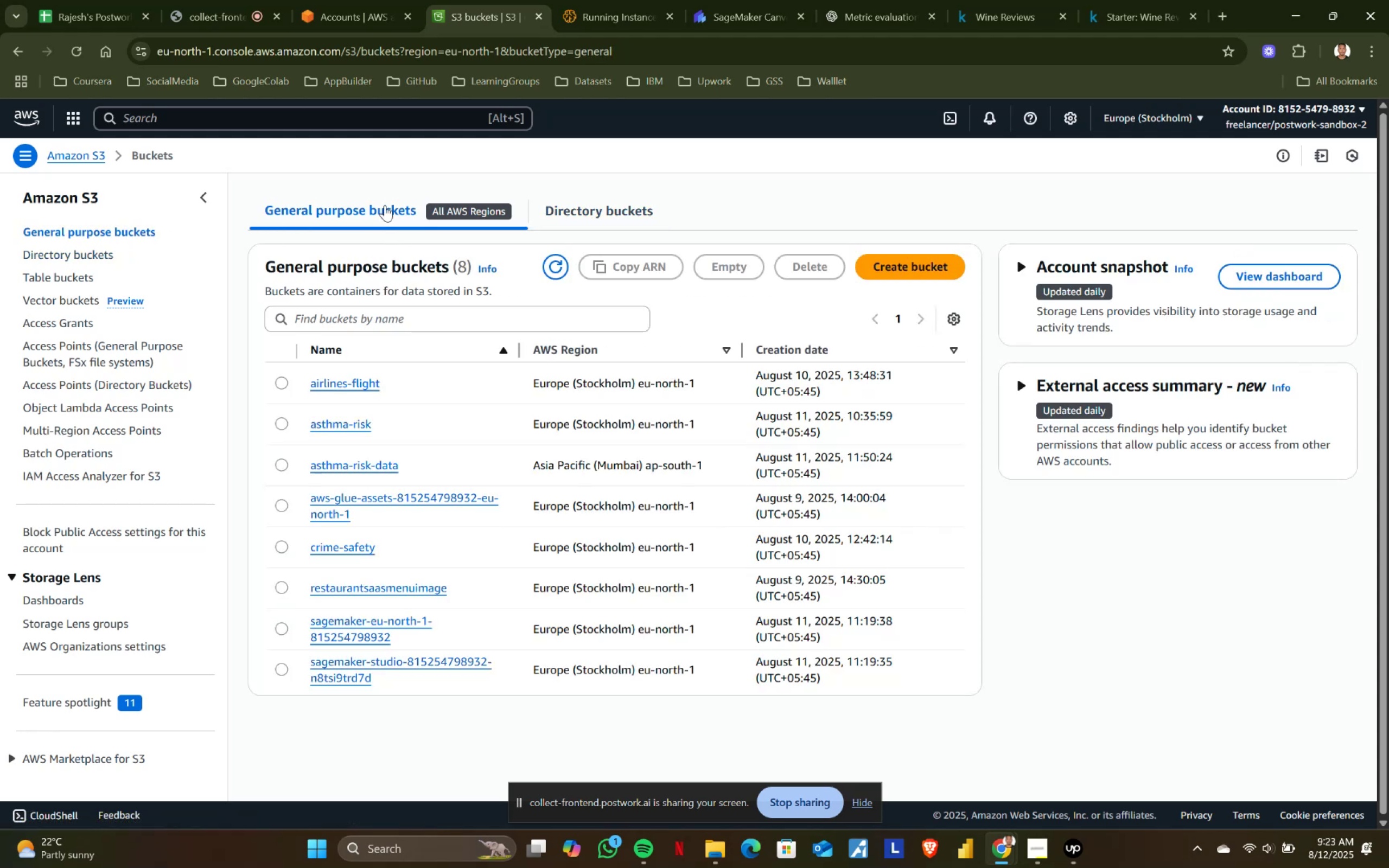 
left_click([195, 0])
 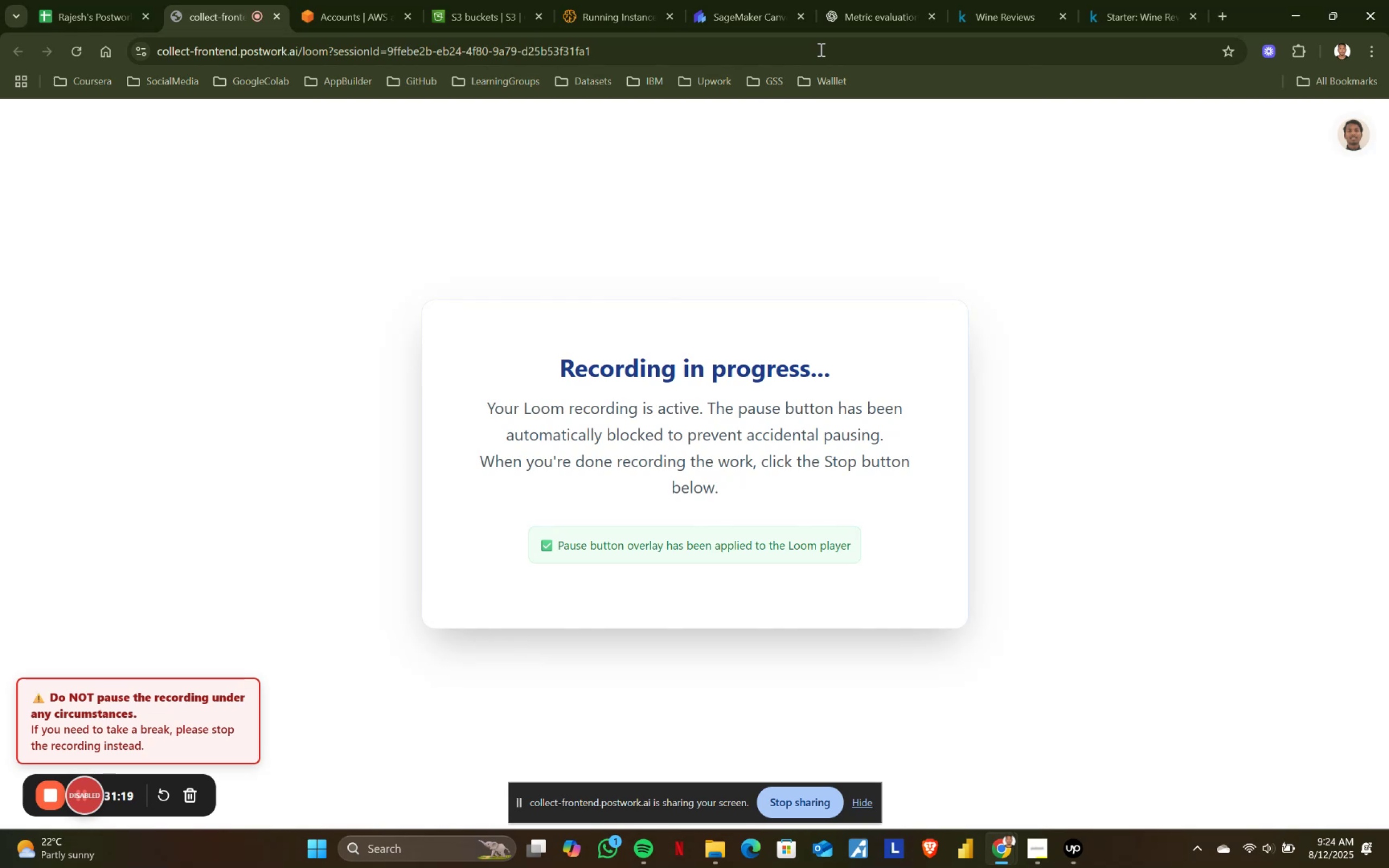 
left_click([779, 22])
 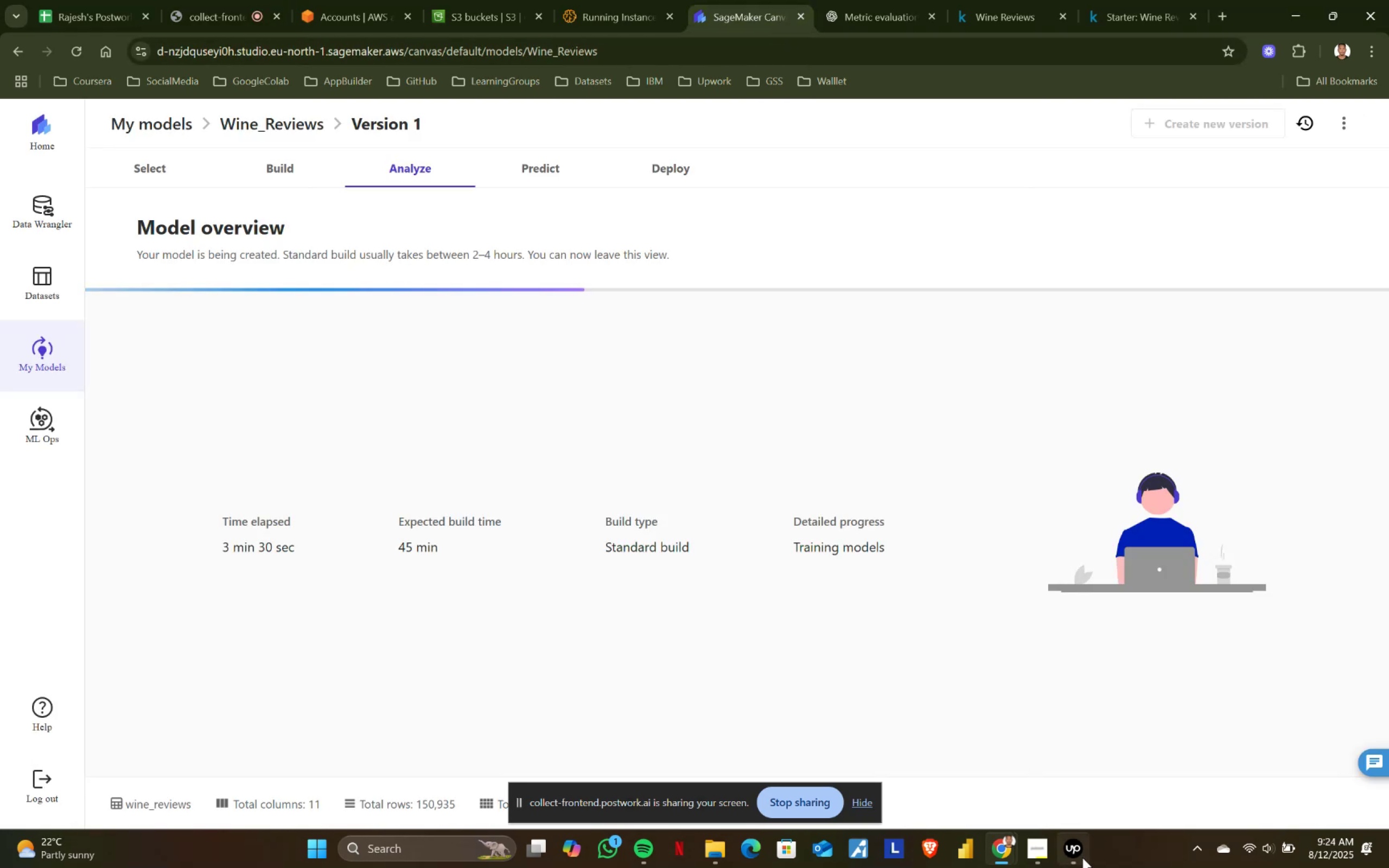 
left_click([1082, 858])
 